 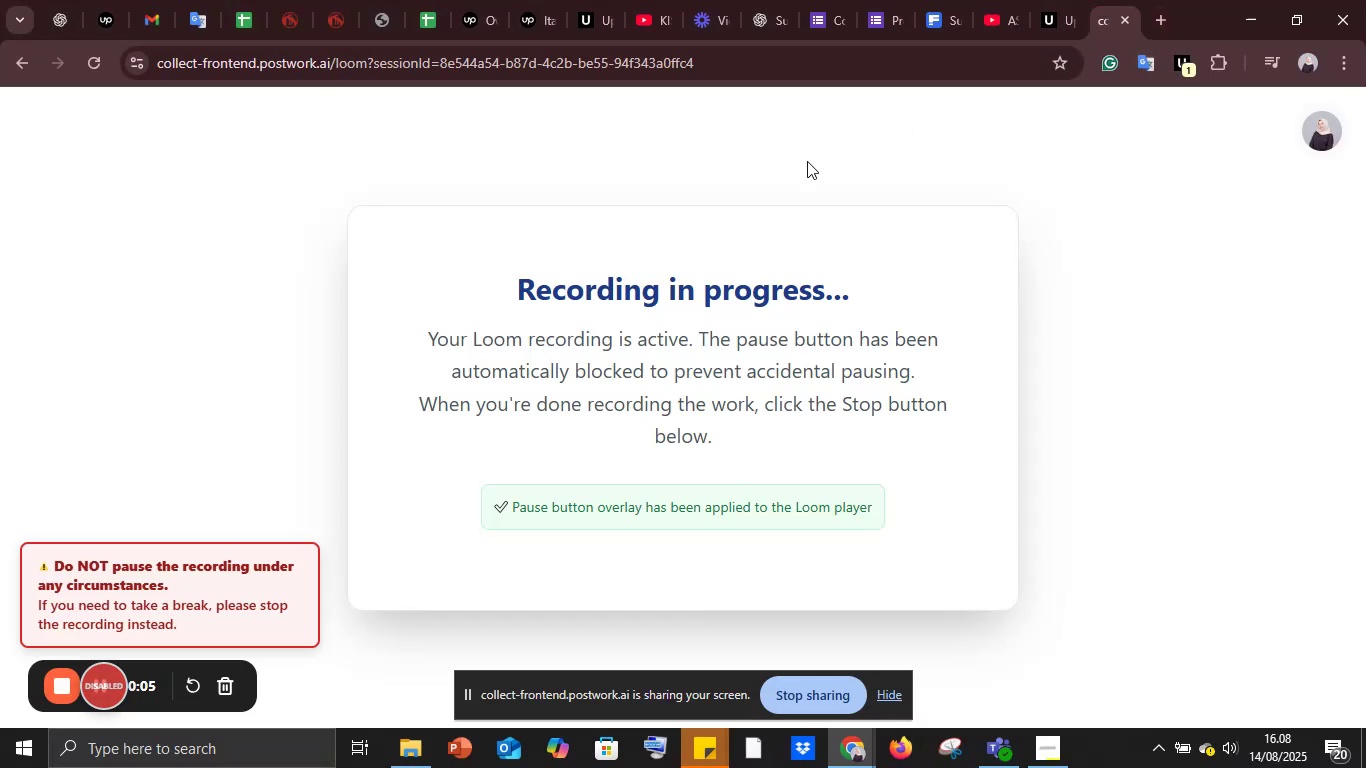 
left_click([409, 742])
 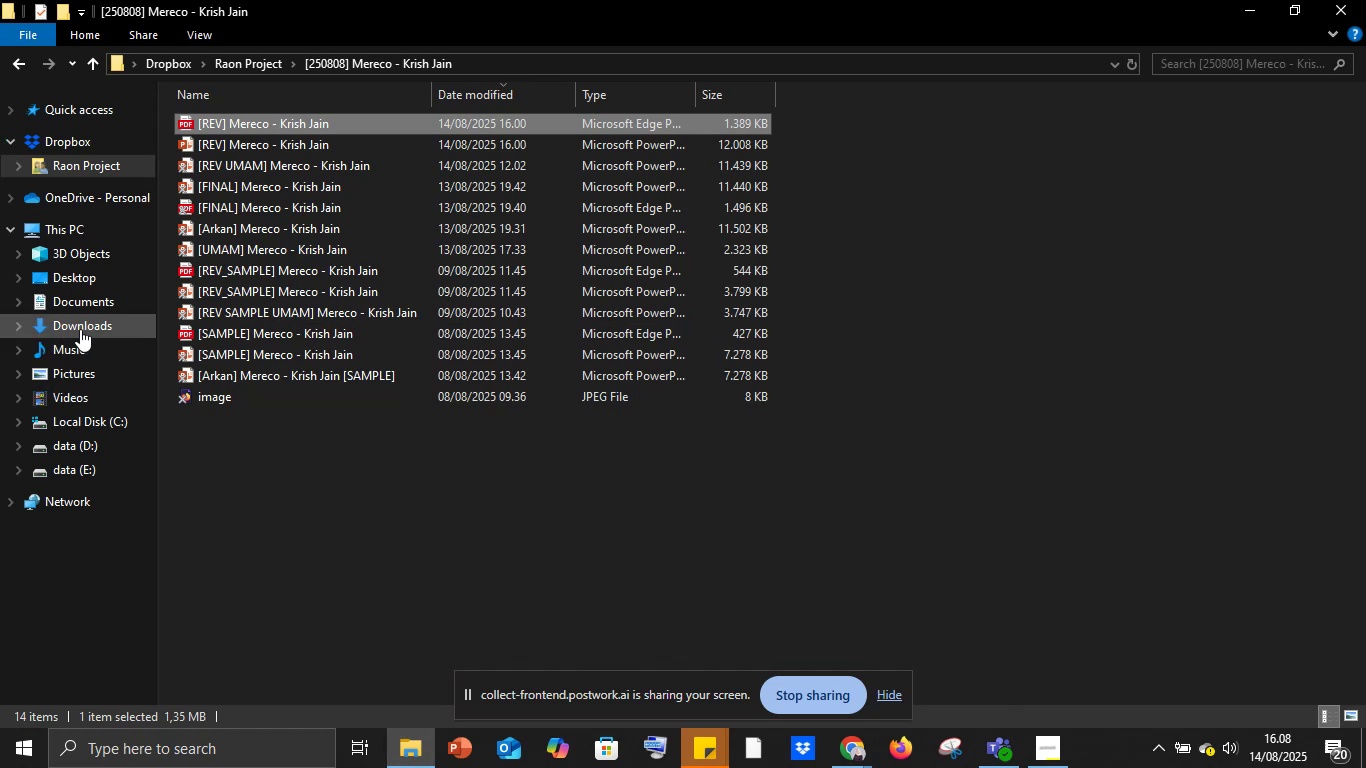 
left_click([107, 467])
 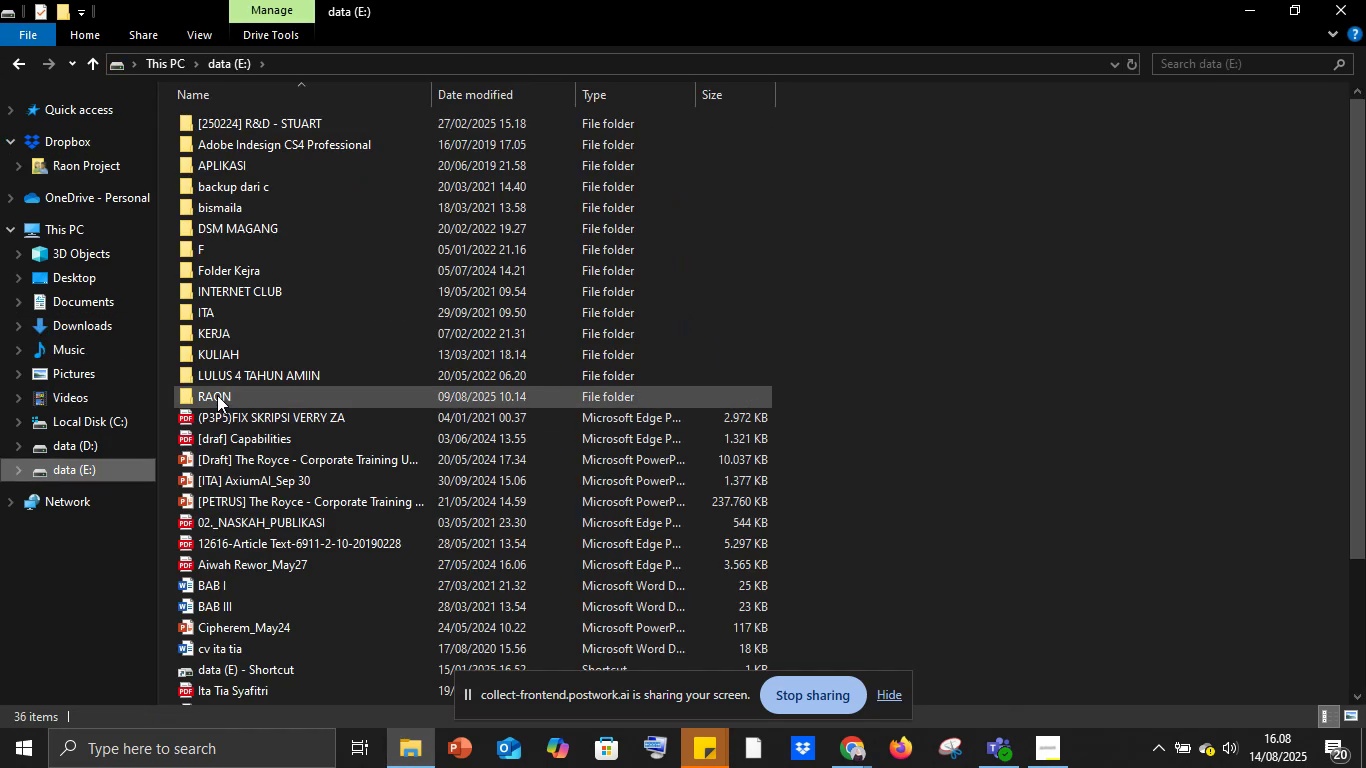 
double_click([217, 394])
 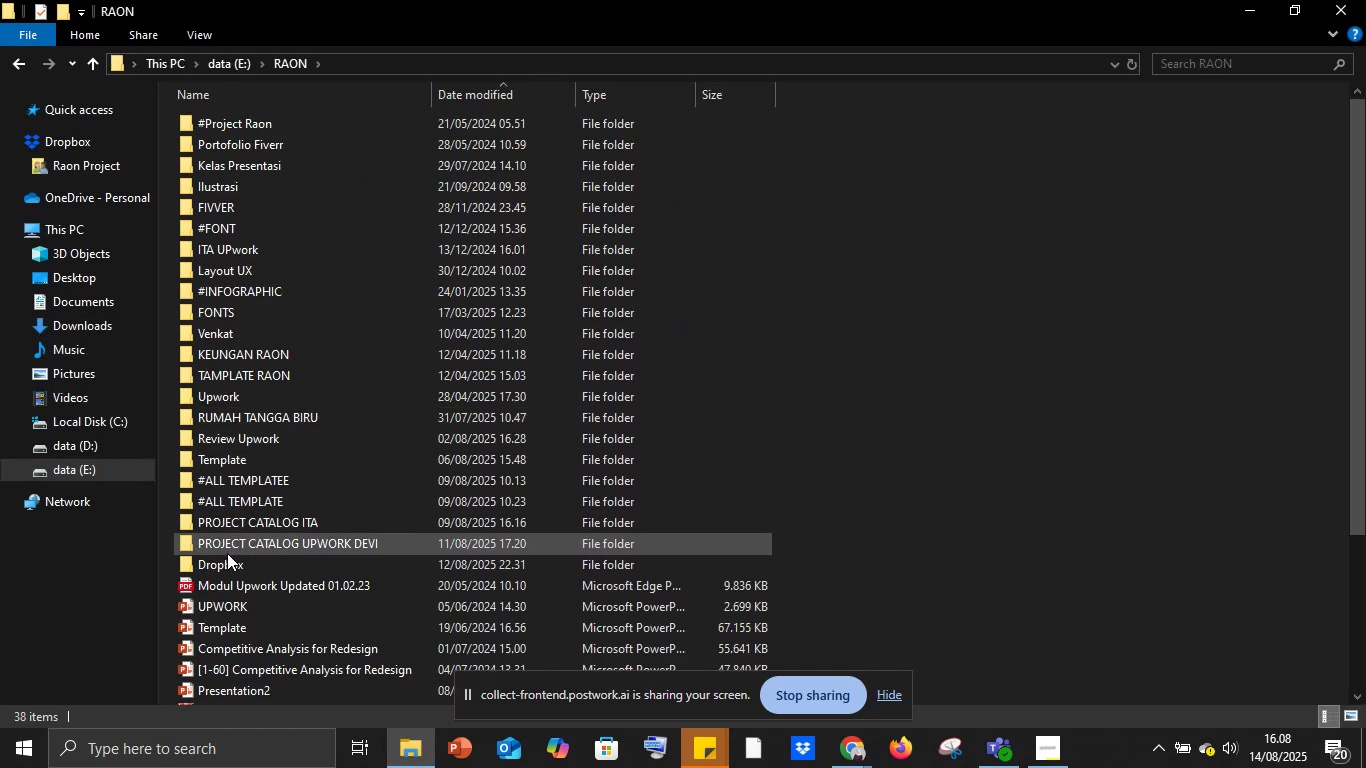 
double_click([225, 558])
 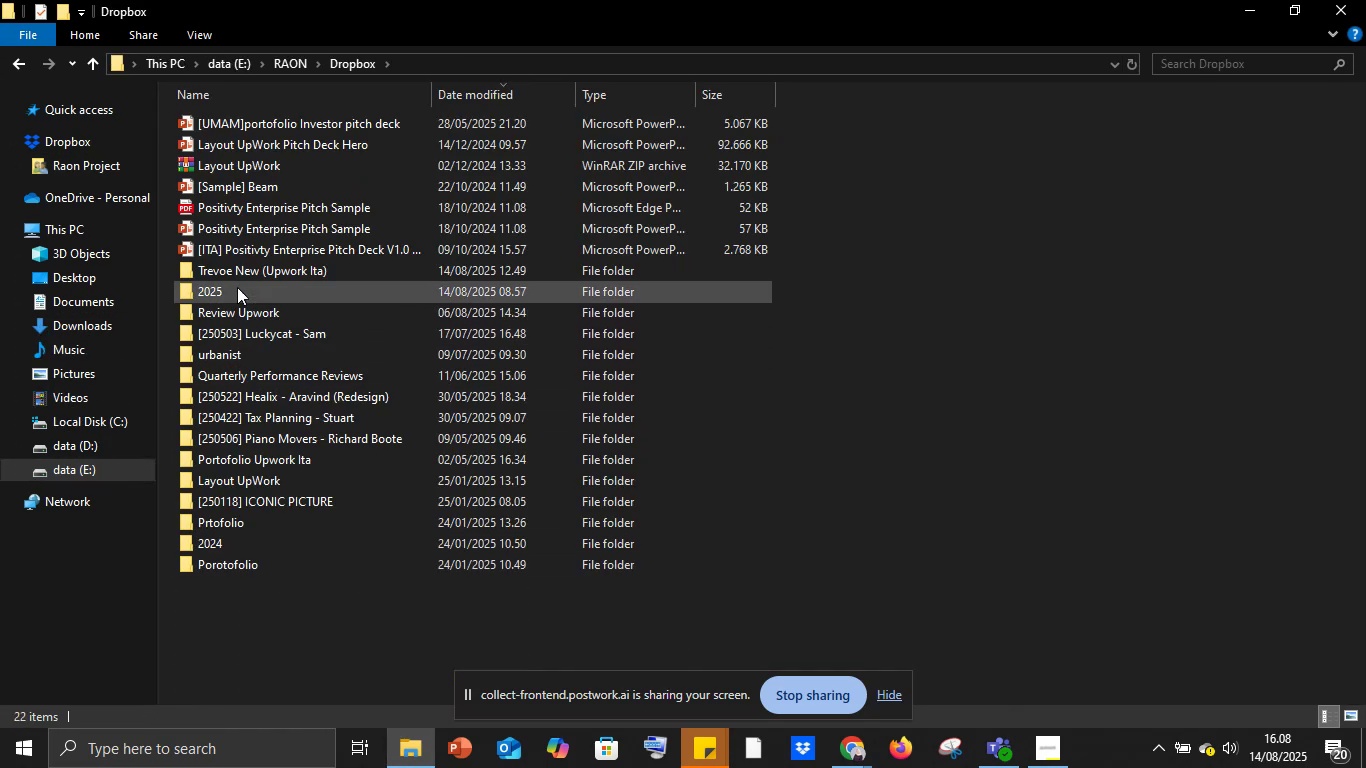 
double_click([234, 273])
 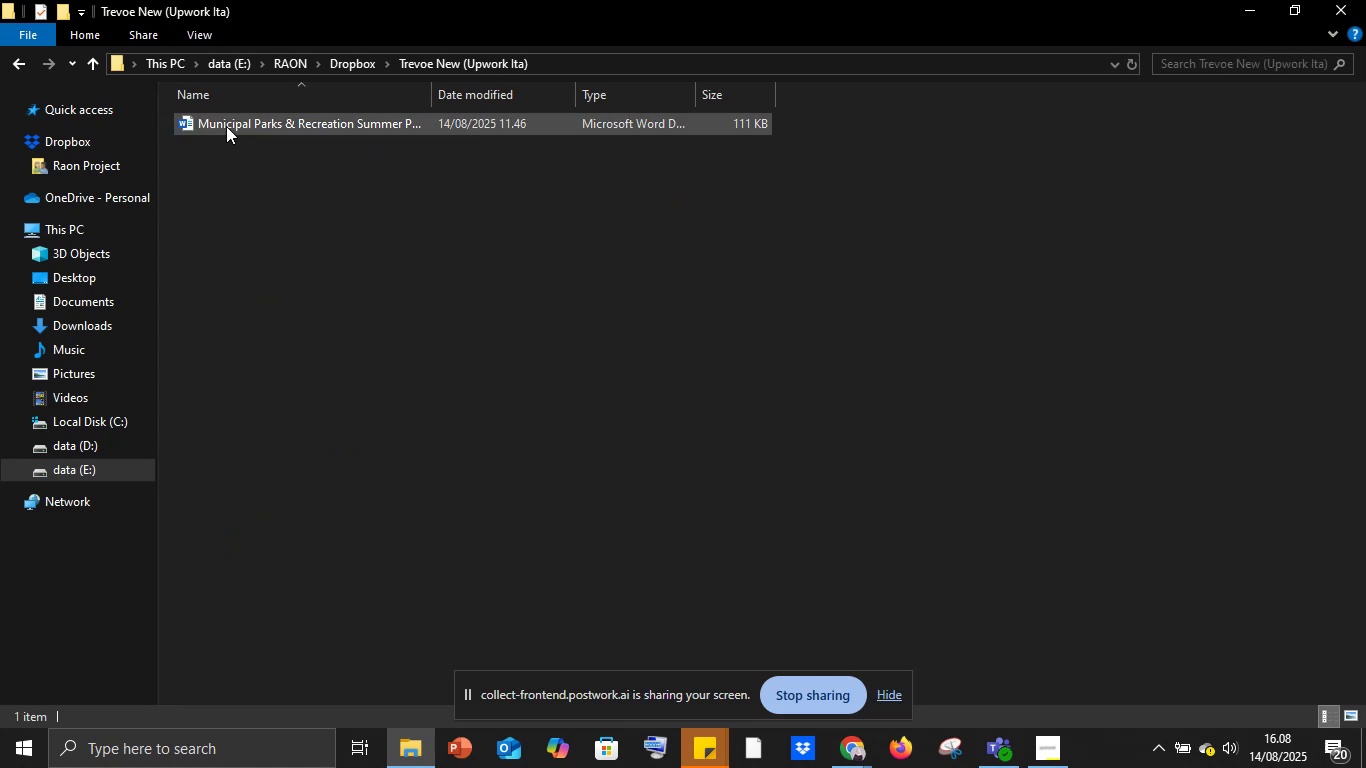 
double_click([226, 126])
 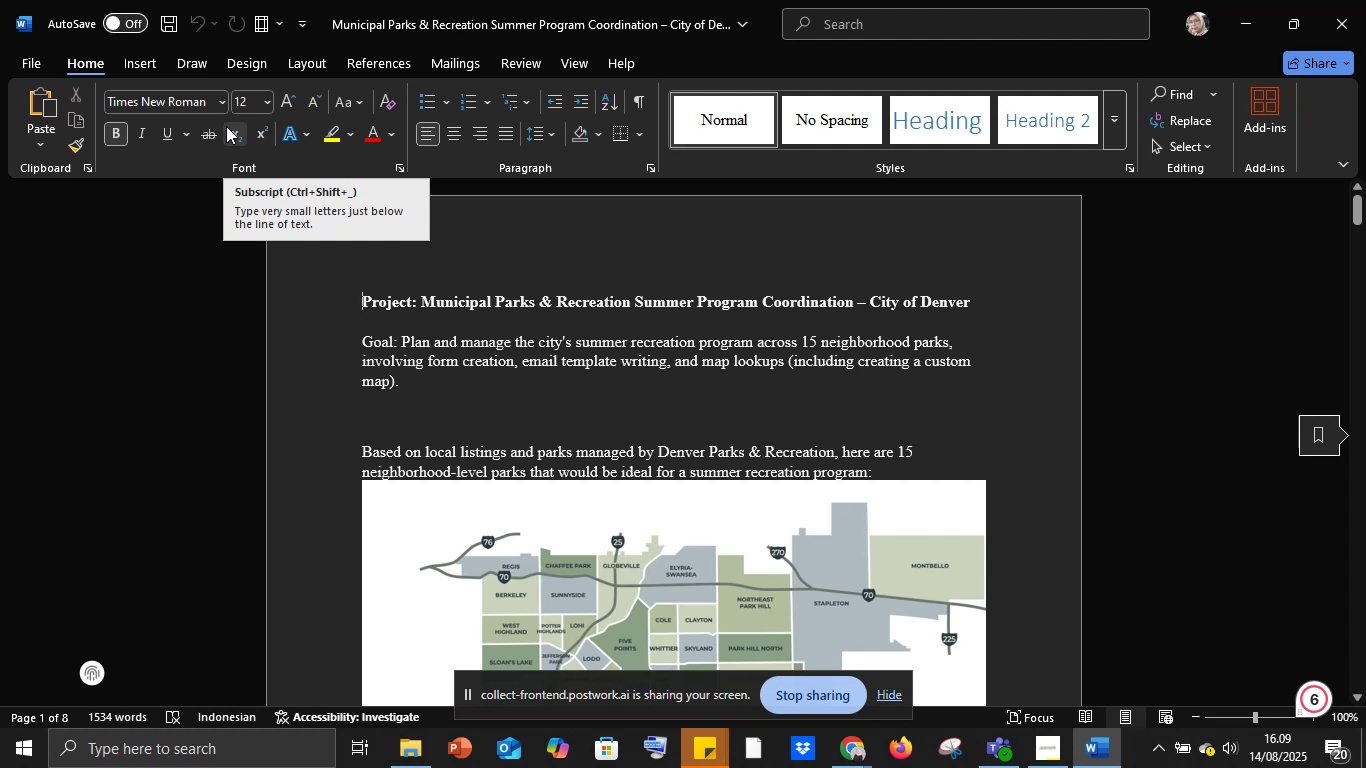 
wait(36.05)
 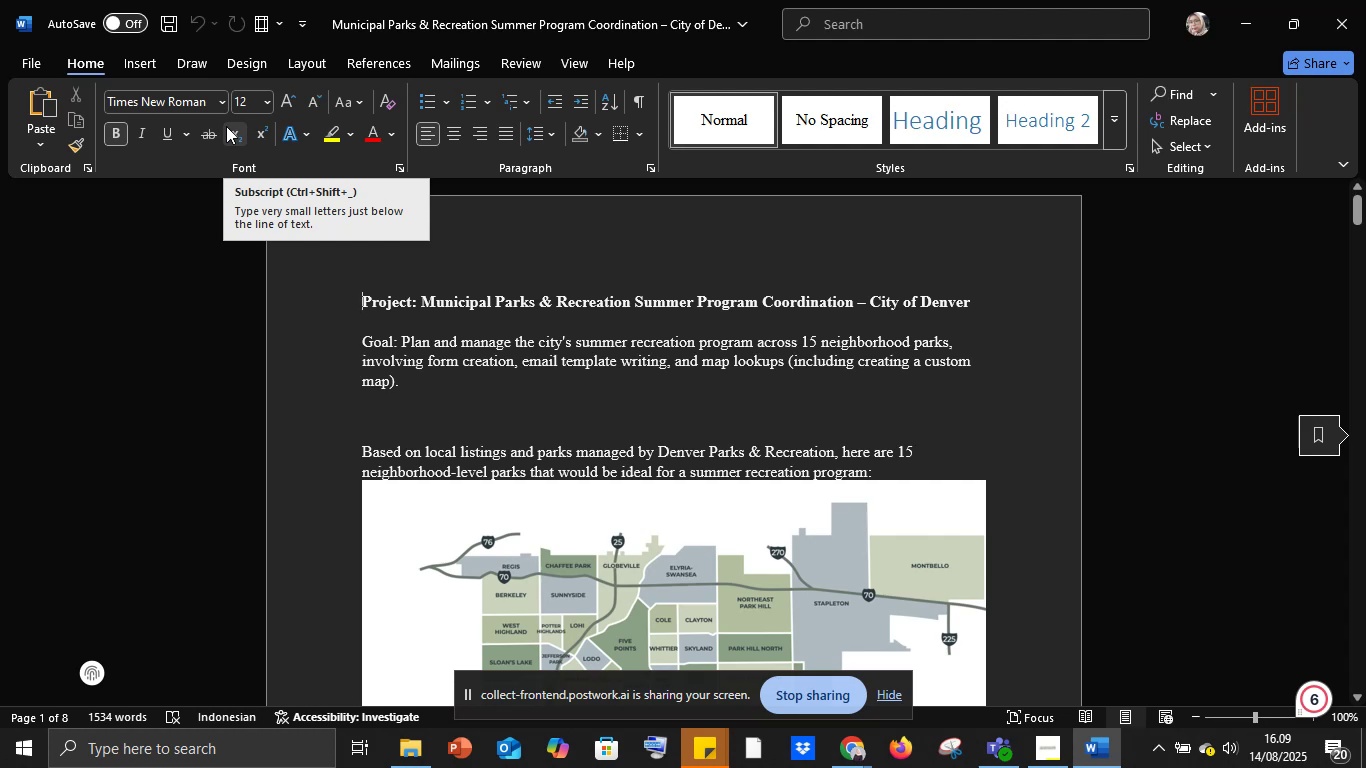 
scroll: coordinate [593, 486], scroll_direction: down, amount: 54.0
 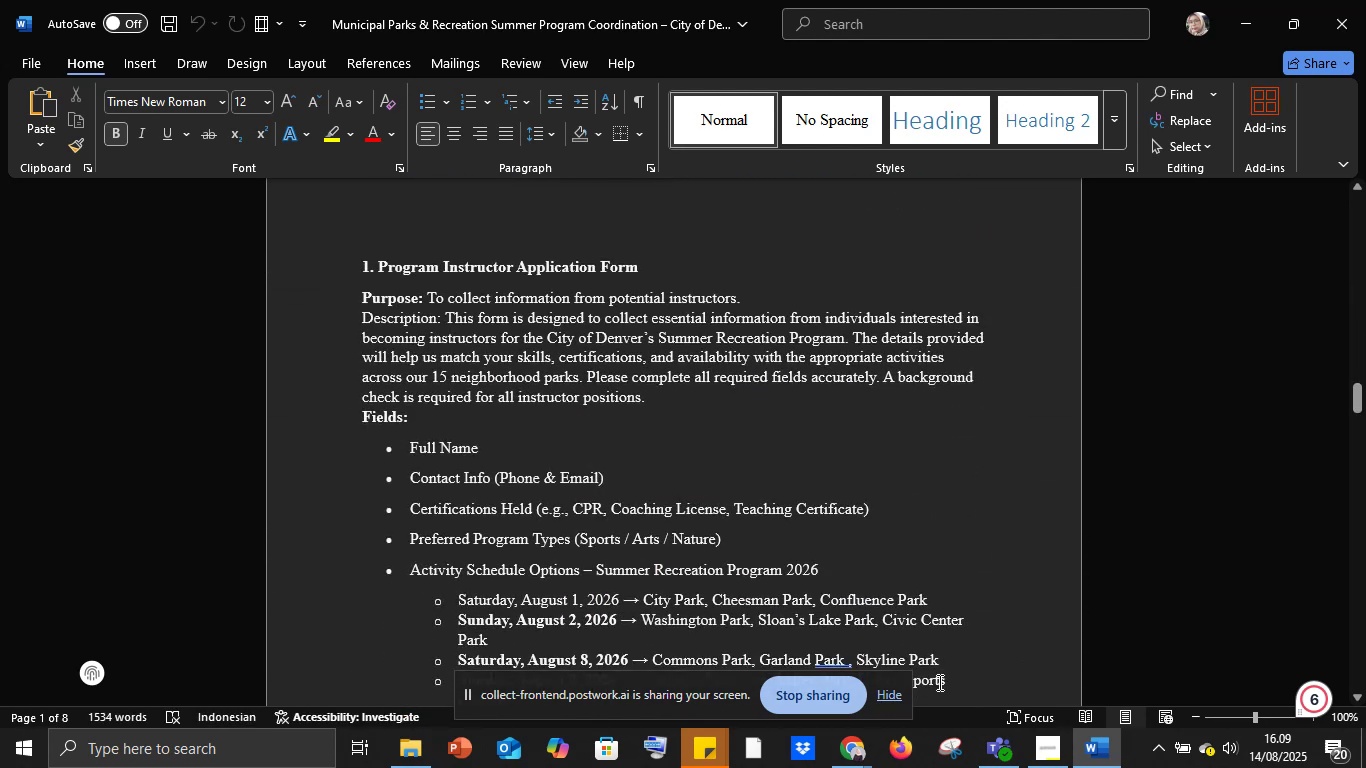 
mouse_move([854, 729])
 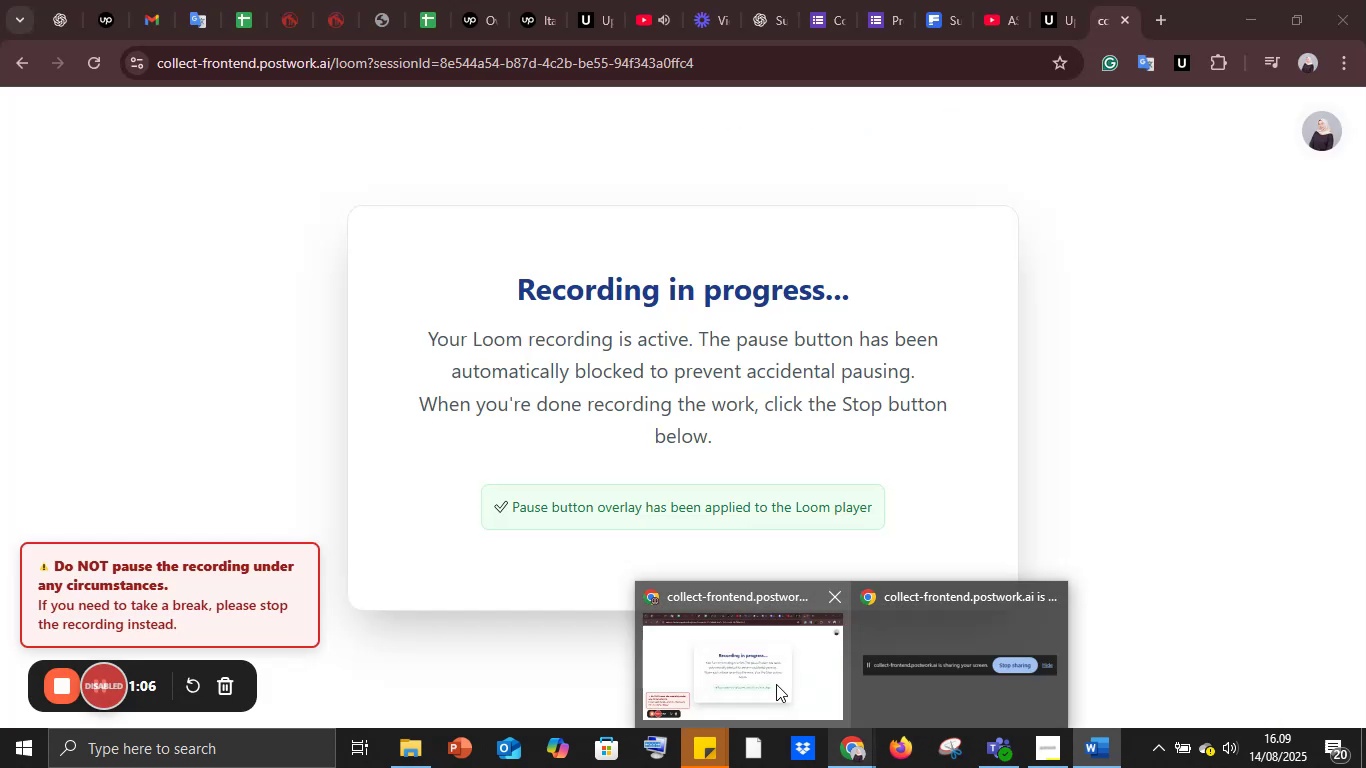 
left_click([776, 684])
 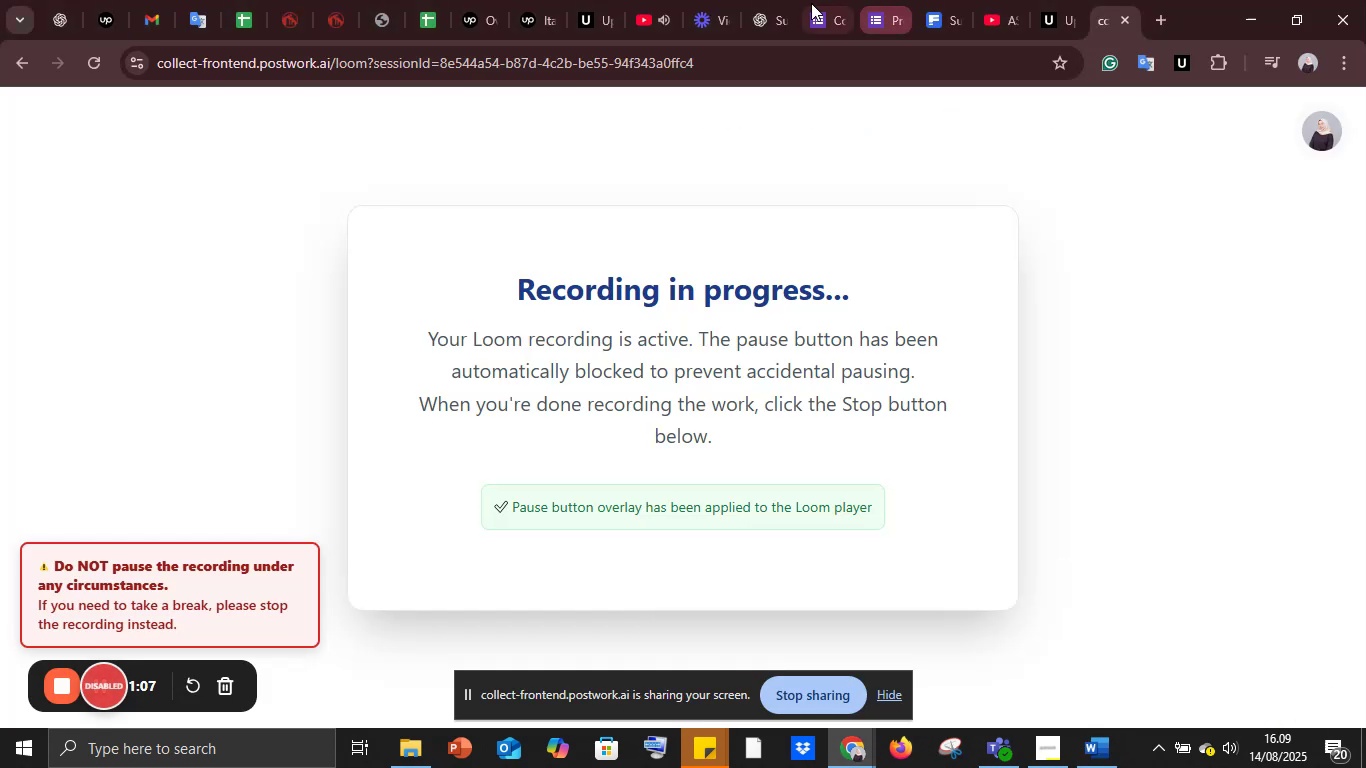 
left_click([809, 2])
 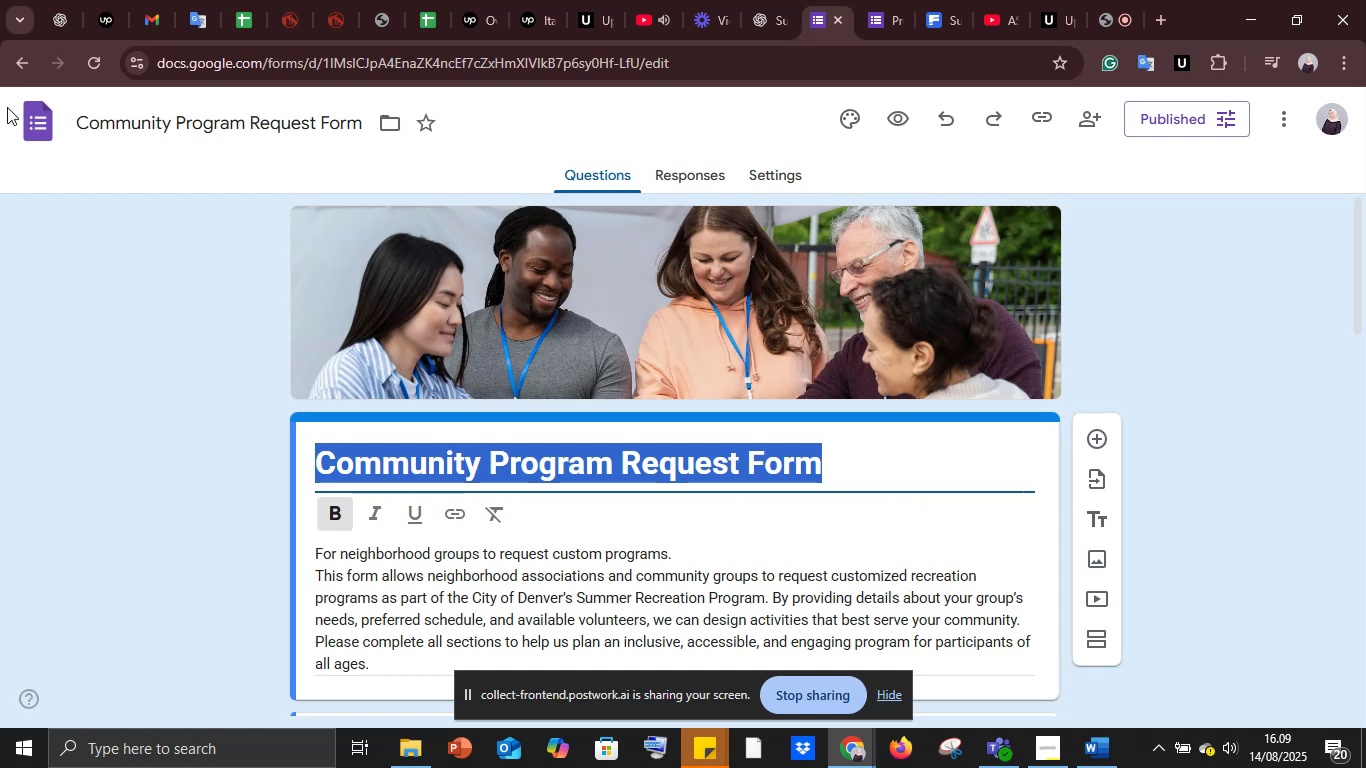 
left_click([24, 118])
 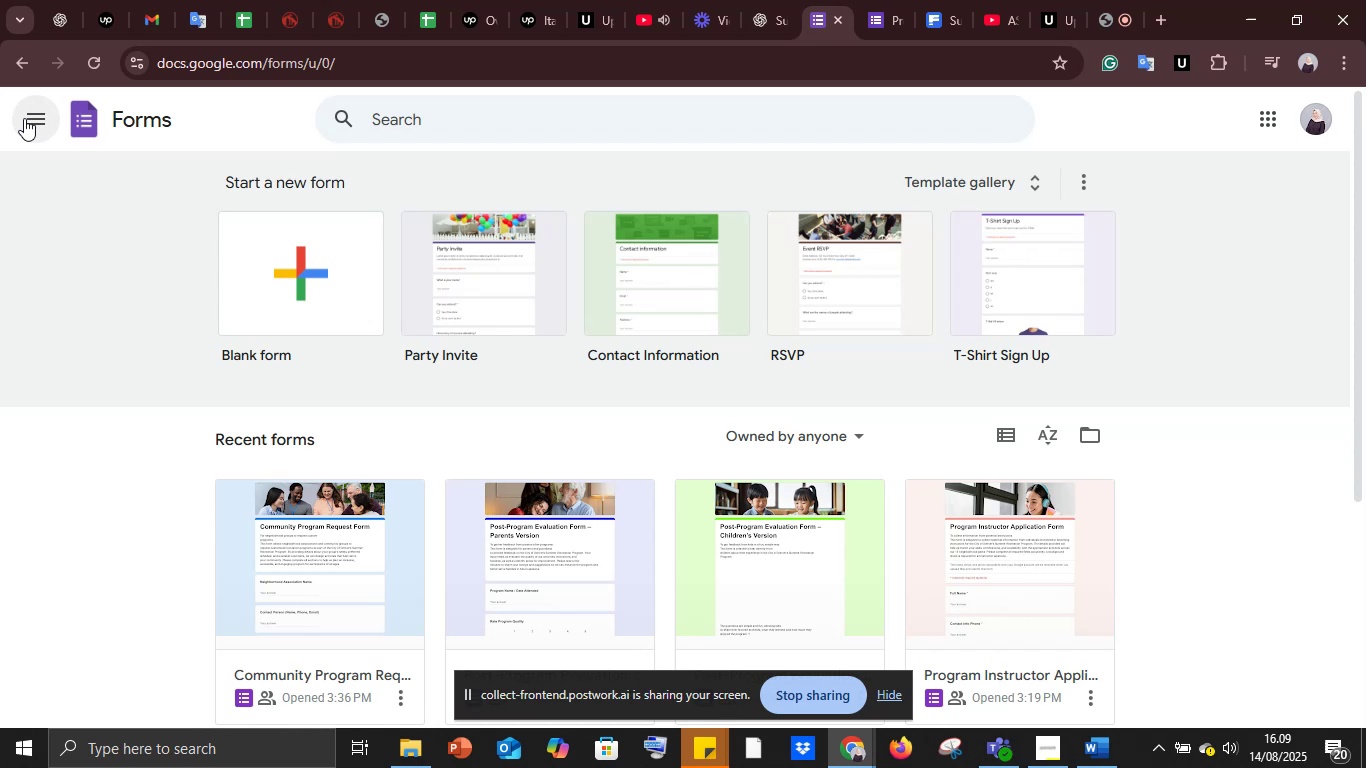 
wait(28.07)
 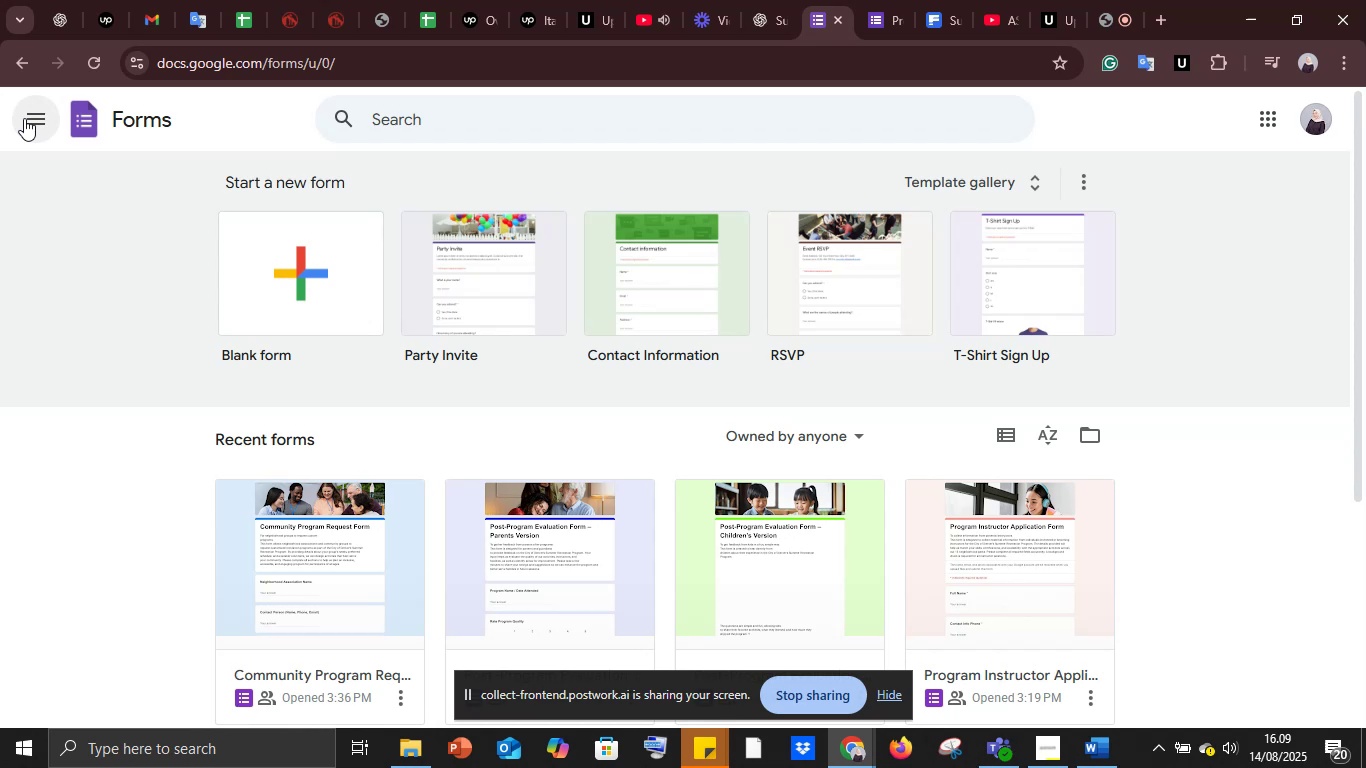 
scroll: coordinate [394, 332], scroll_direction: down, amount: 2.0
 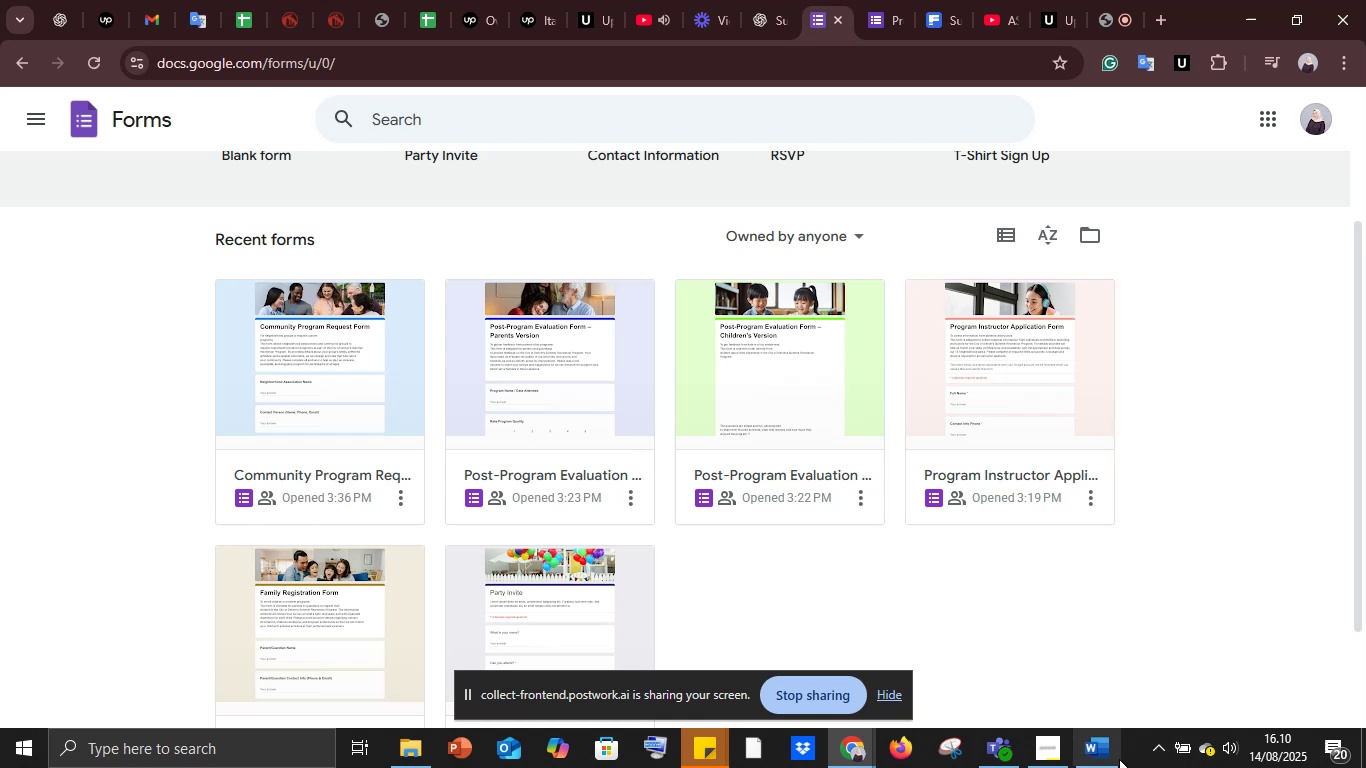 
left_click([1094, 753])
 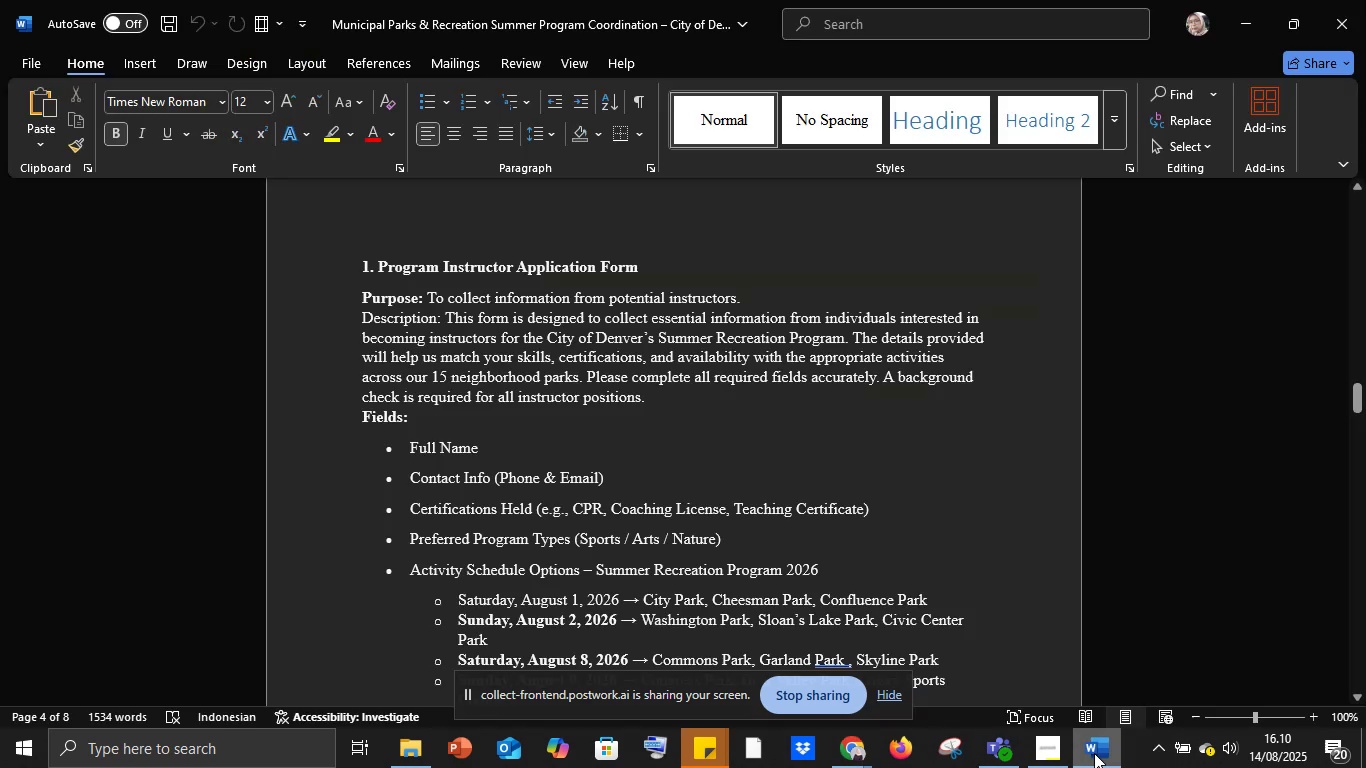 
left_click([1094, 753])
 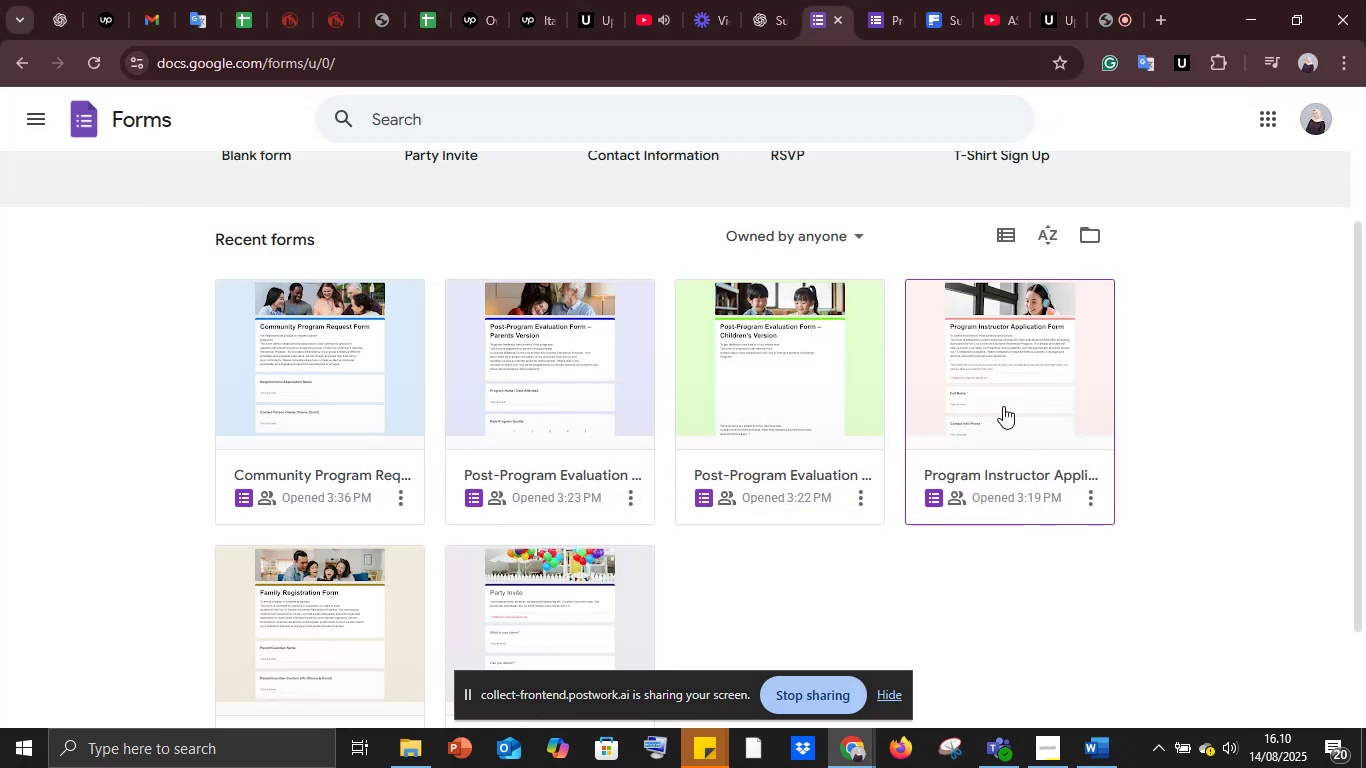 
left_click([1000, 401])
 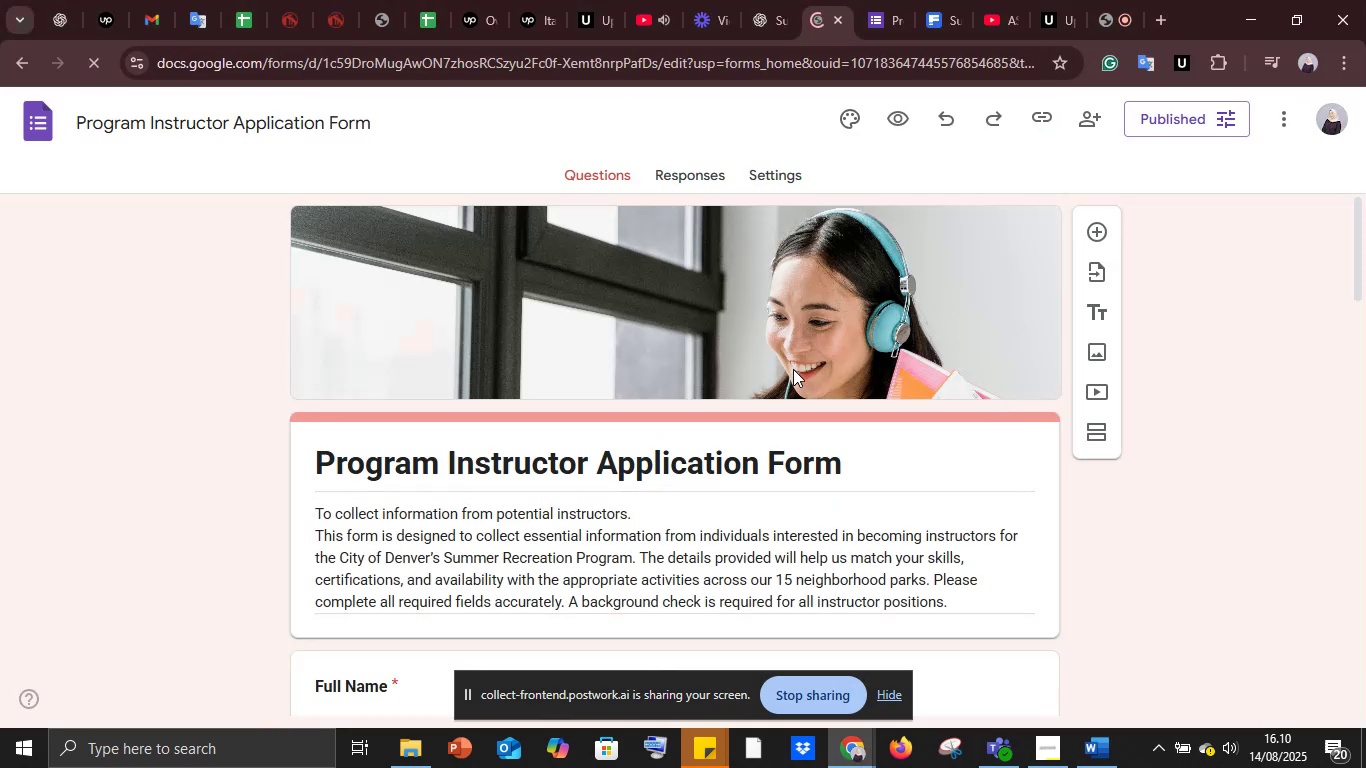 
wait(6.61)
 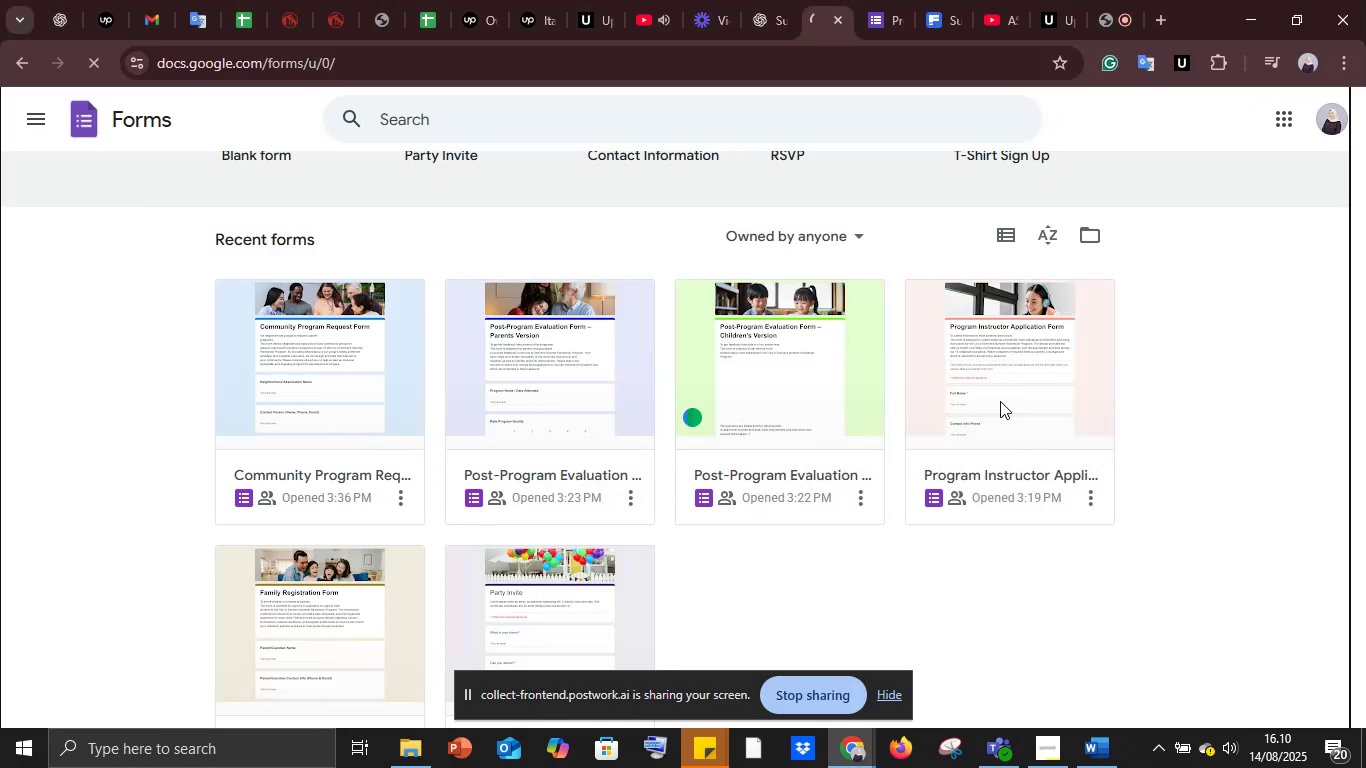 
left_click([968, 317])
 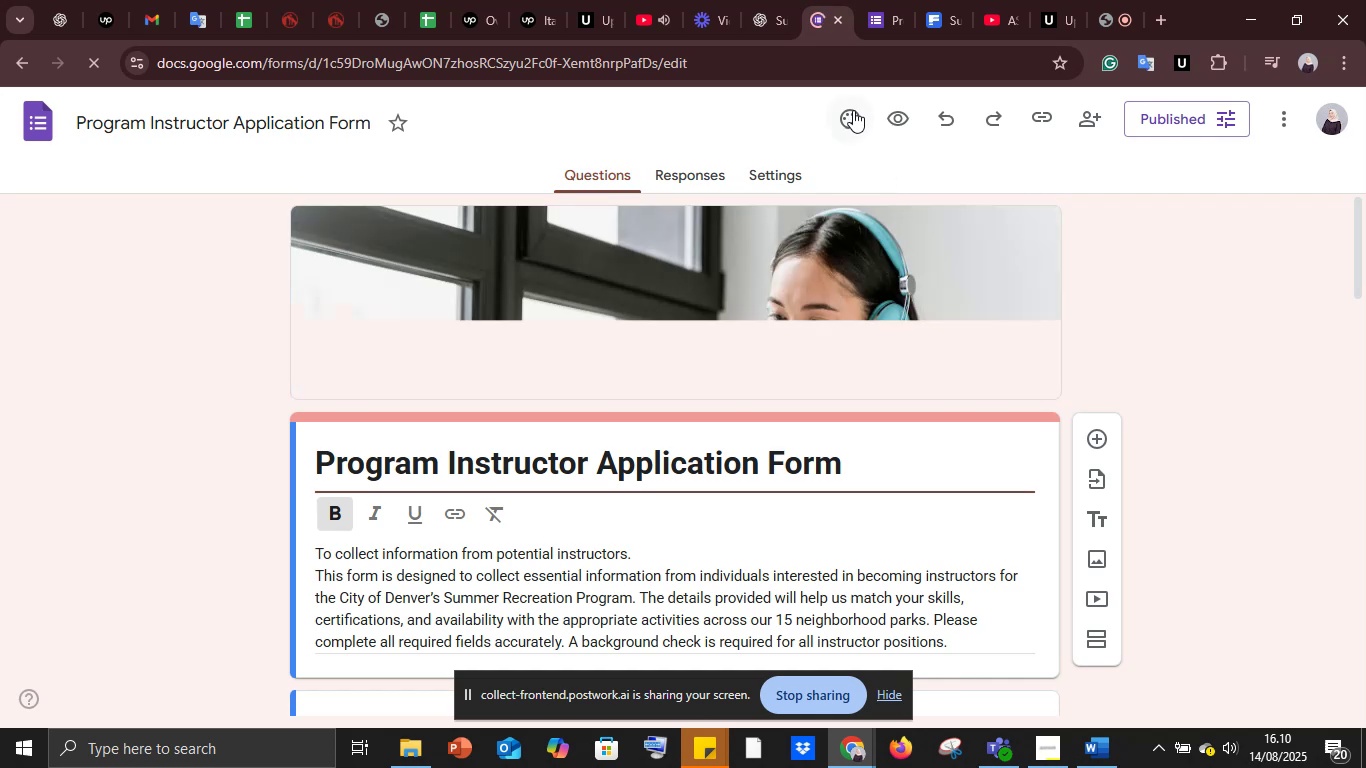 
left_click([853, 110])
 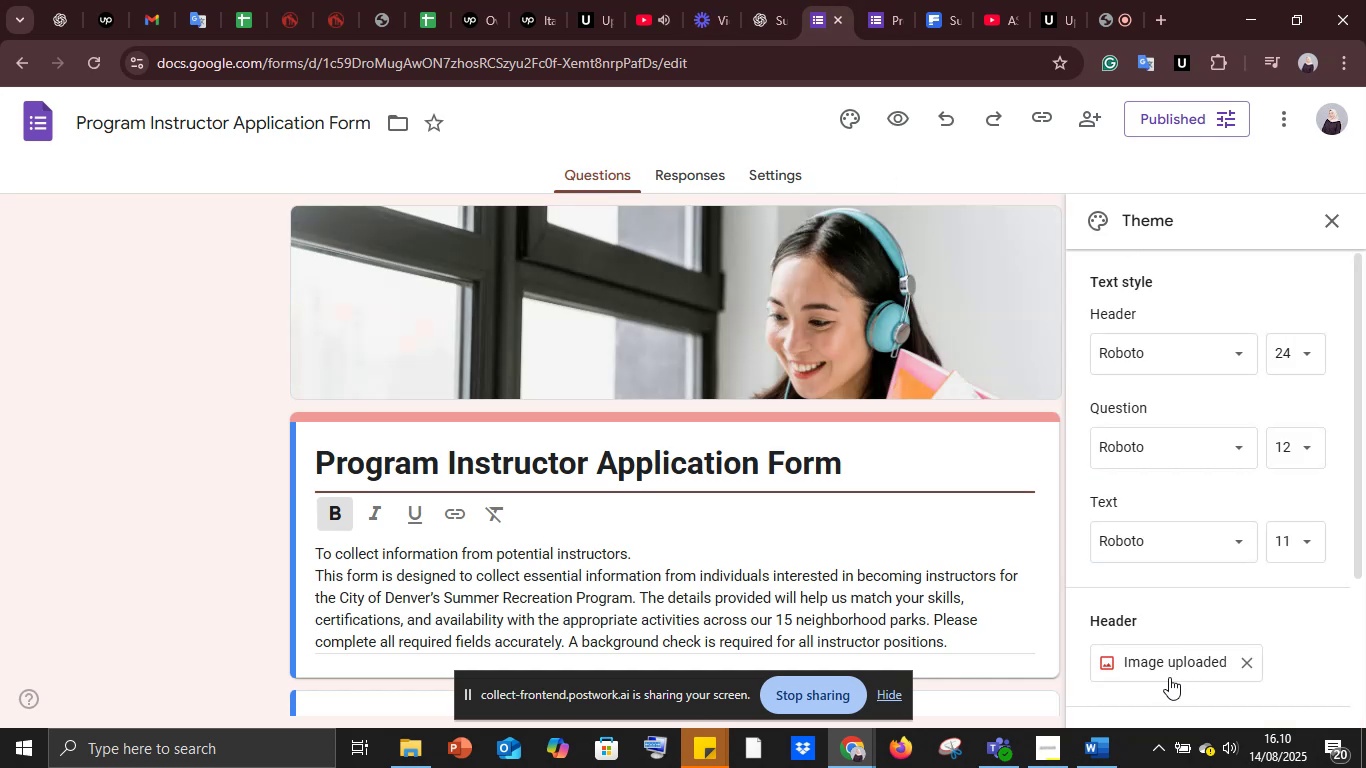 
left_click([1243, 660])
 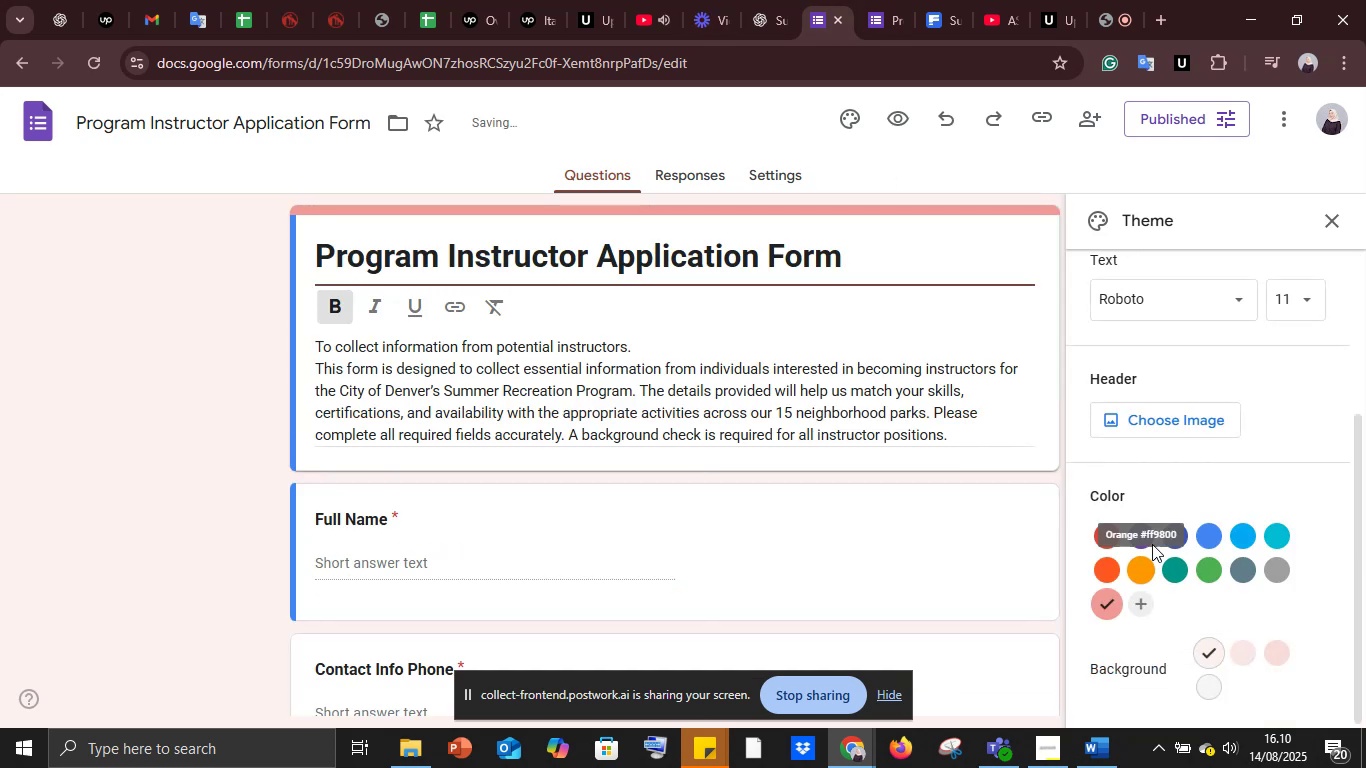 
left_click([1132, 425])
 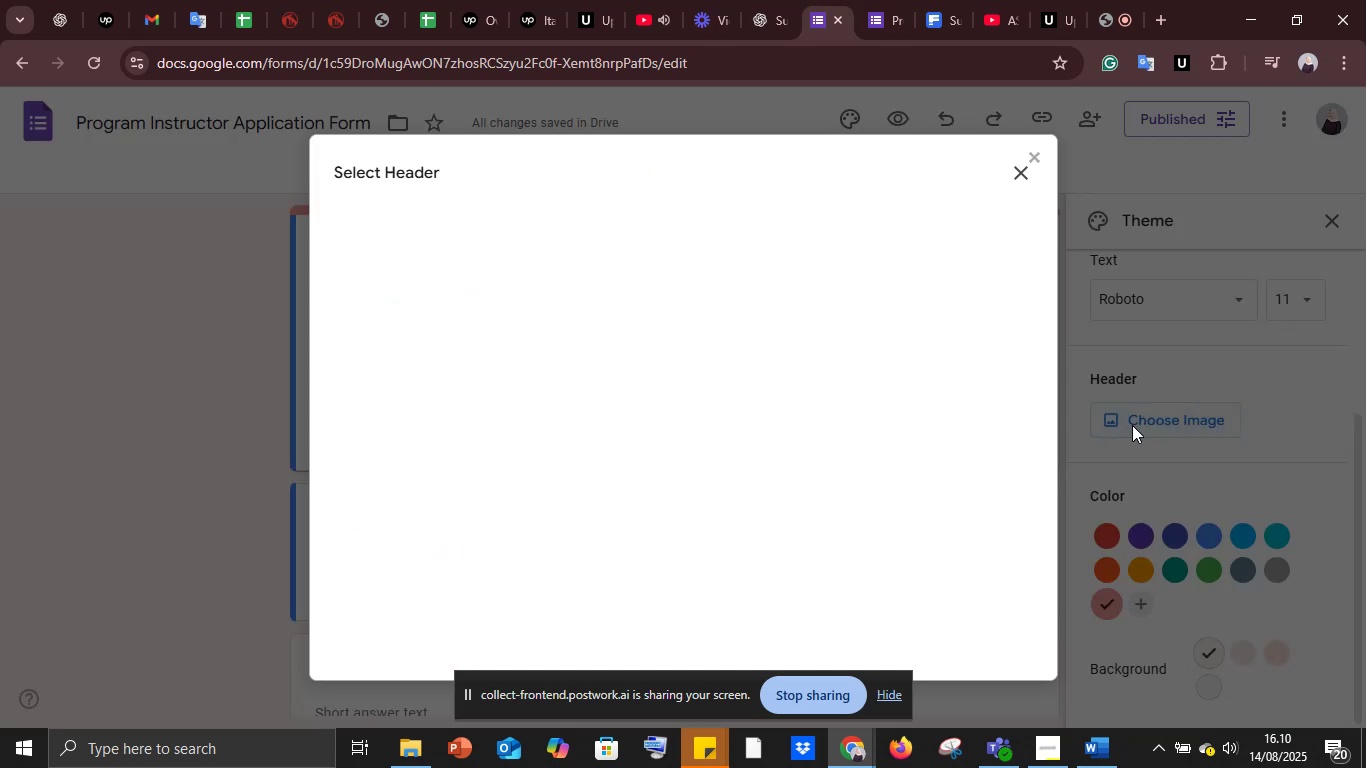 
mouse_move([537, 441])
 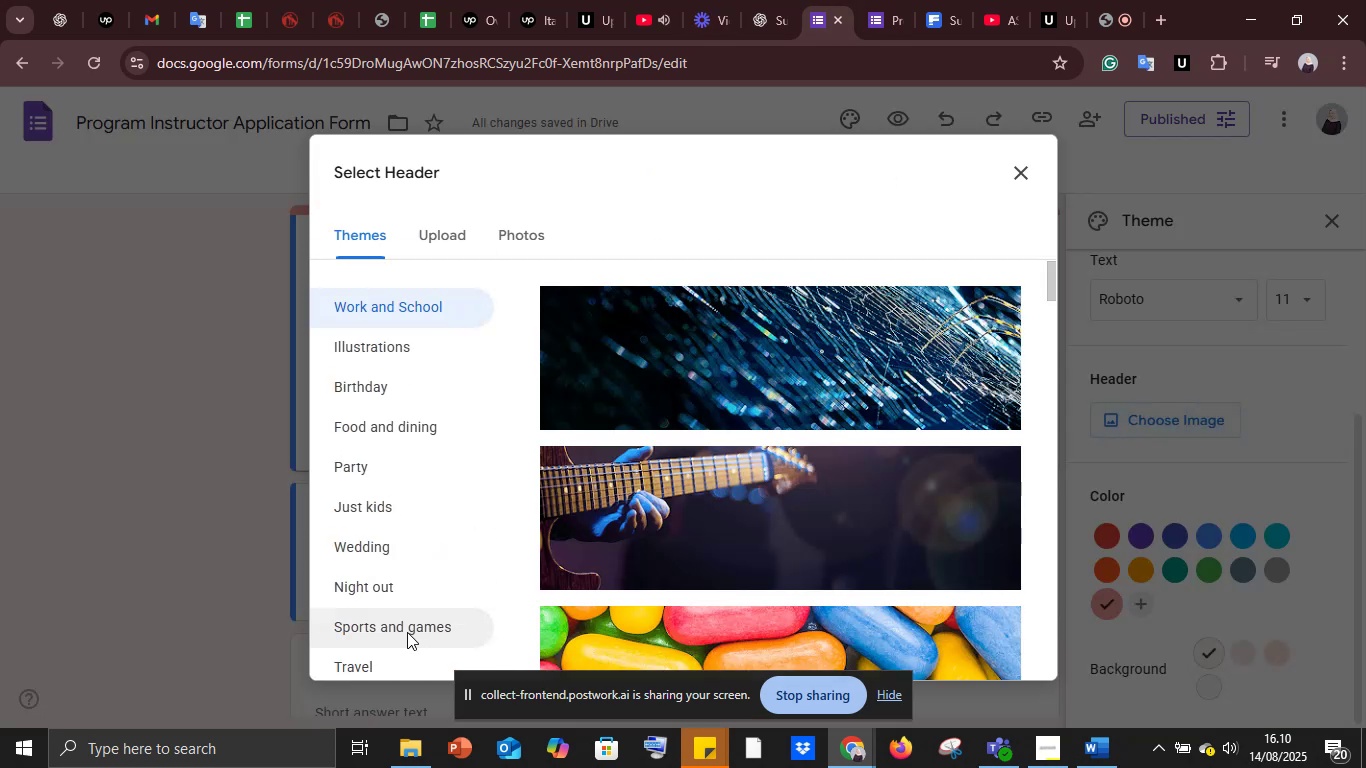 
left_click([407, 631])
 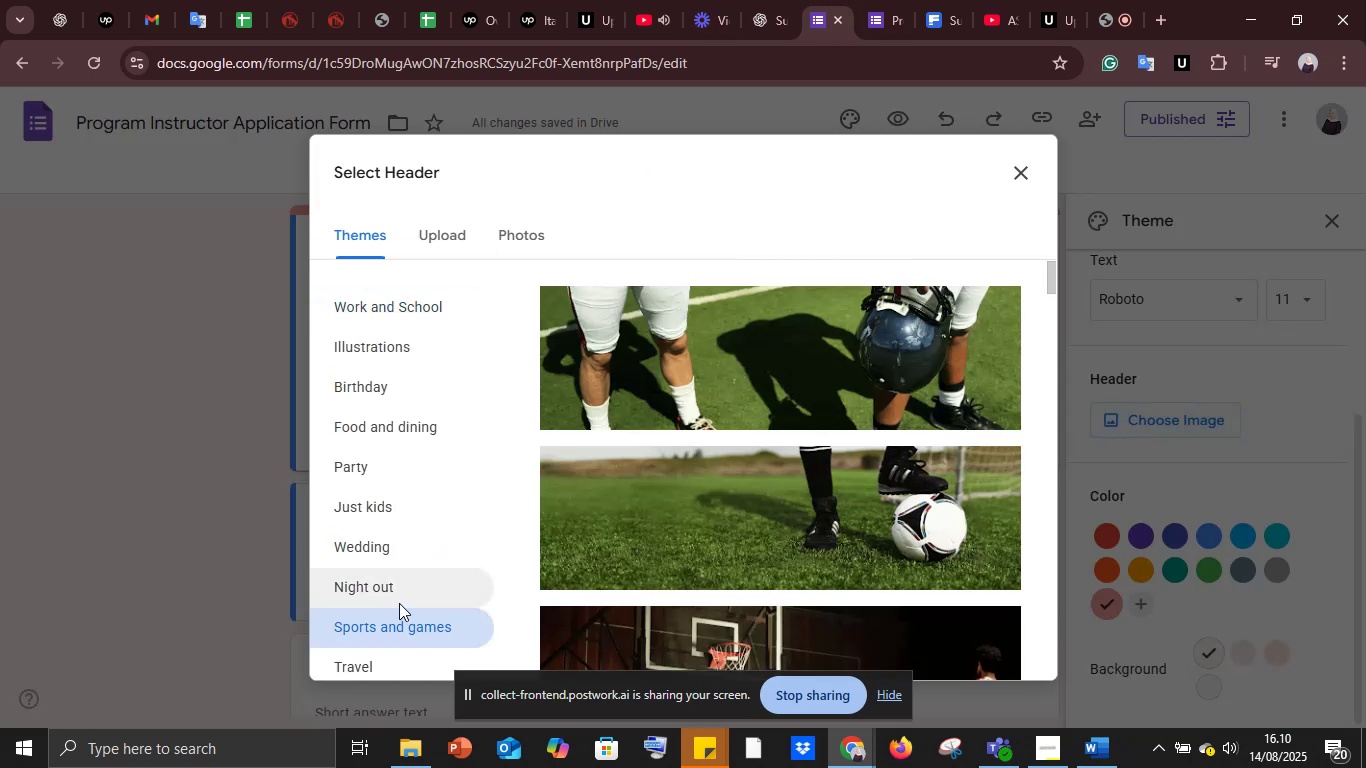 
scroll: coordinate [367, 630], scroll_direction: down, amount: 8.0
 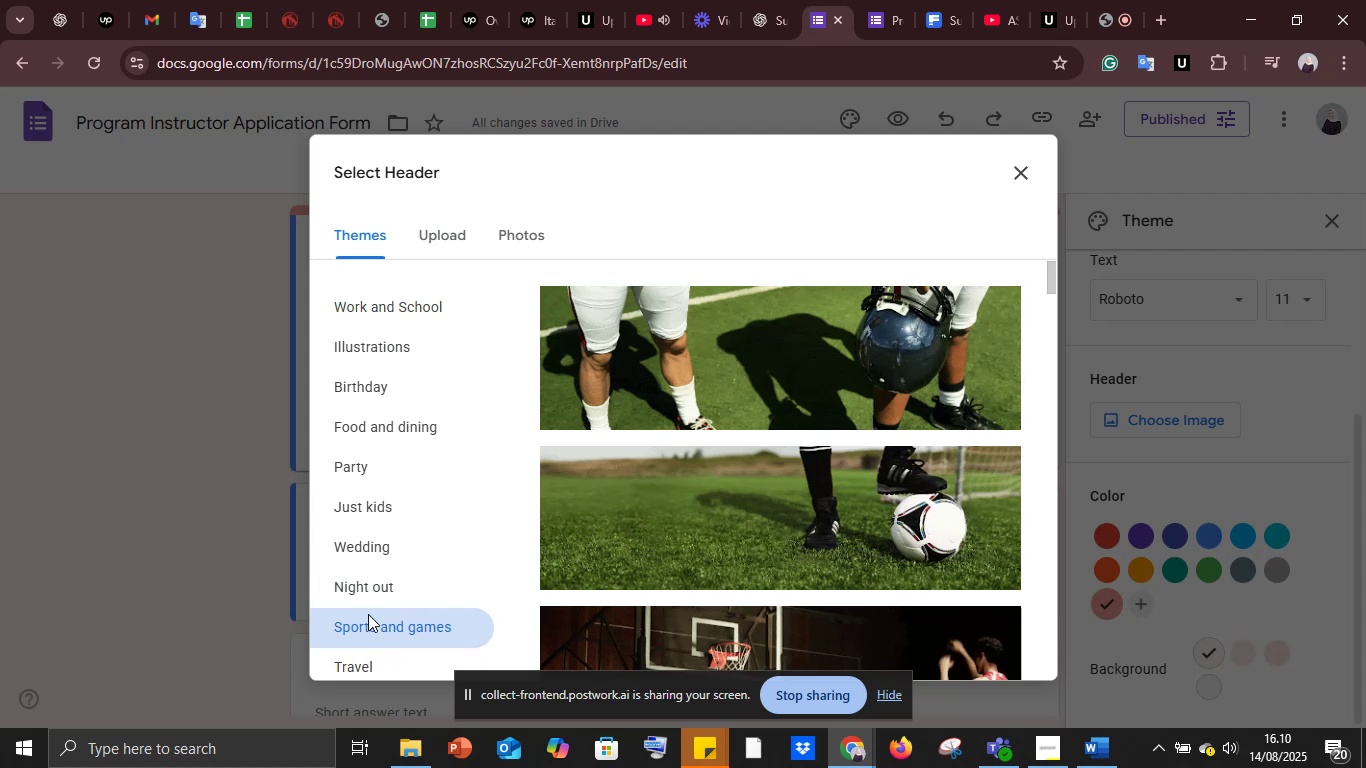 
left_click([381, 662])
 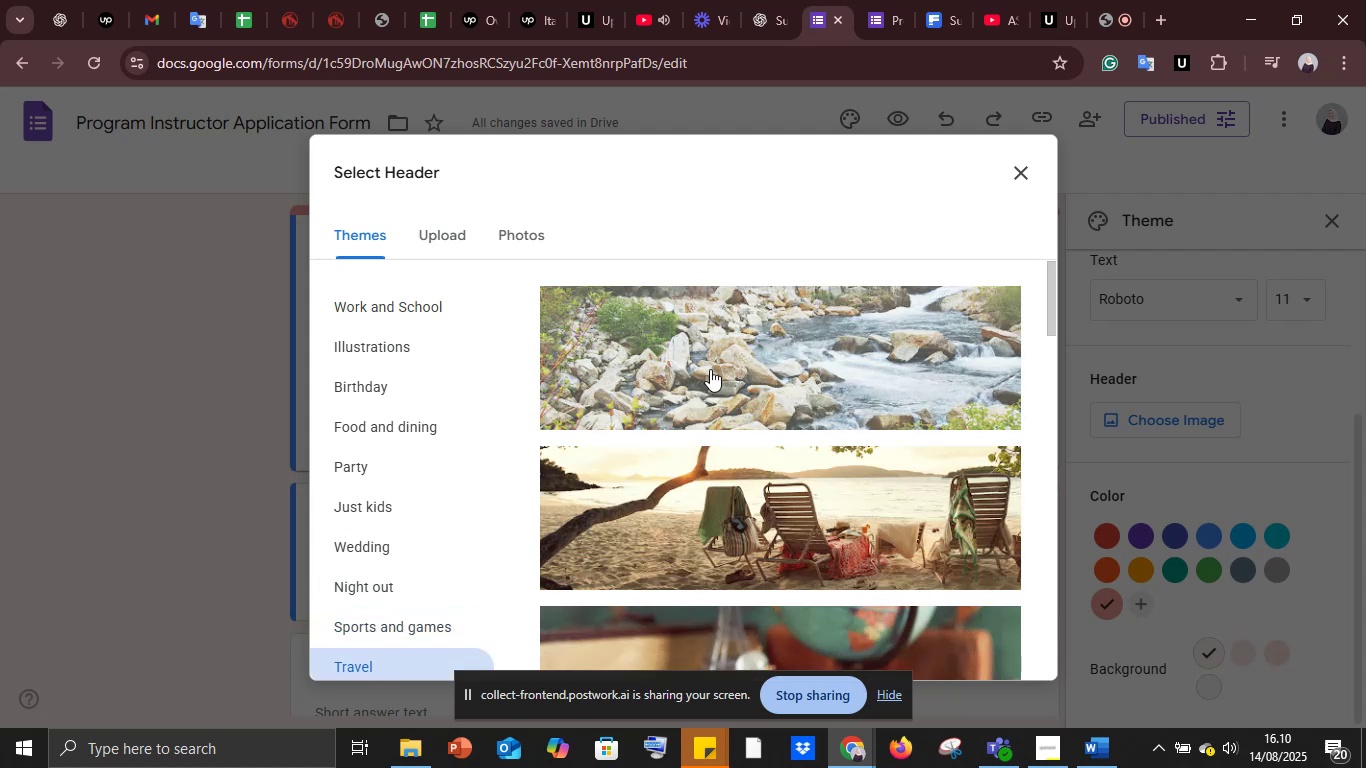 
left_click([714, 367])
 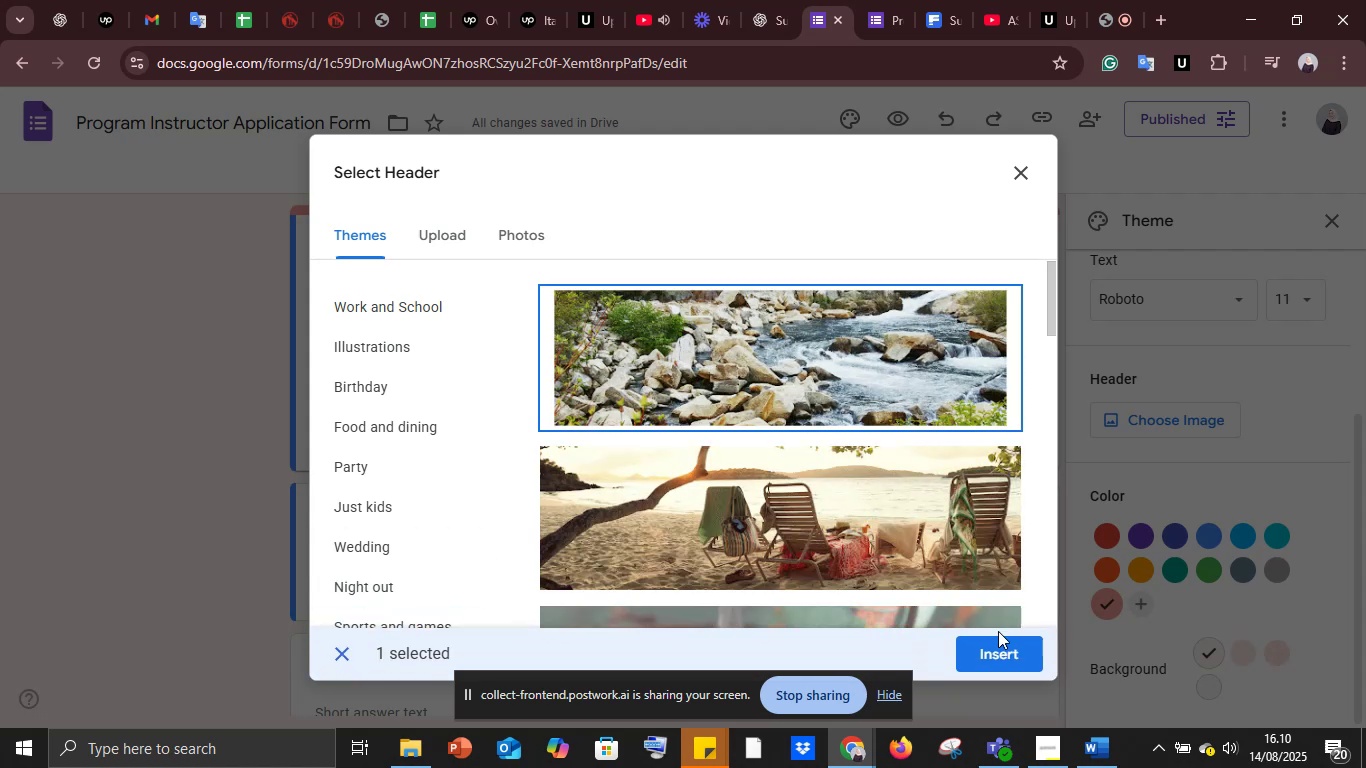 
scroll: coordinate [916, 508], scroll_direction: down, amount: 2.0
 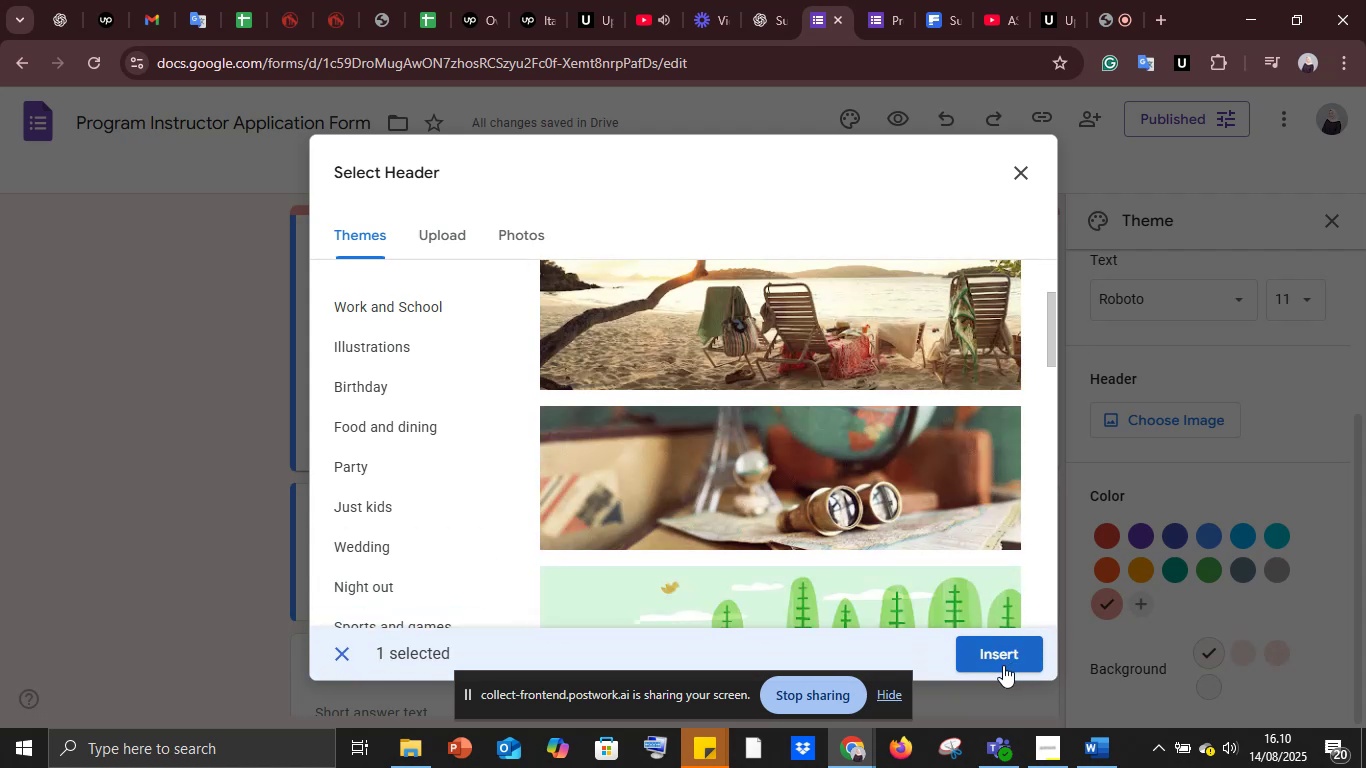 
left_click([997, 654])
 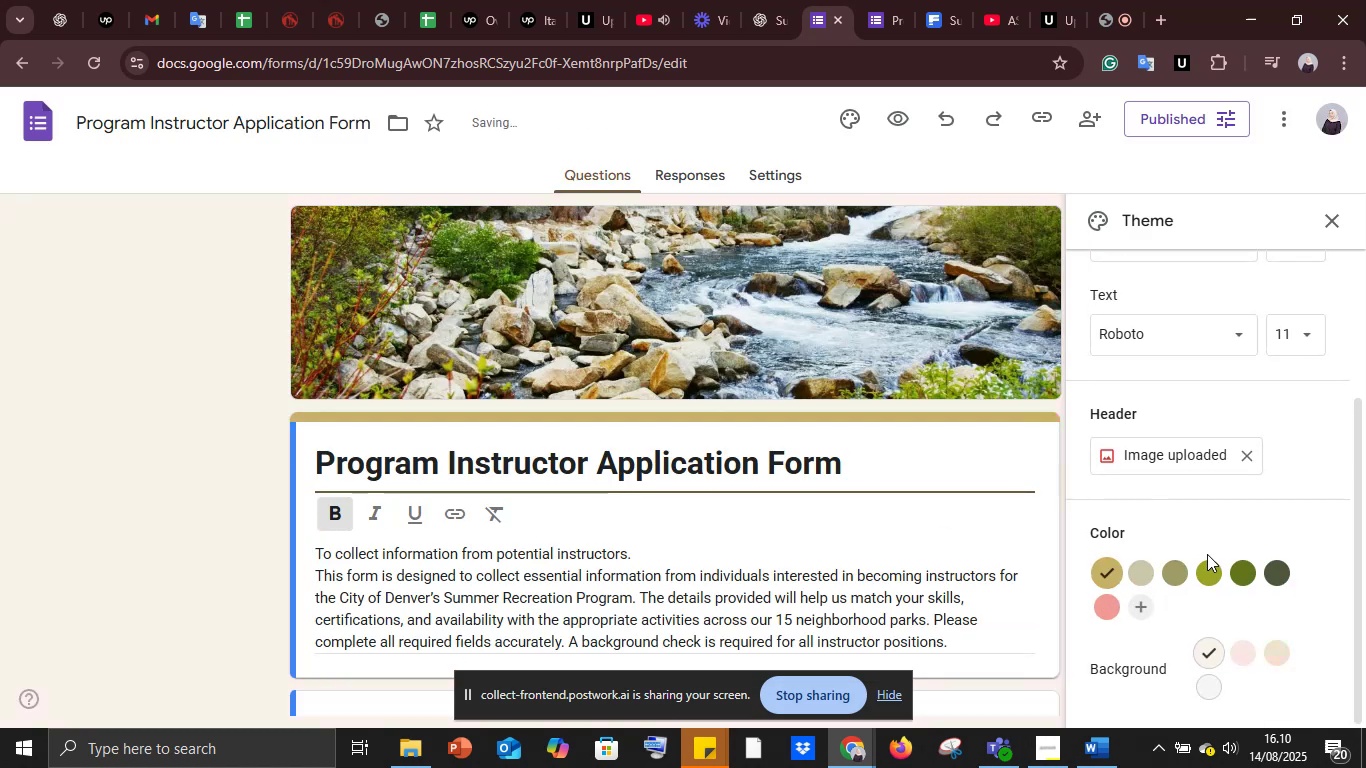 
left_click([1336, 222])
 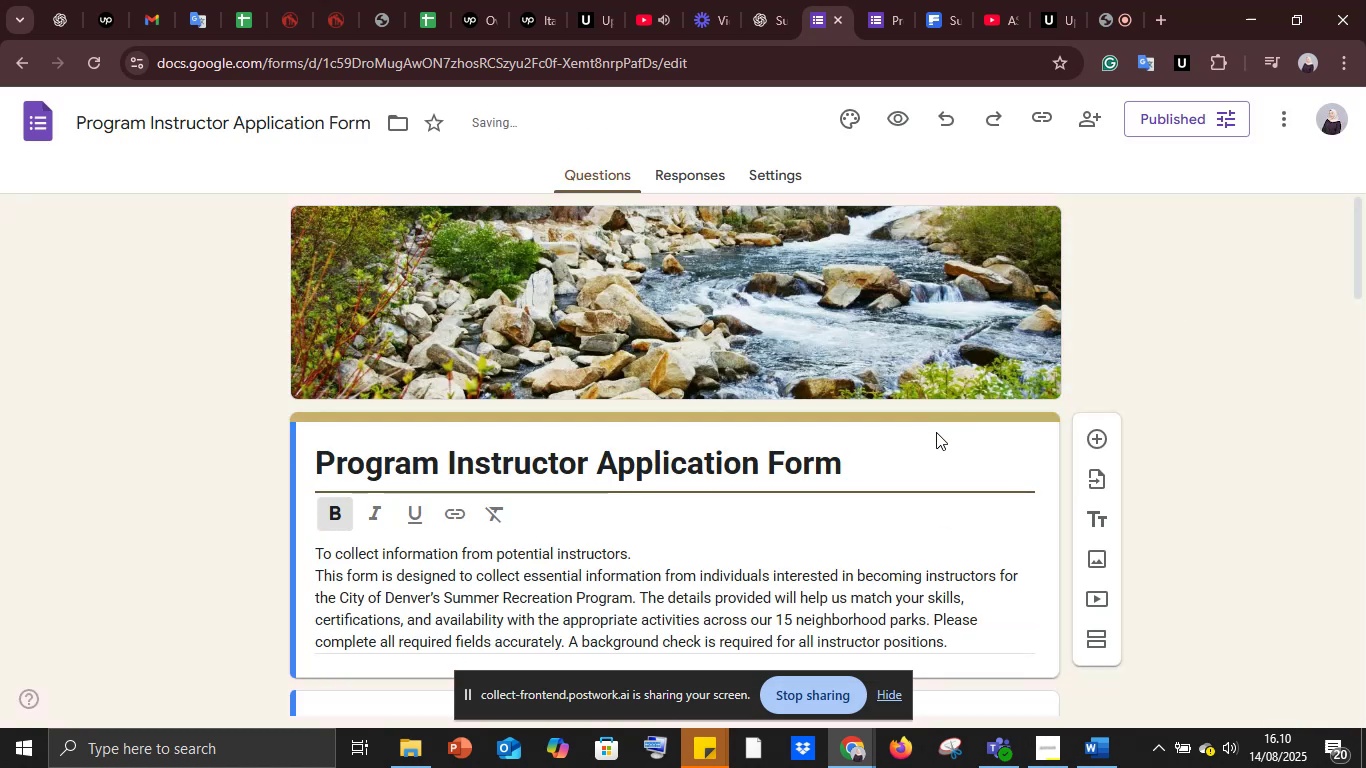 
scroll: coordinate [844, 493], scroll_direction: down, amount: 5.0
 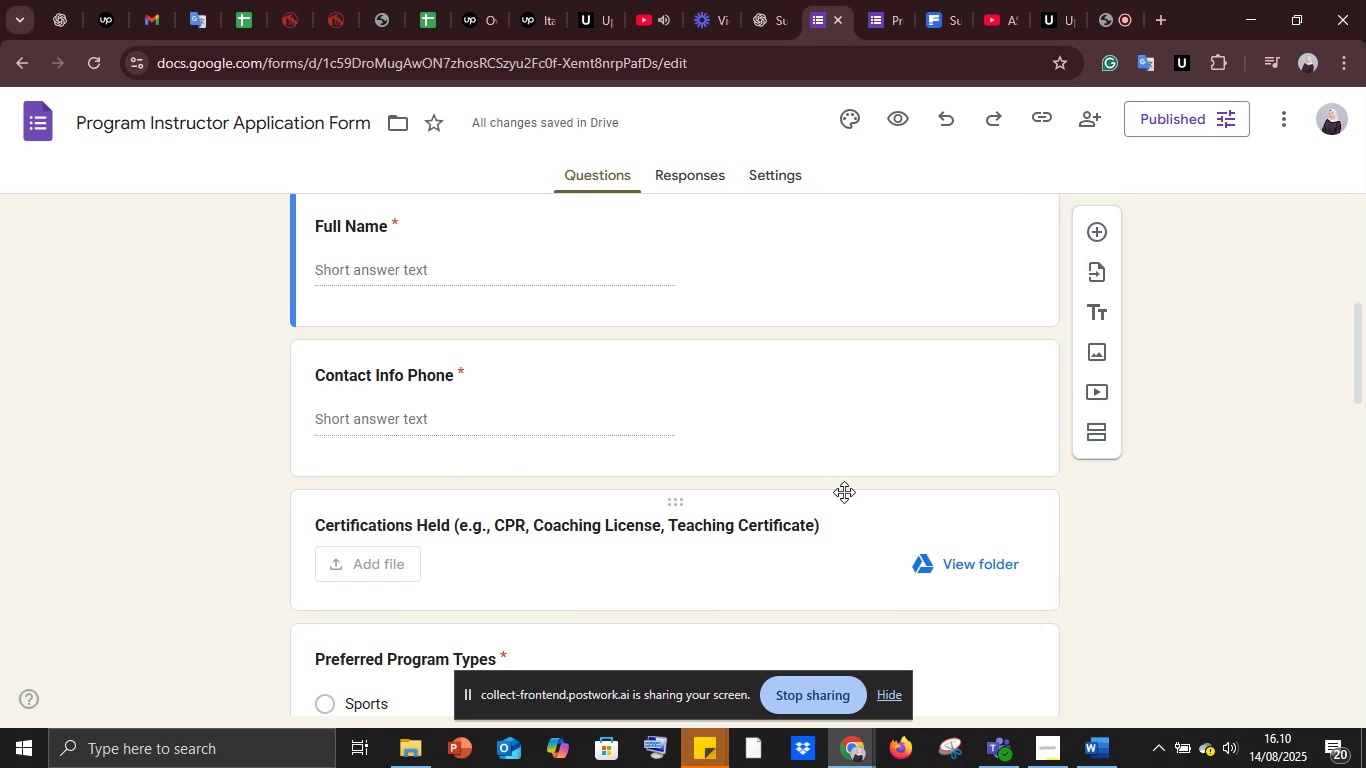 
wait(5.99)
 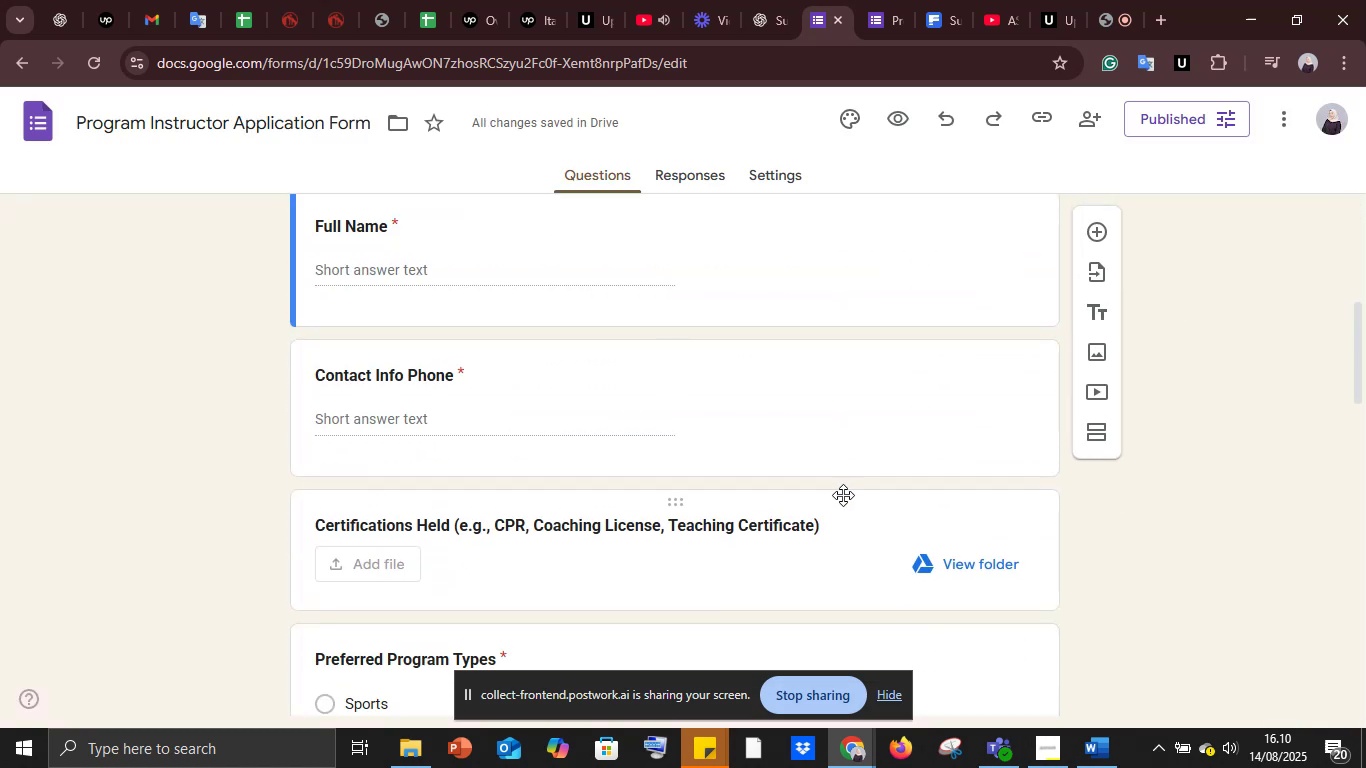 
scroll: coordinate [786, 472], scroll_direction: down, amount: 13.0
 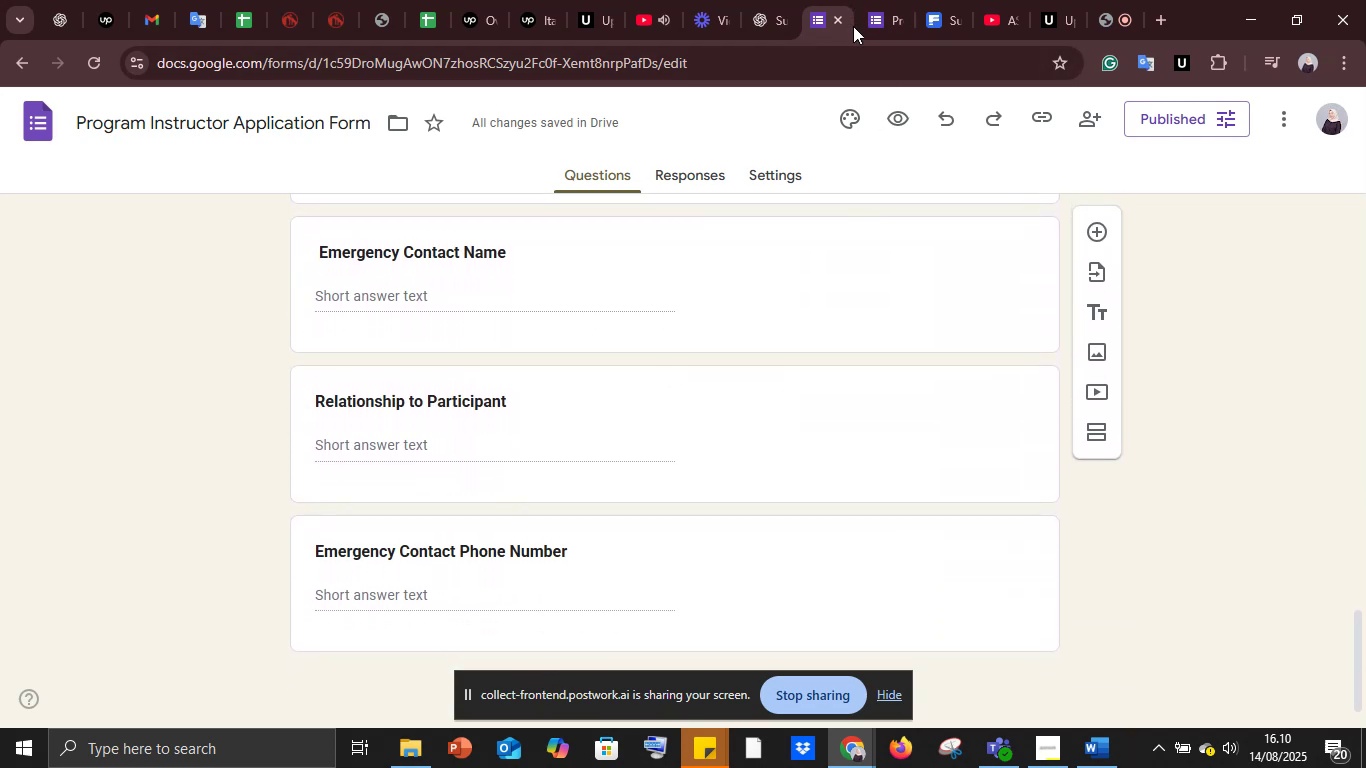 
scroll: coordinate [859, 441], scroll_direction: up, amount: 5.0
 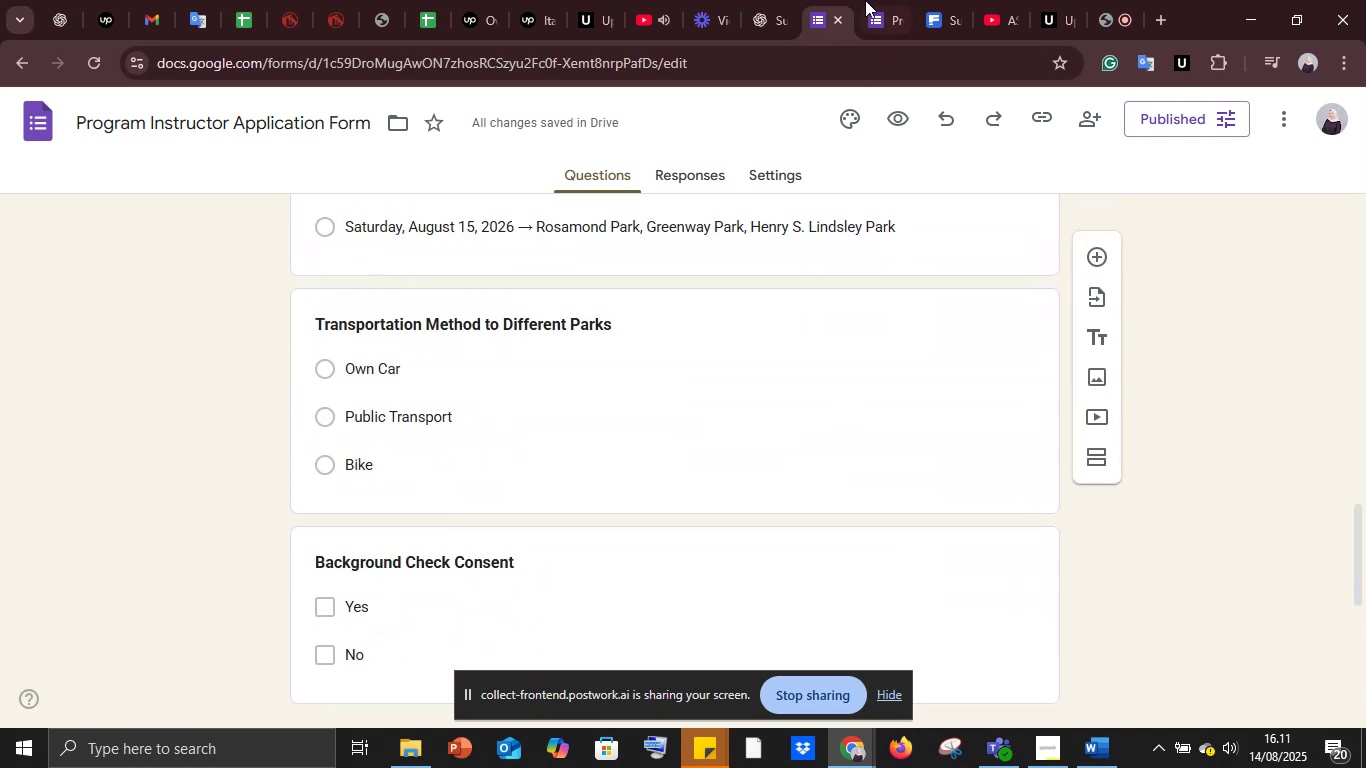 
left_click([867, 0])
 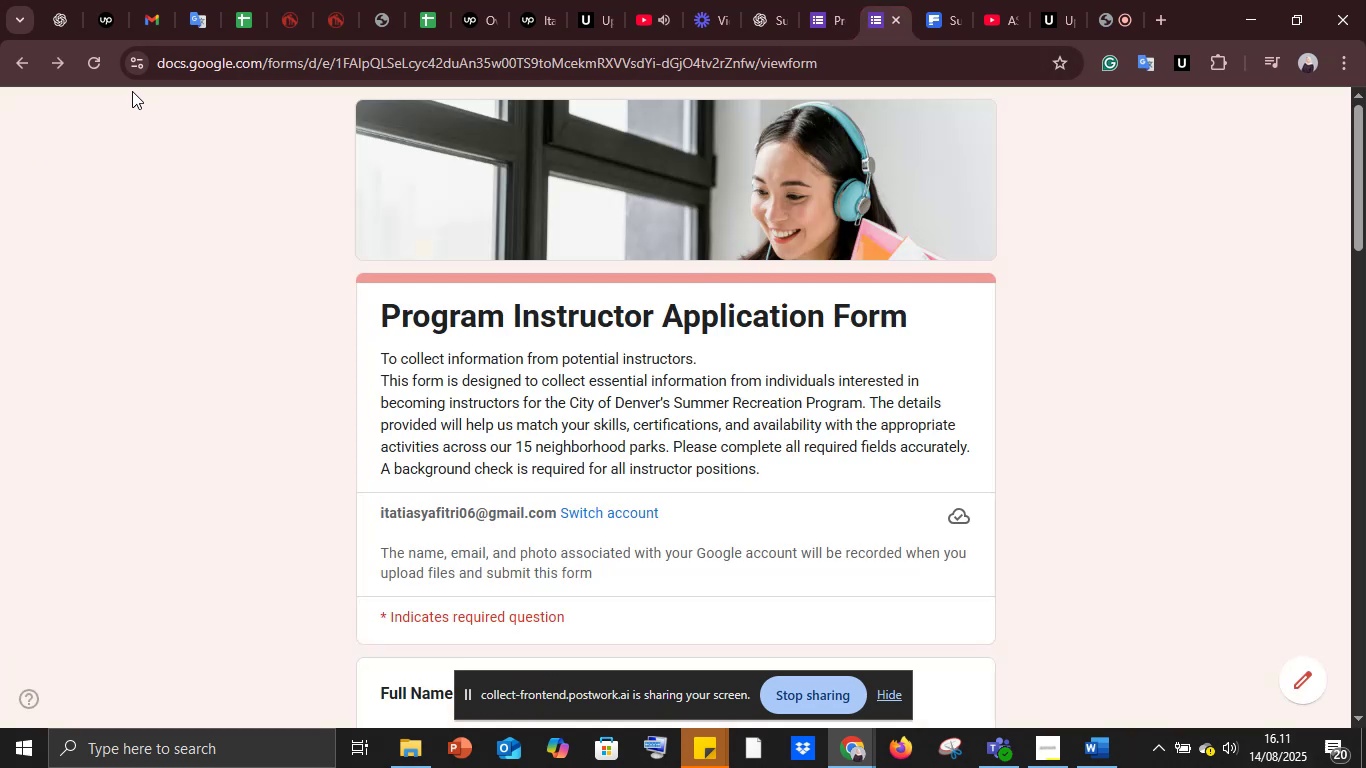 
left_click([96, 71])
 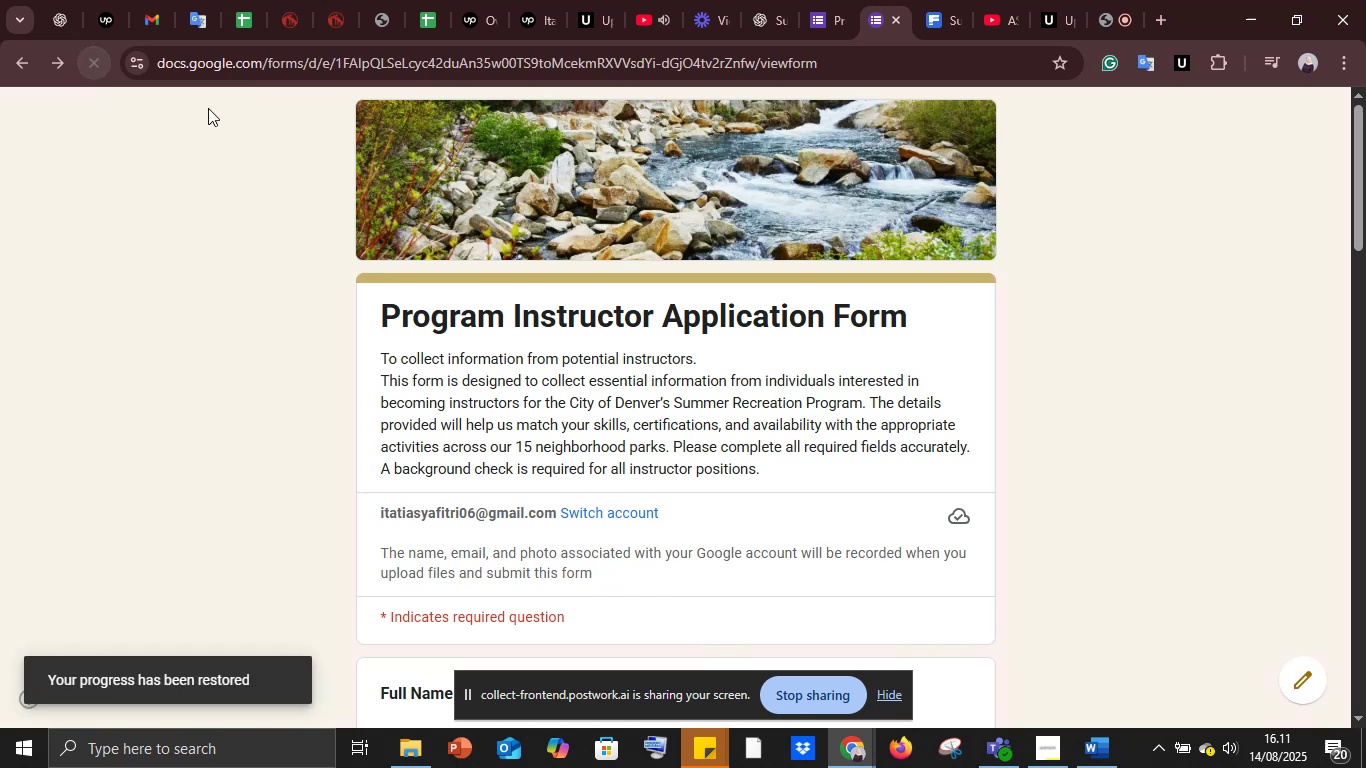 
scroll: coordinate [652, 373], scroll_direction: down, amount: 24.0
 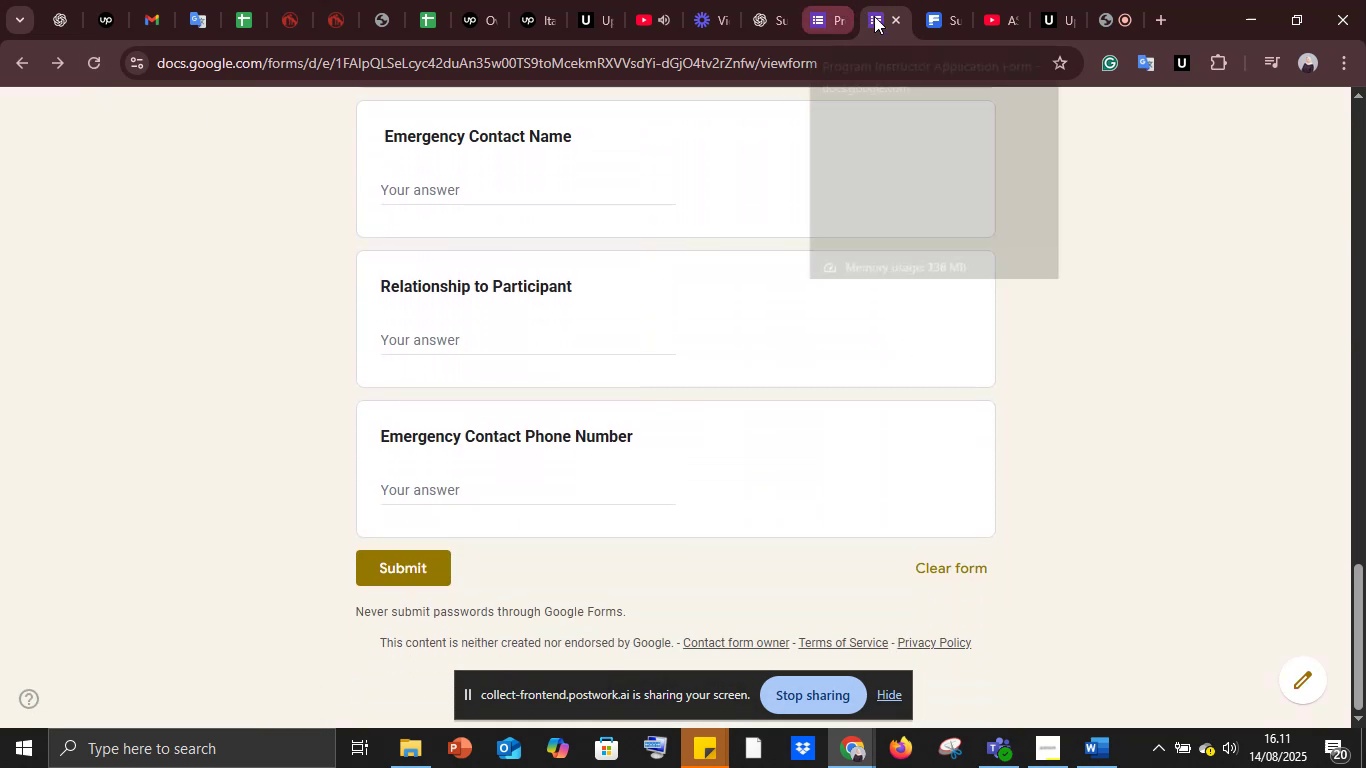 
left_click([822, 7])
 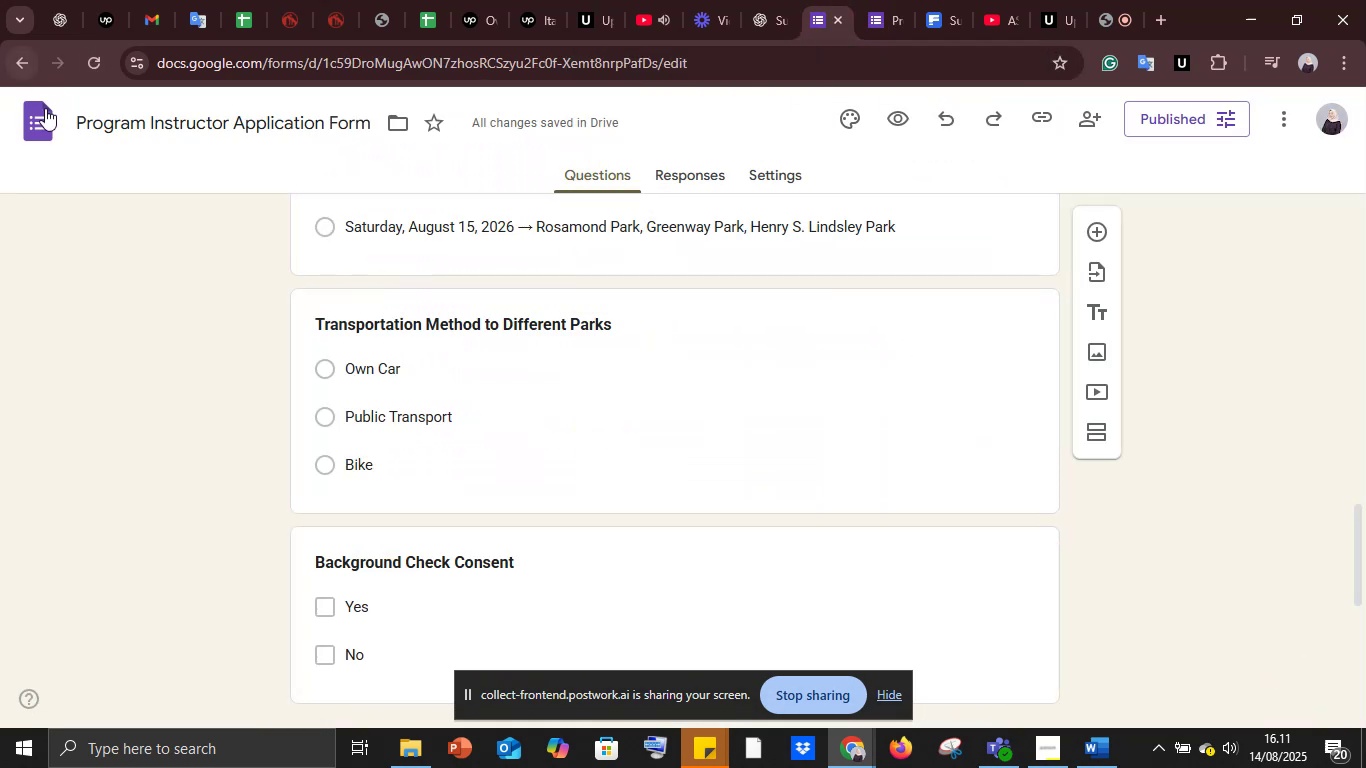 
left_click([28, 126])
 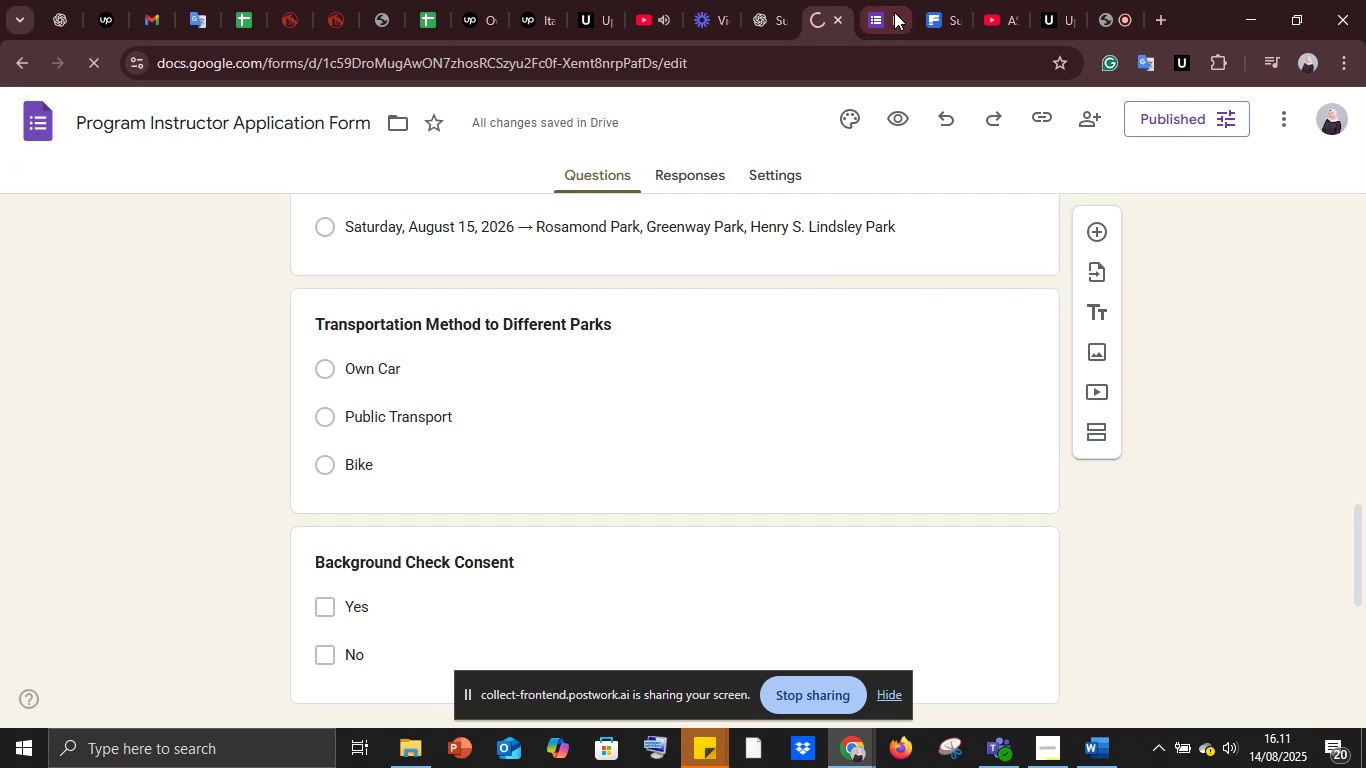 
left_click([894, 14])
 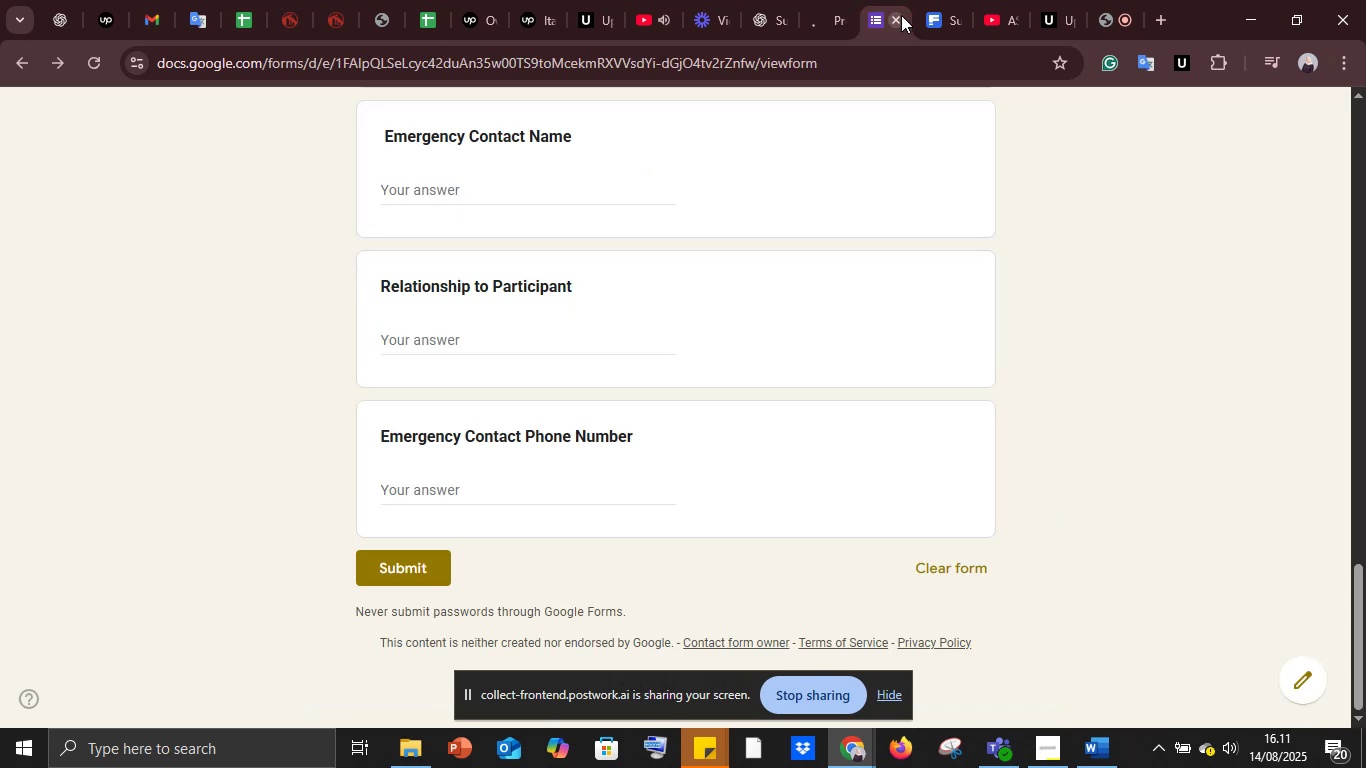 
left_click([899, 15])
 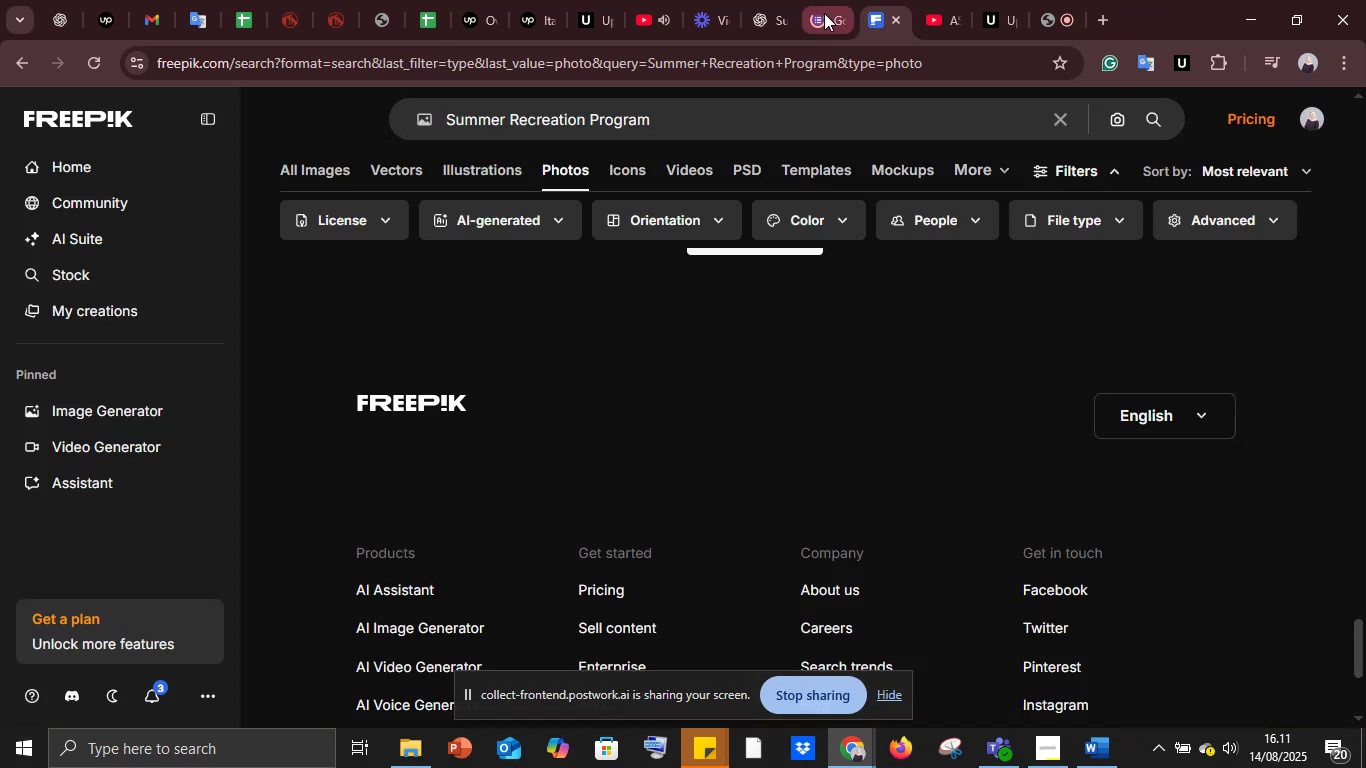 
left_click([824, 13])
 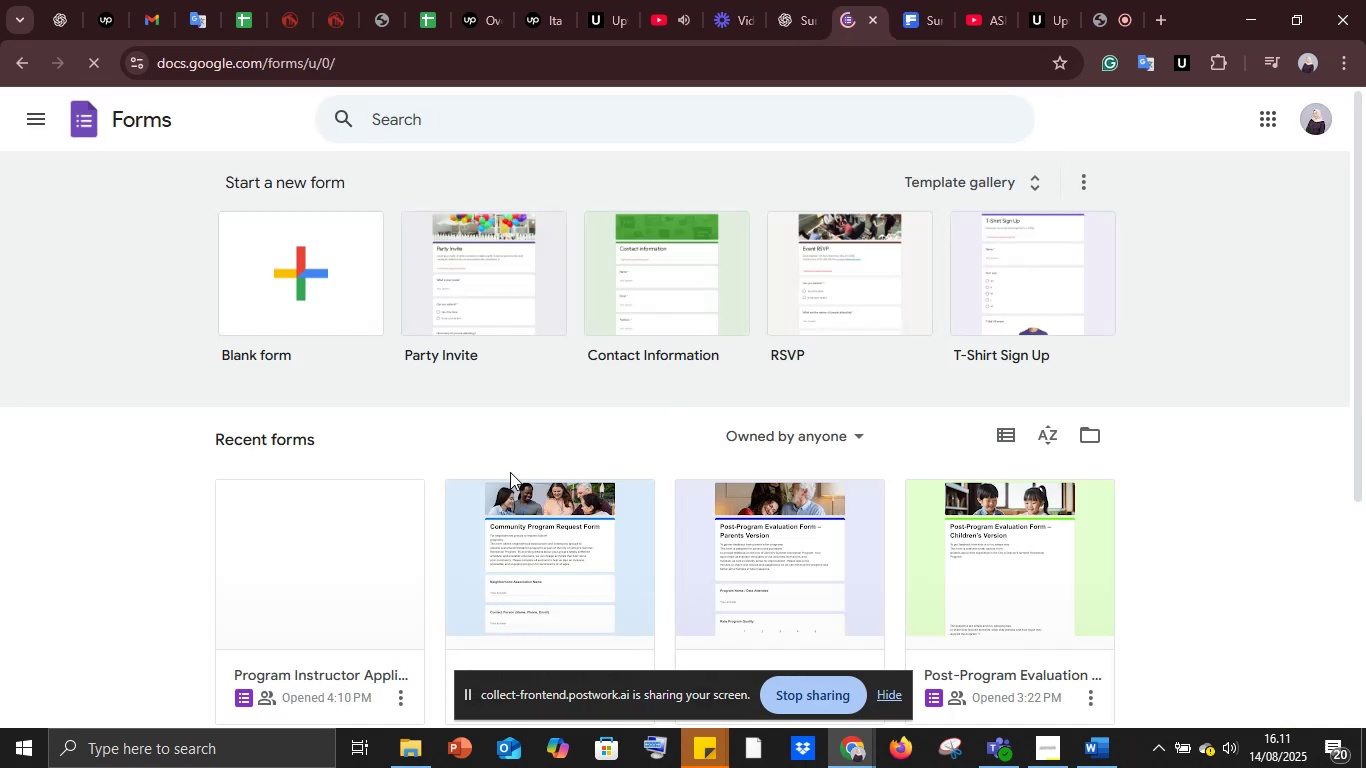 
scroll: coordinate [510, 472], scroll_direction: down, amount: 2.0
 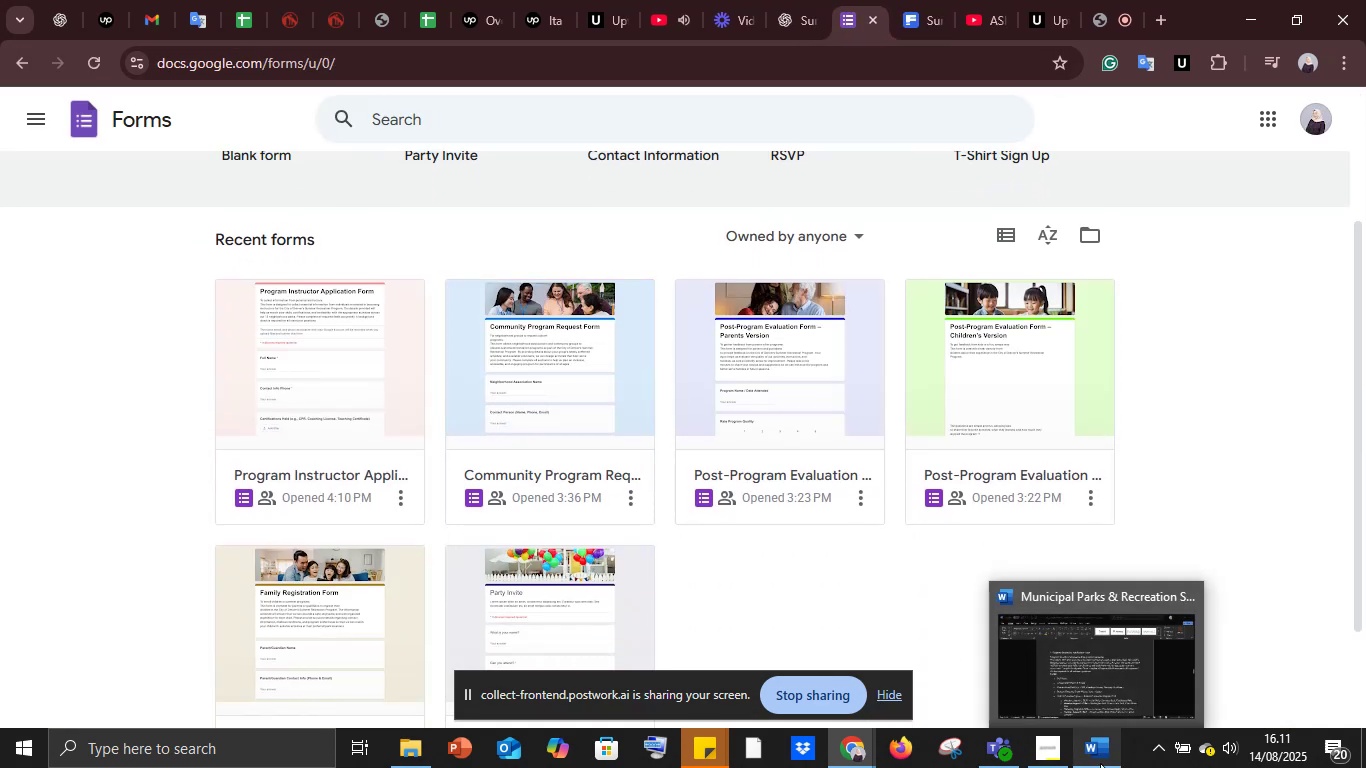 
left_click([1100, 763])
 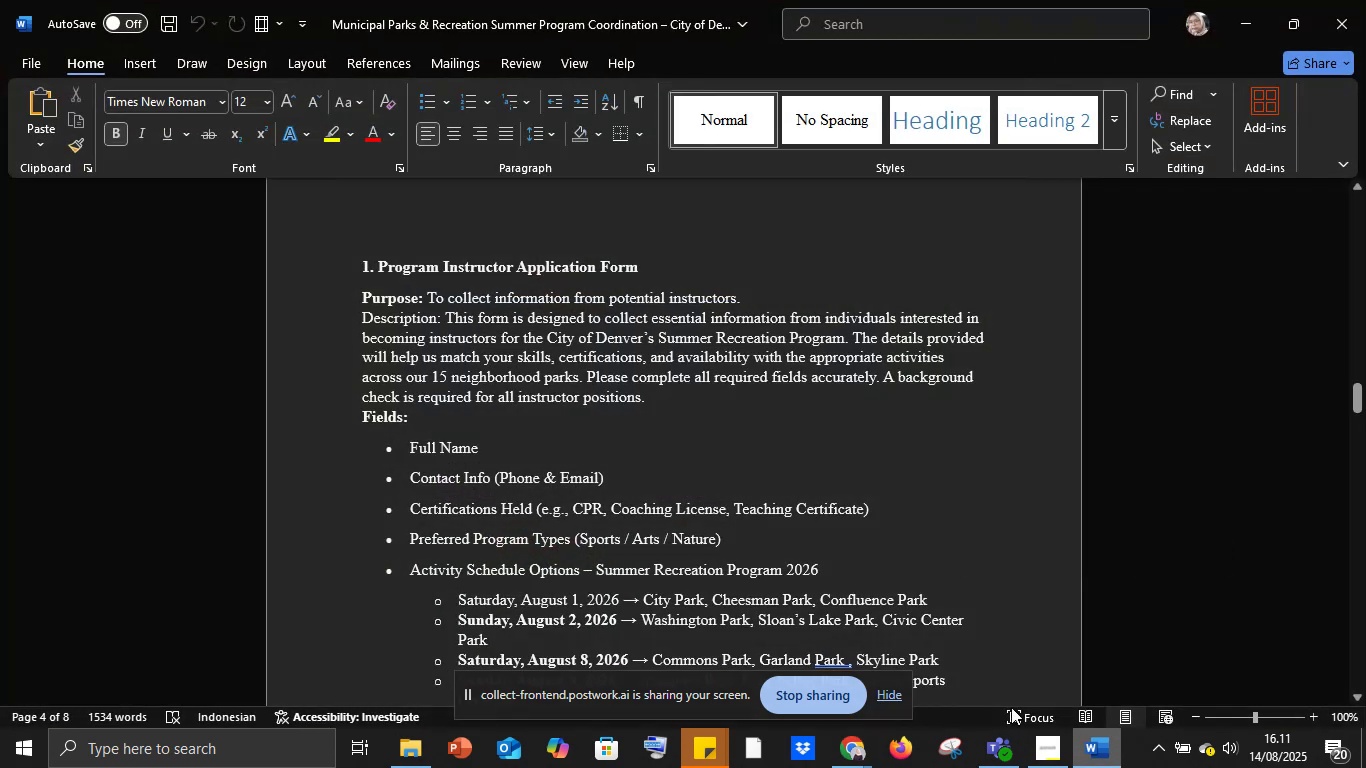 
scroll: coordinate [579, 414], scroll_direction: down, amount: 9.0
 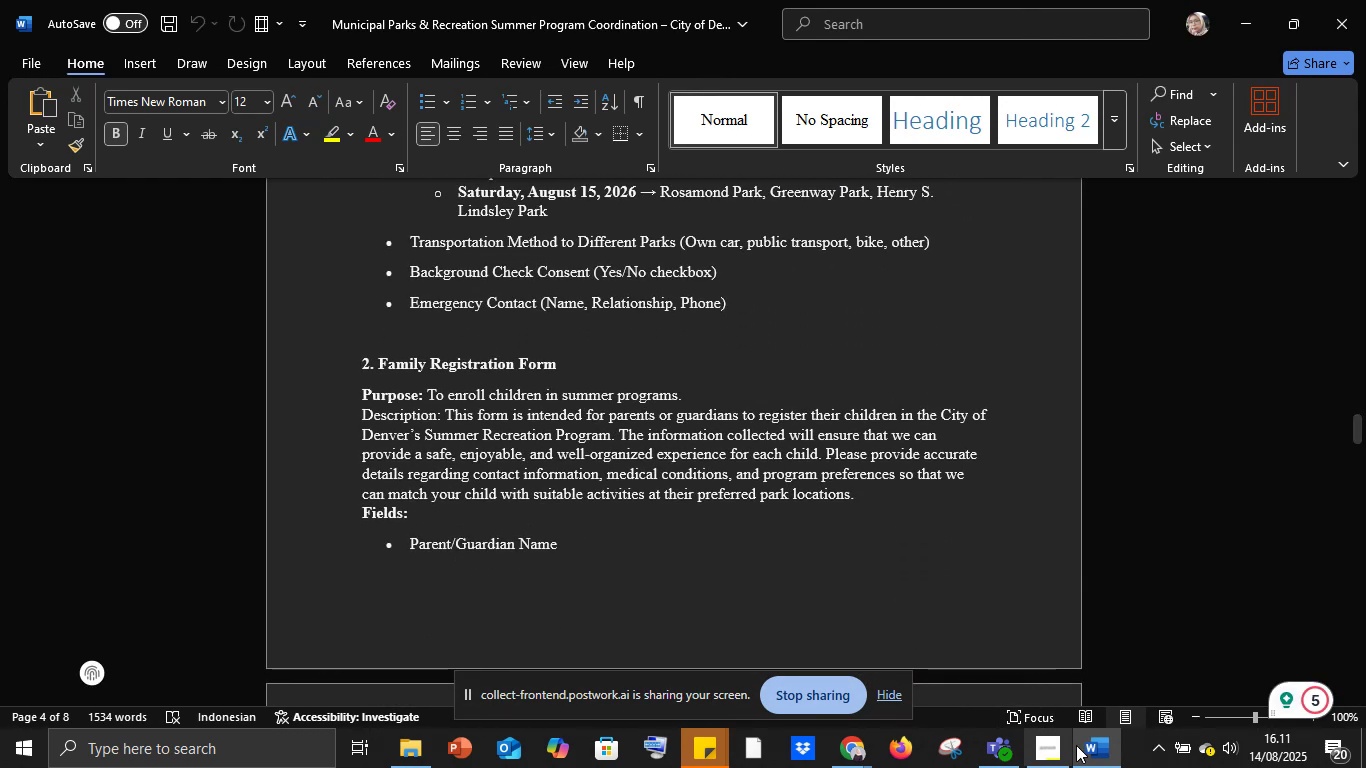 
left_click([1083, 745])
 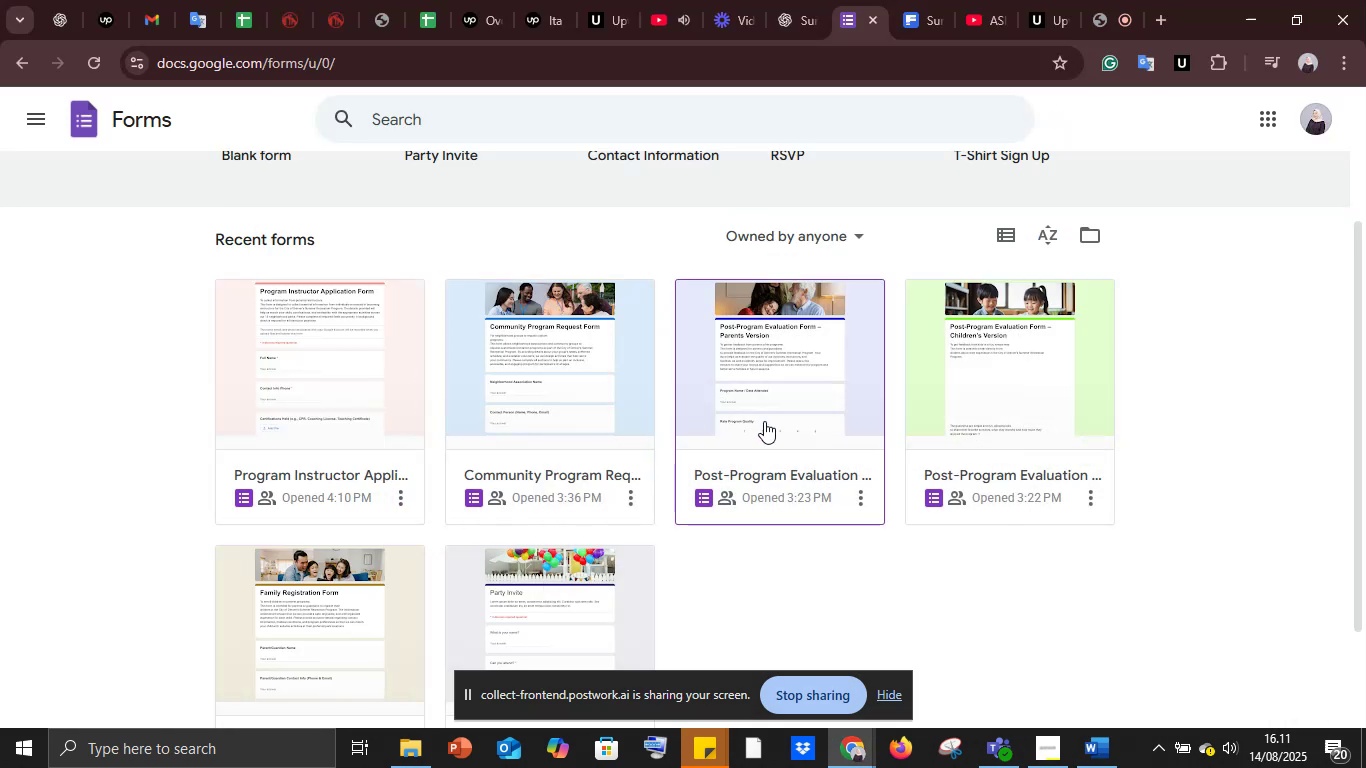 
scroll: coordinate [511, 478], scroll_direction: down, amount: 2.0
 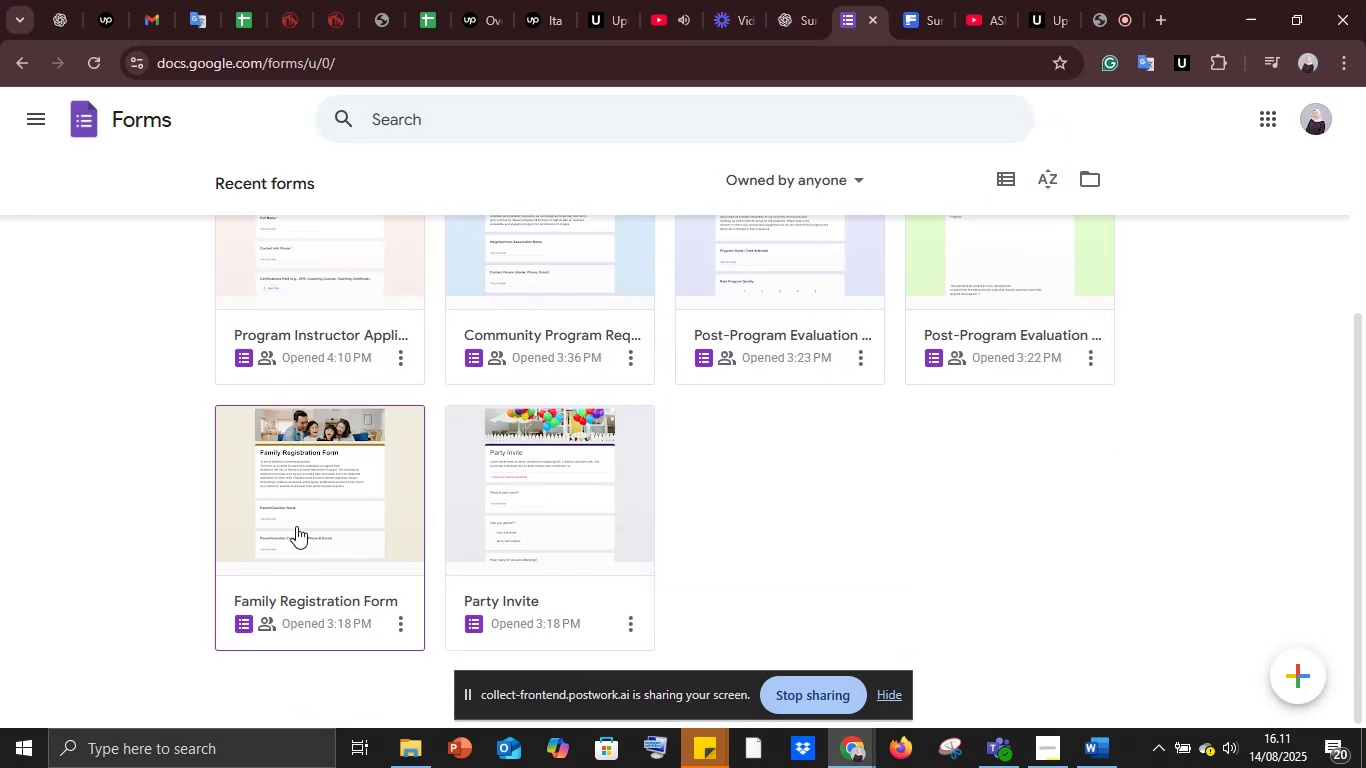 
double_click([296, 526])
 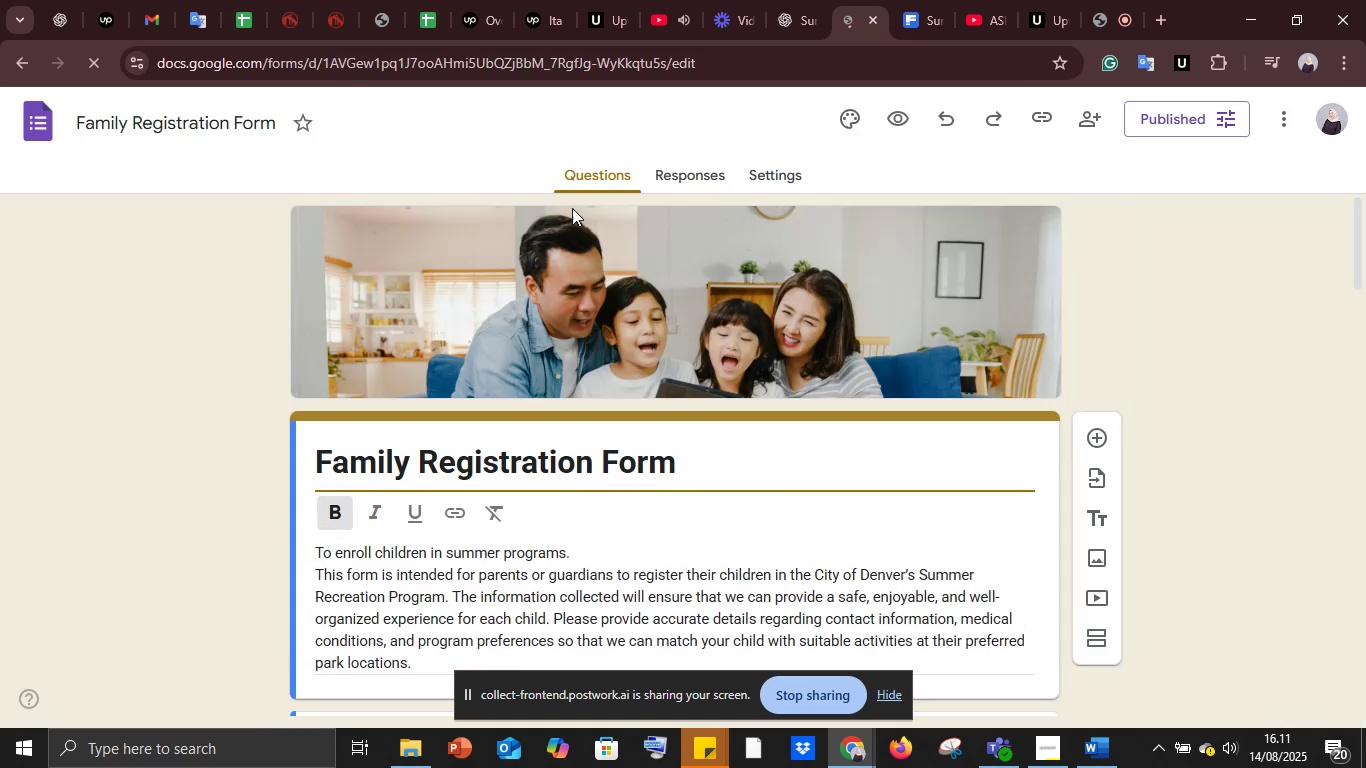 
wait(7.14)
 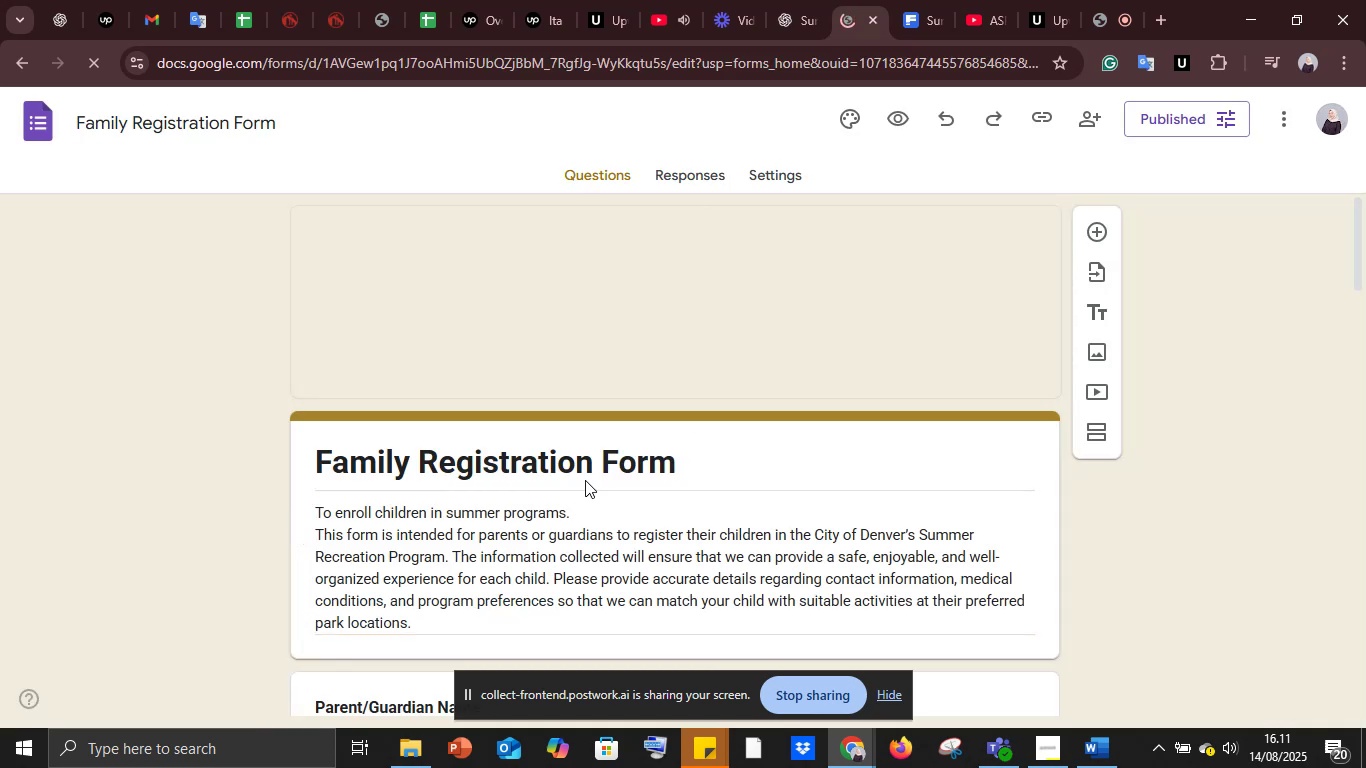 
left_click([844, 116])
 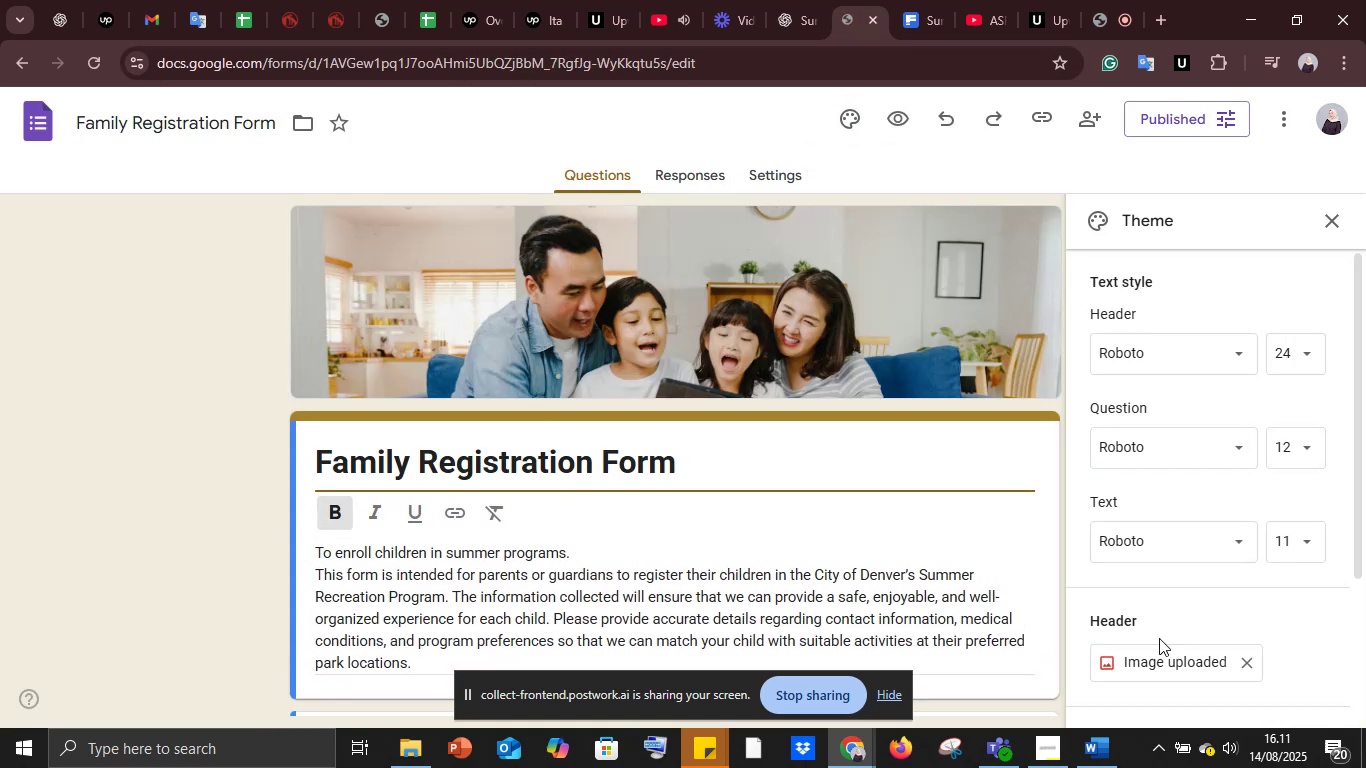 
scroll: coordinate [1172, 652], scroll_direction: down, amount: 5.0
 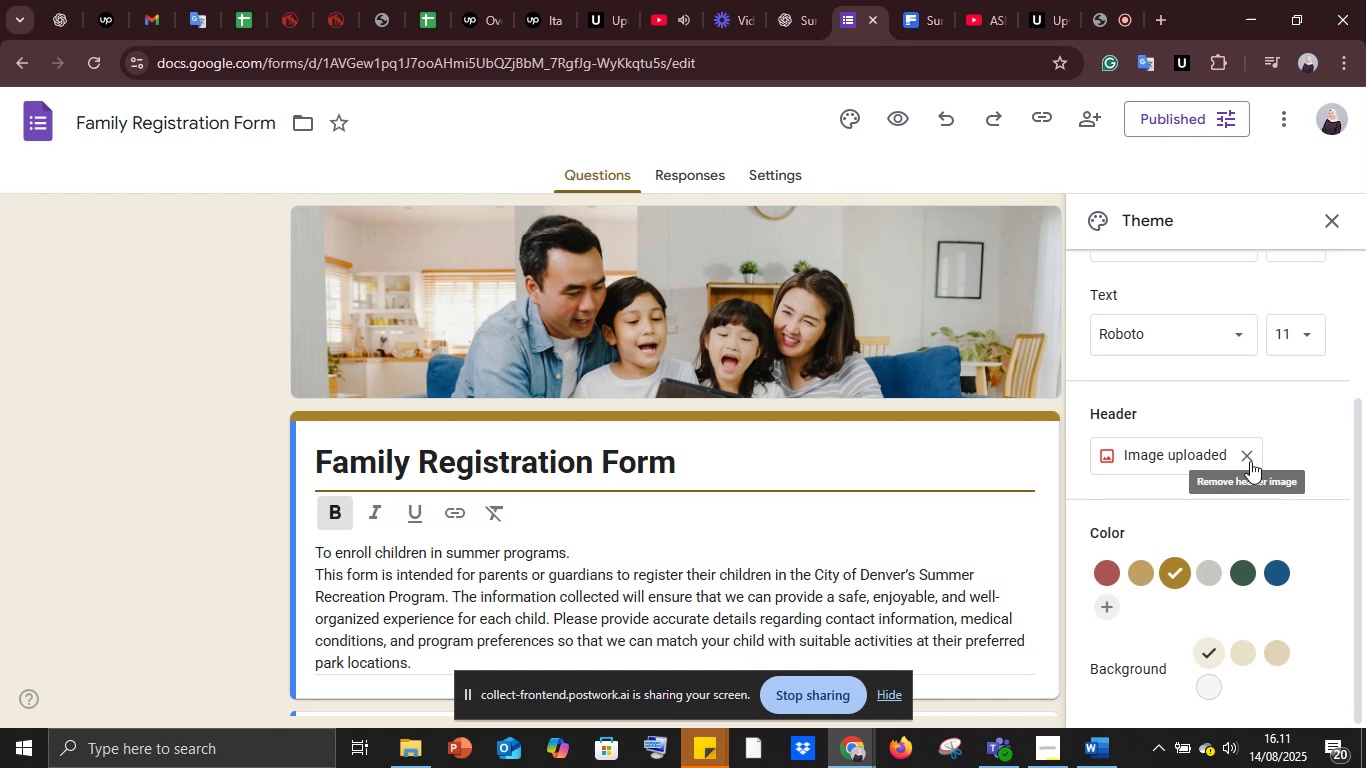 
left_click([1250, 460])
 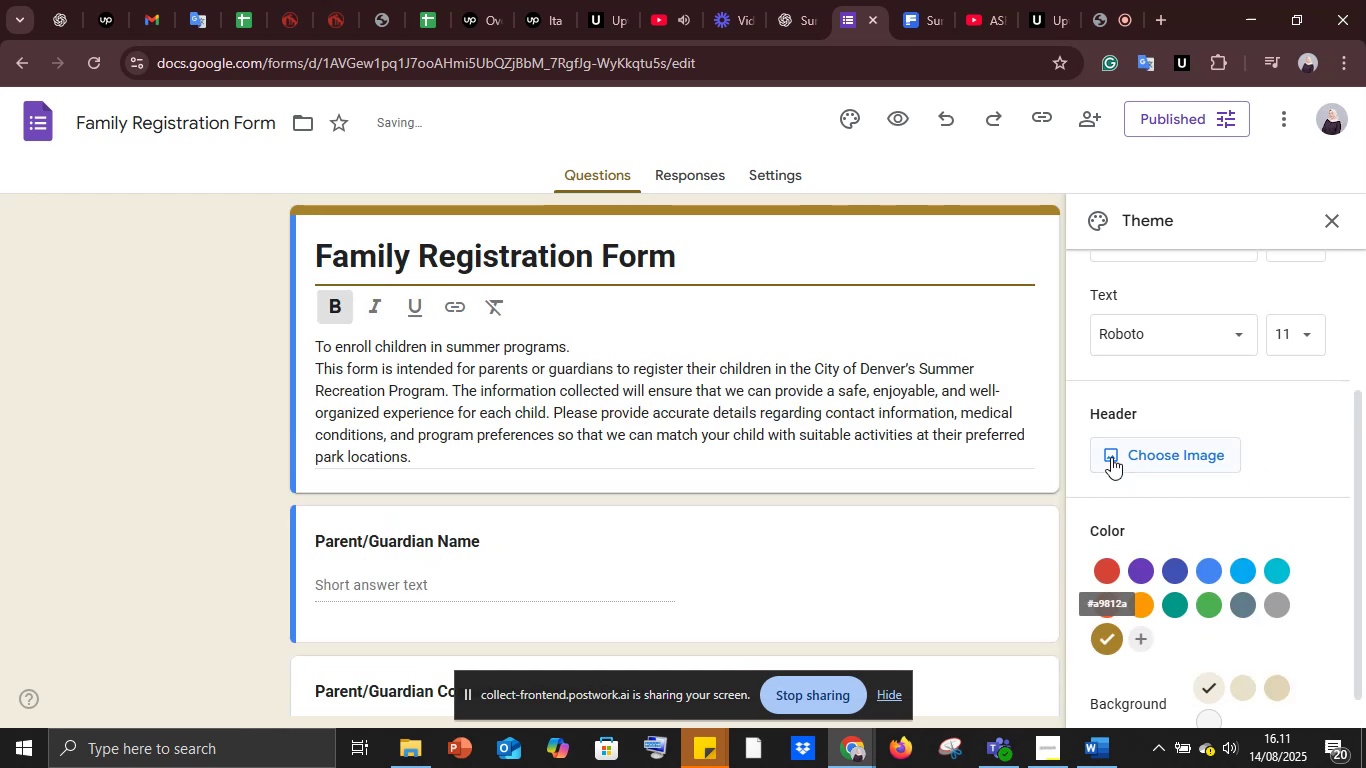 
left_click([1111, 456])
 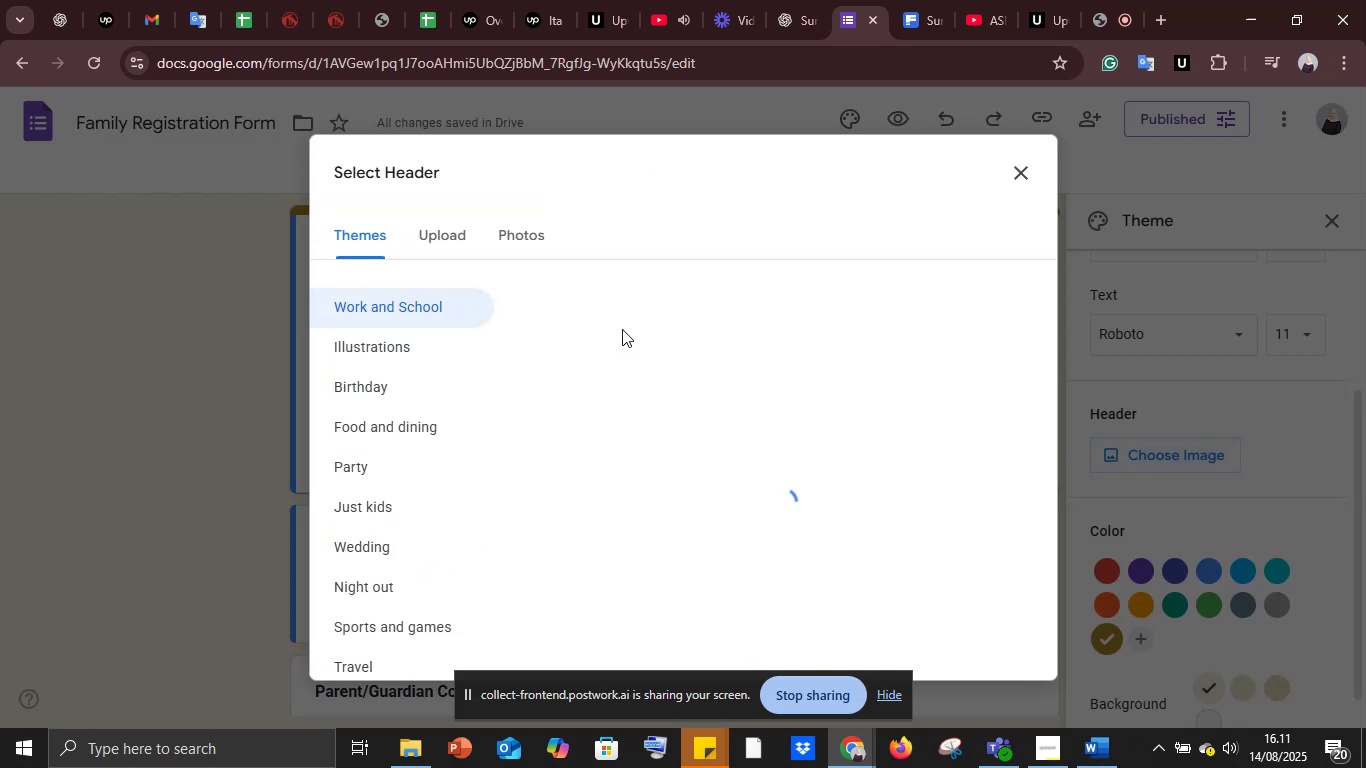 
mouse_move([395, 444])
 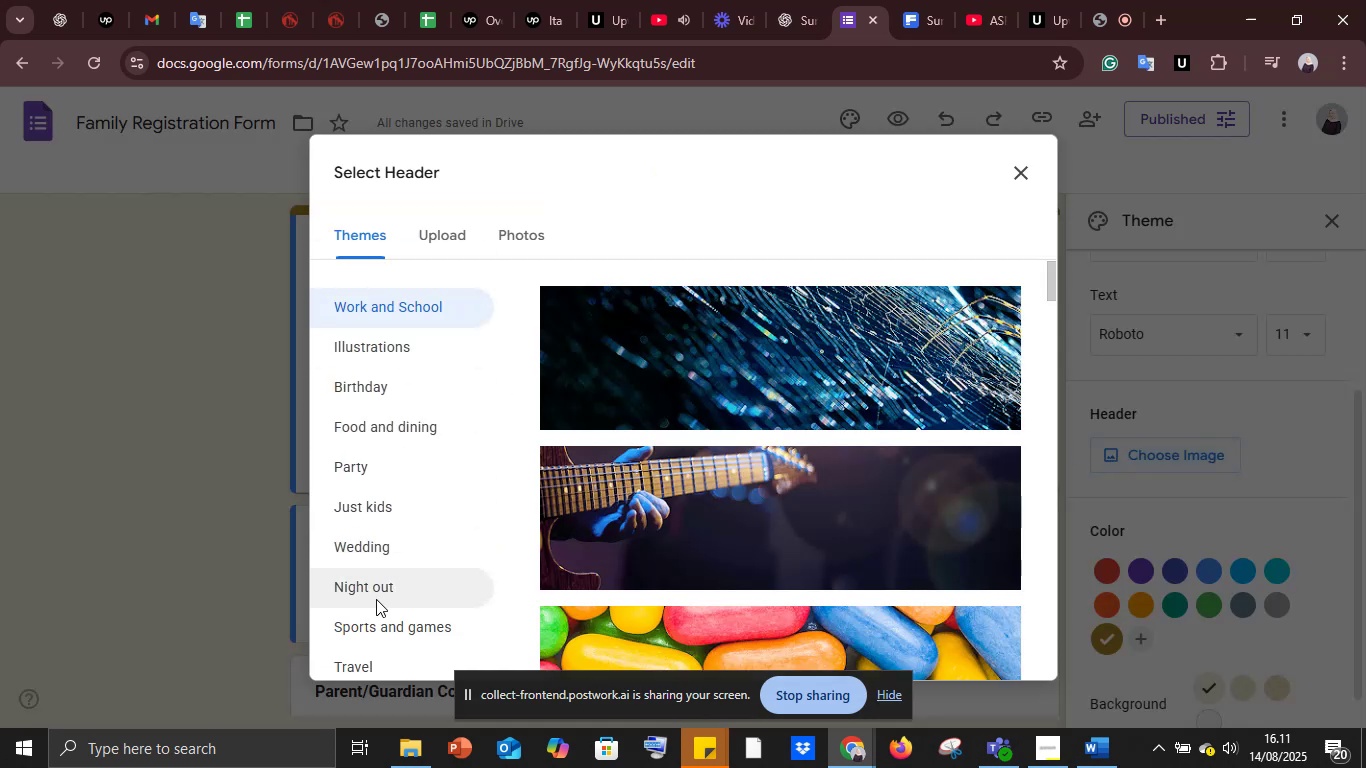 
scroll: coordinate [375, 614], scroll_direction: down, amount: 2.0
 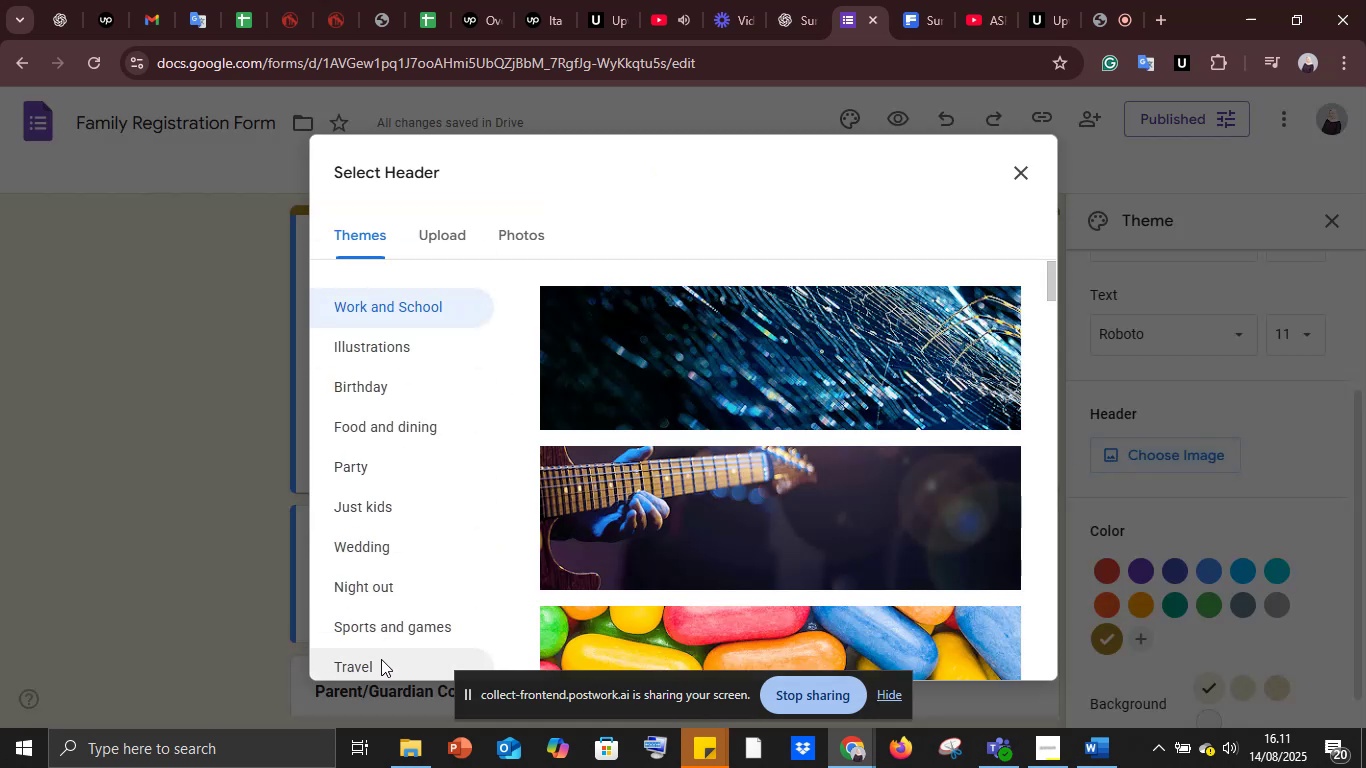 
left_click([381, 659])
 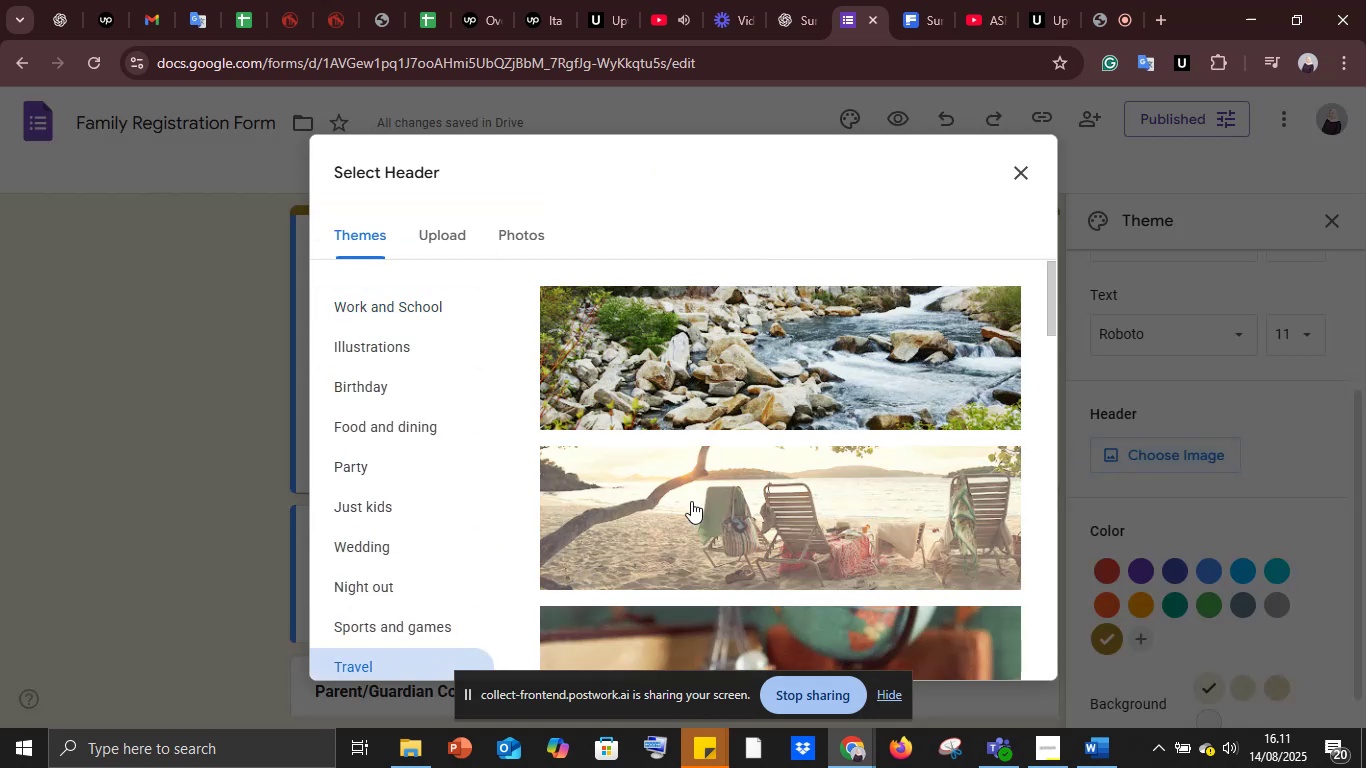 
scroll: coordinate [748, 440], scroll_direction: down, amount: 19.0
 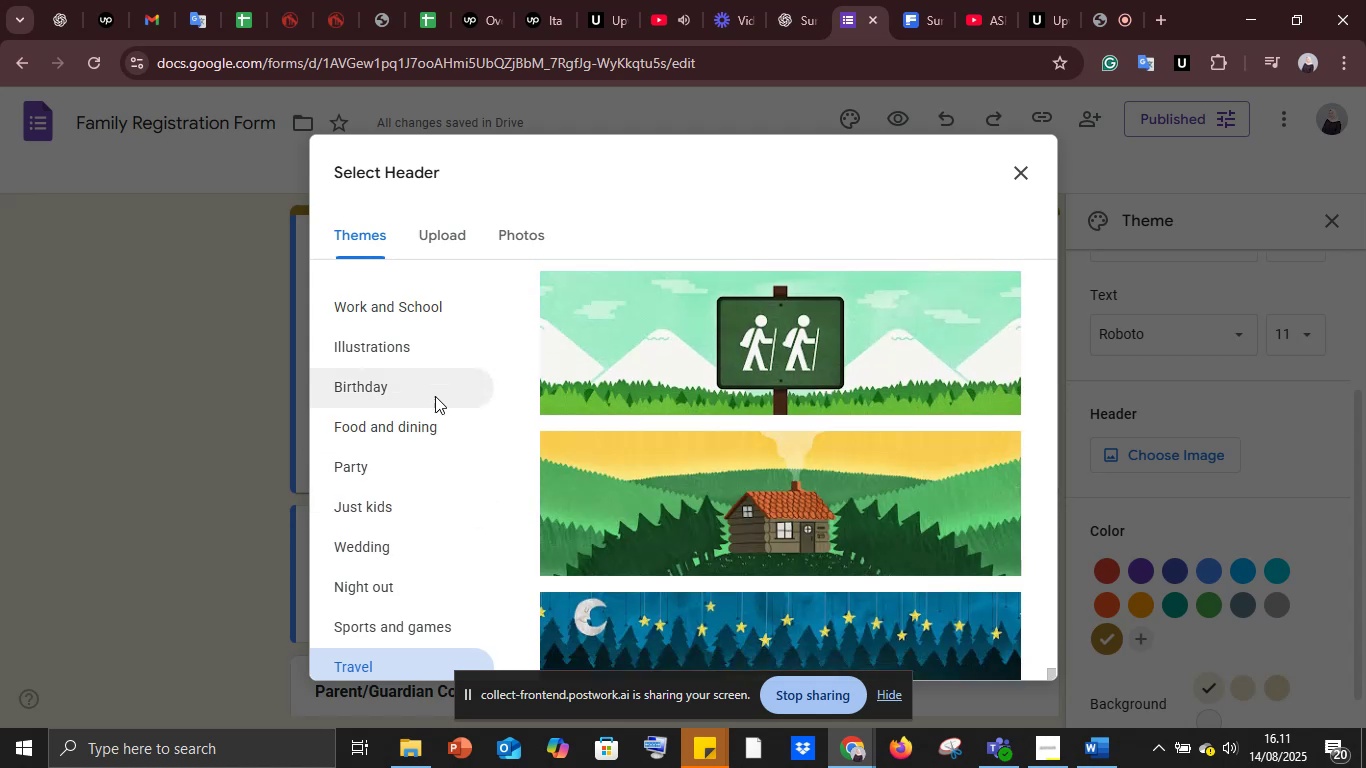 
left_click([433, 314])
 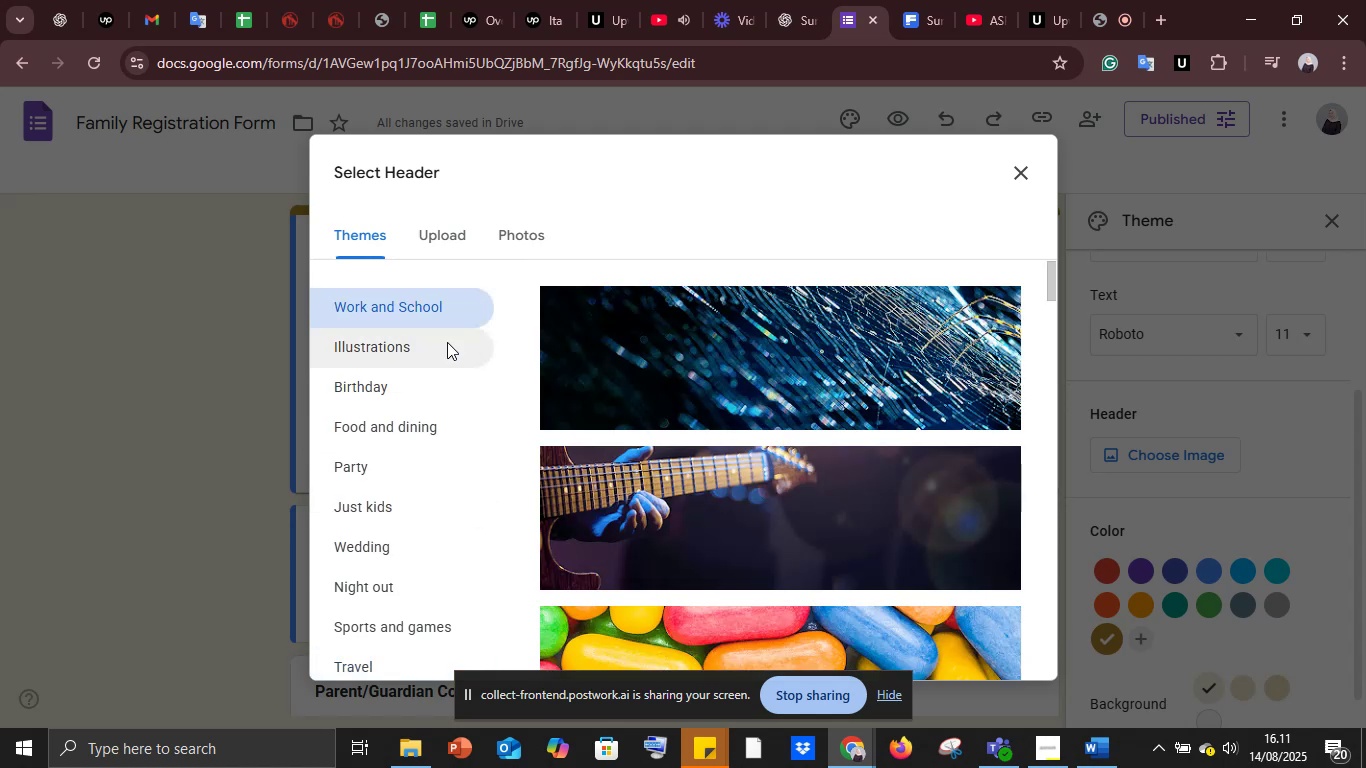 
scroll: coordinate [681, 469], scroll_direction: down, amount: 5.0
 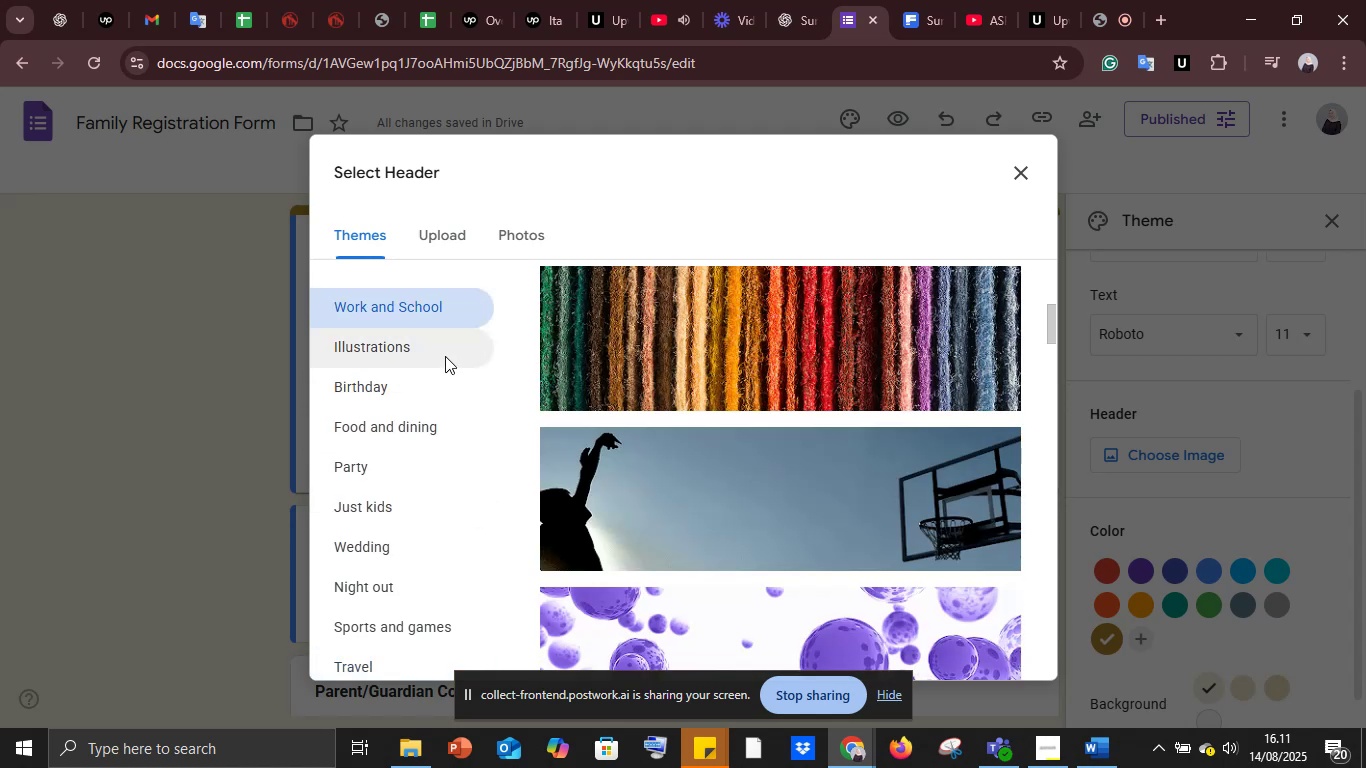 
left_click([445, 355])
 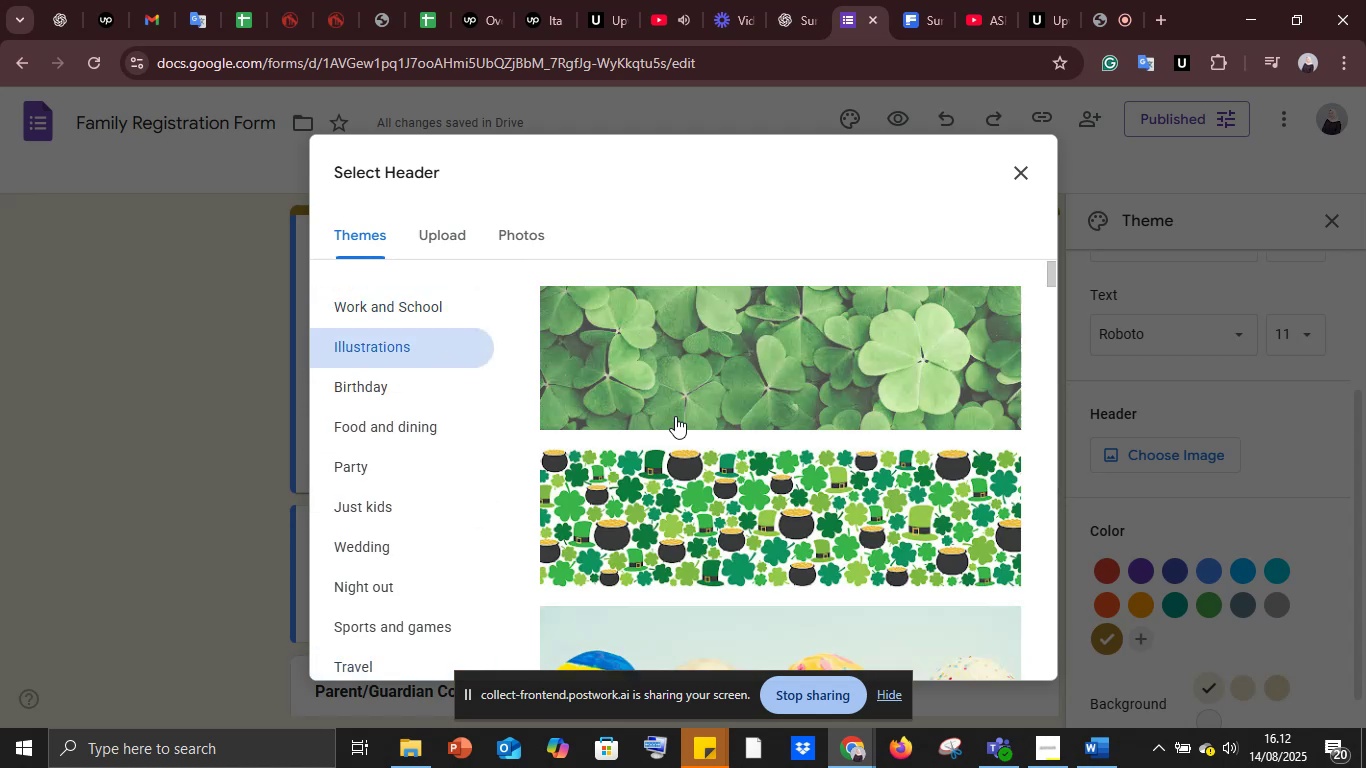 
scroll: coordinate [697, 429], scroll_direction: down, amount: 21.0
 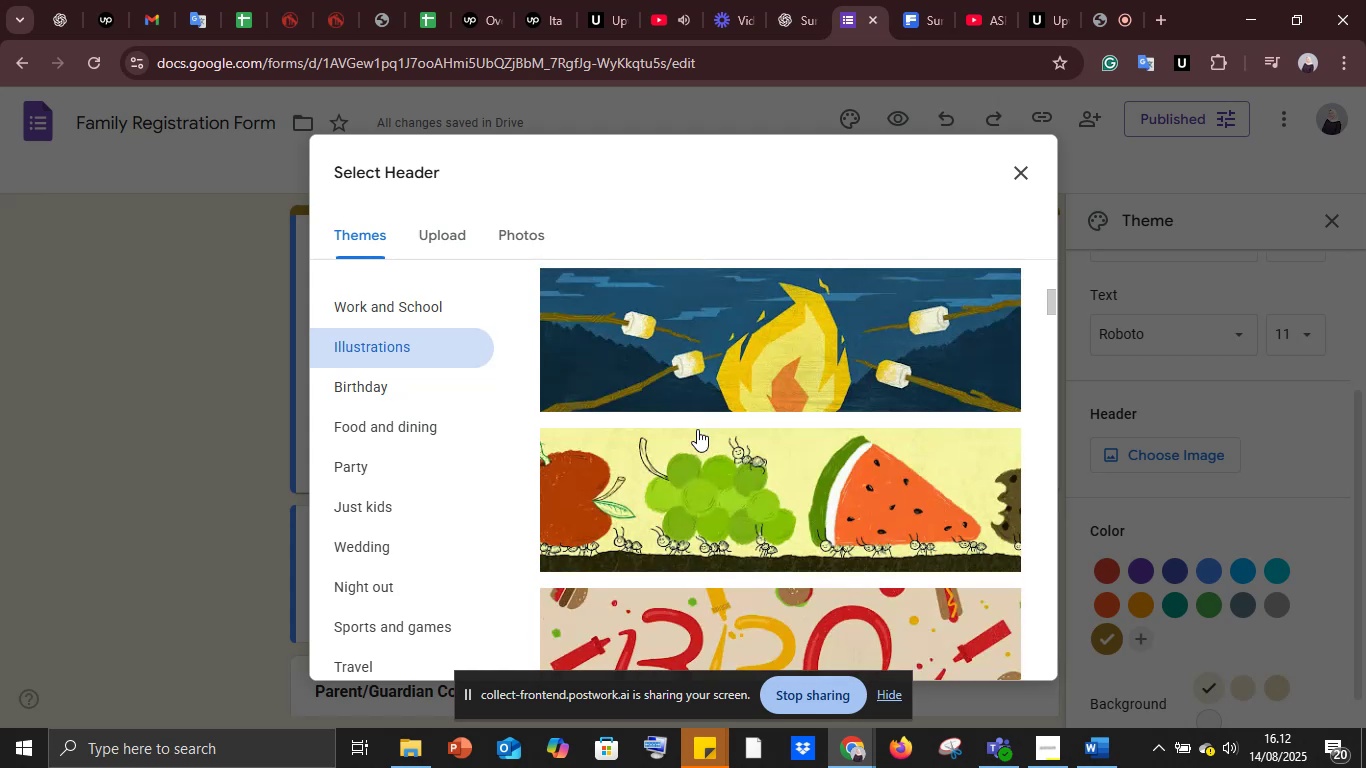 
scroll: coordinate [698, 429], scroll_direction: up, amount: 4.0
 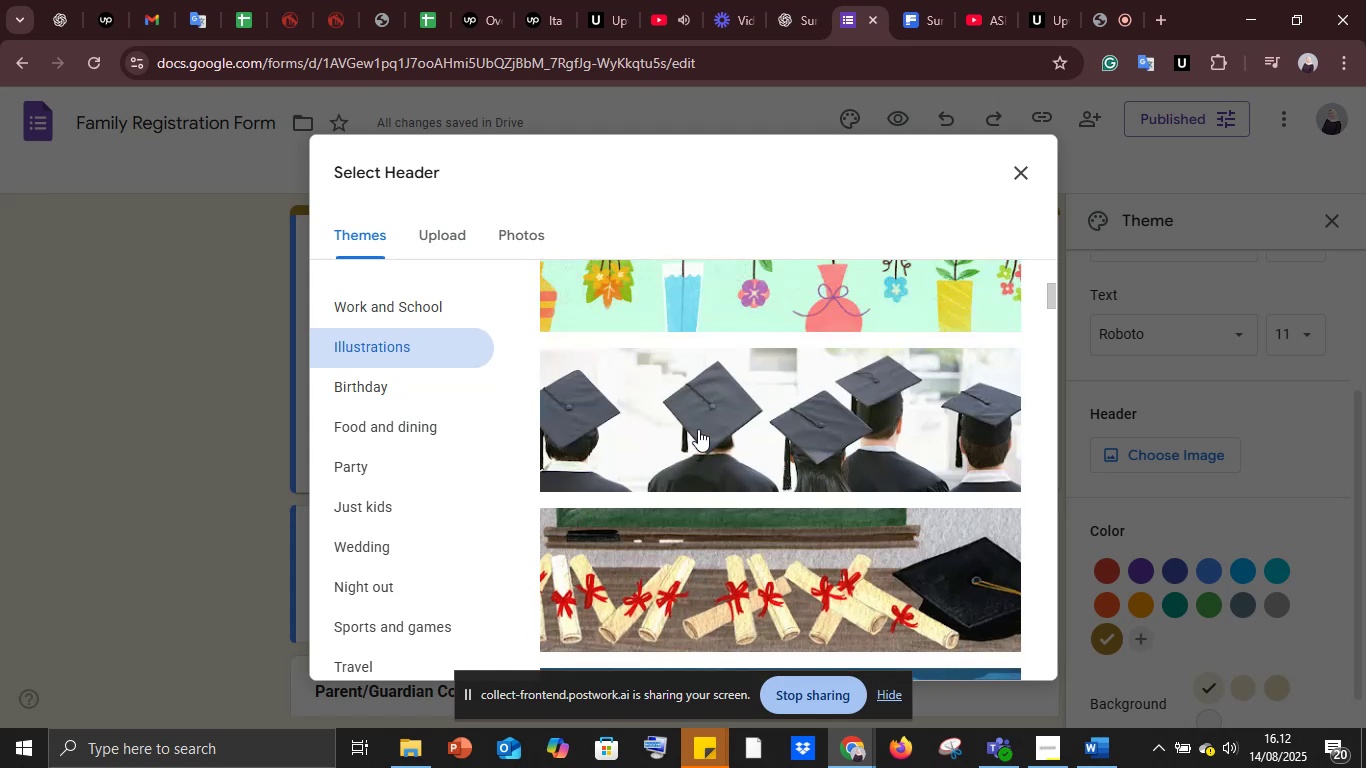 
scroll: coordinate [698, 429], scroll_direction: down, amount: 27.0
 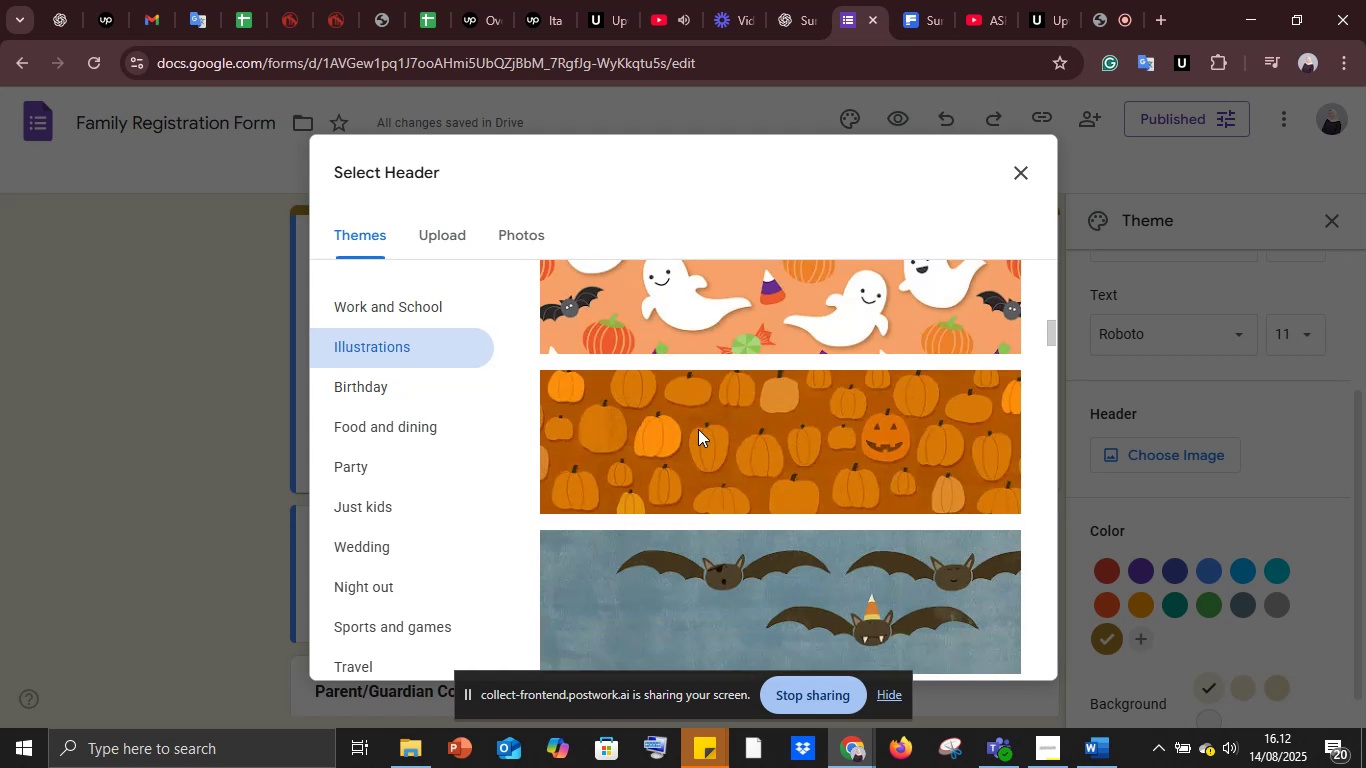 
scroll: coordinate [698, 429], scroll_direction: up, amount: 4.0
 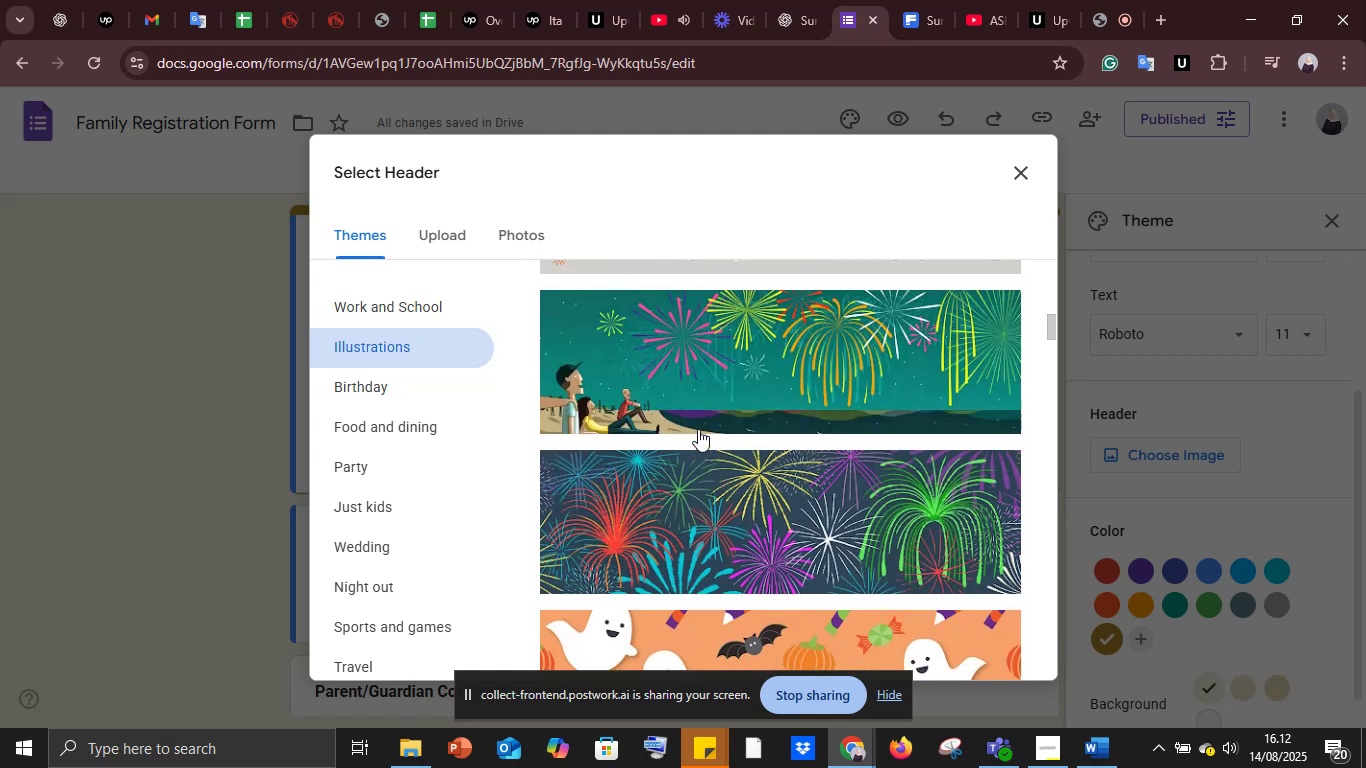 
scroll: coordinate [698, 429], scroll_direction: down, amount: 135.0
 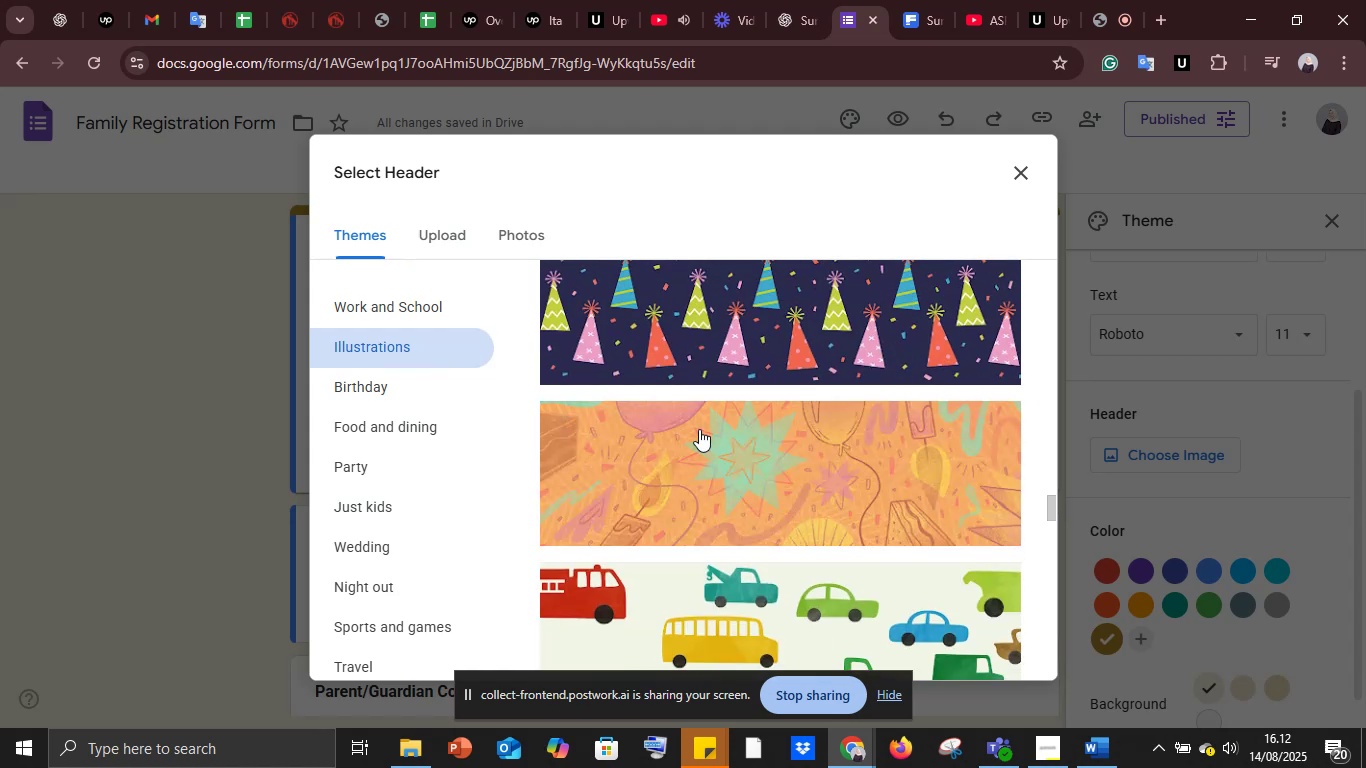 
scroll: coordinate [699, 429], scroll_direction: up, amount: 4.0
 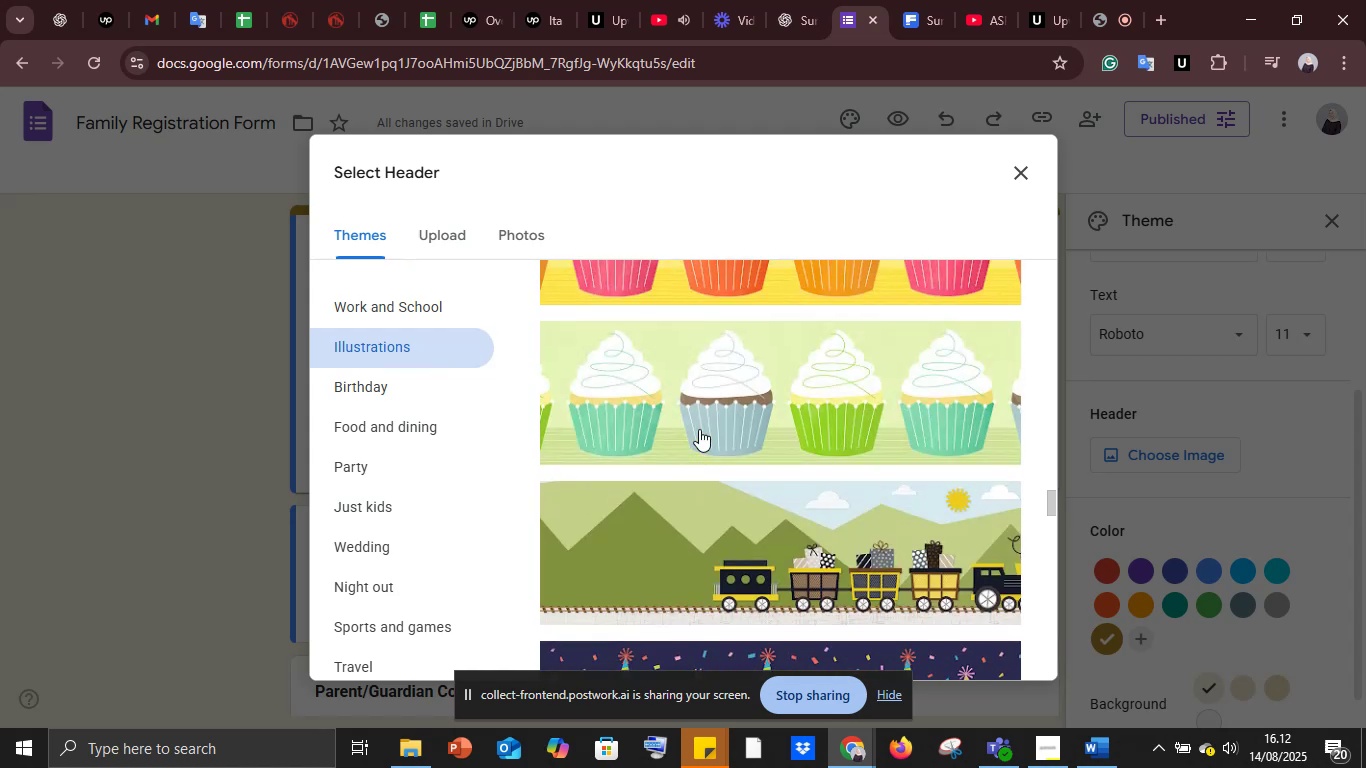 
scroll: coordinate [699, 429], scroll_direction: down, amount: 10.0
 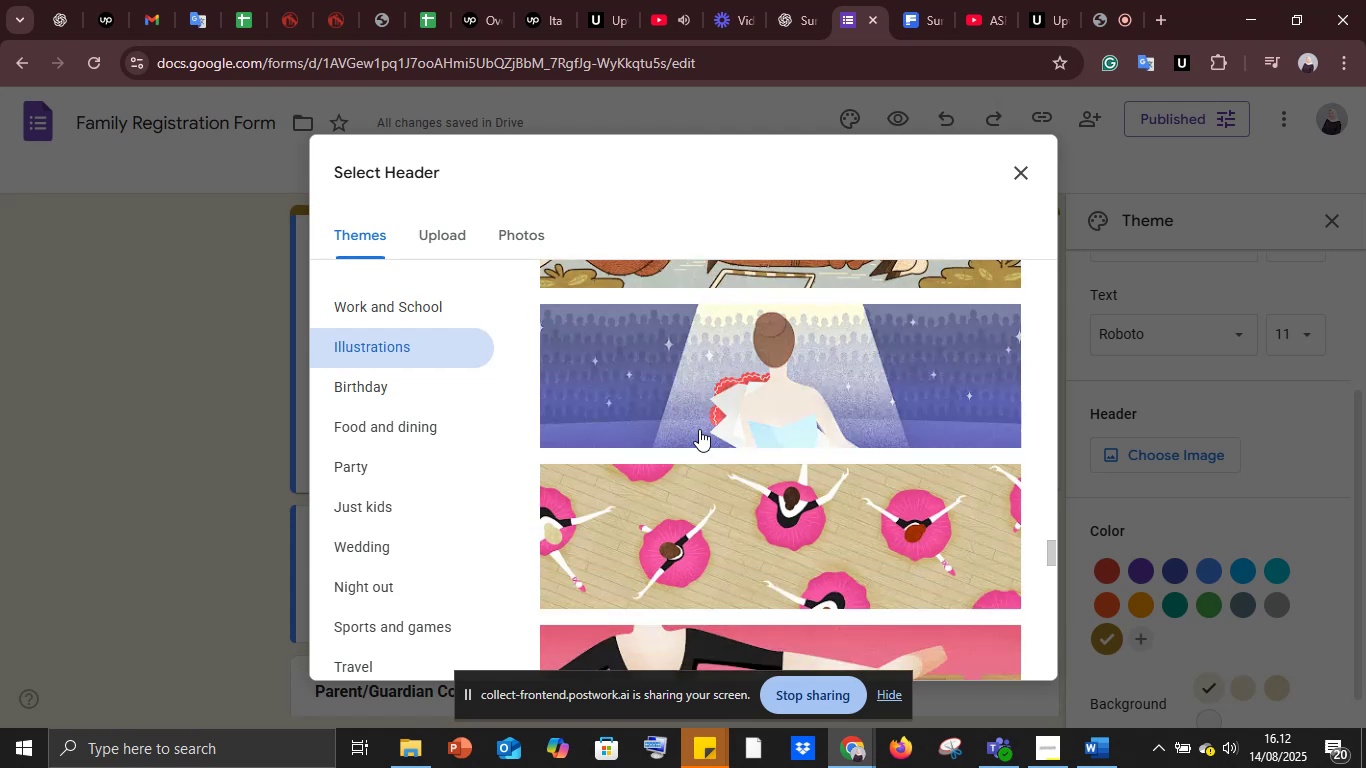 
scroll: coordinate [699, 429], scroll_direction: up, amount: 5.0
 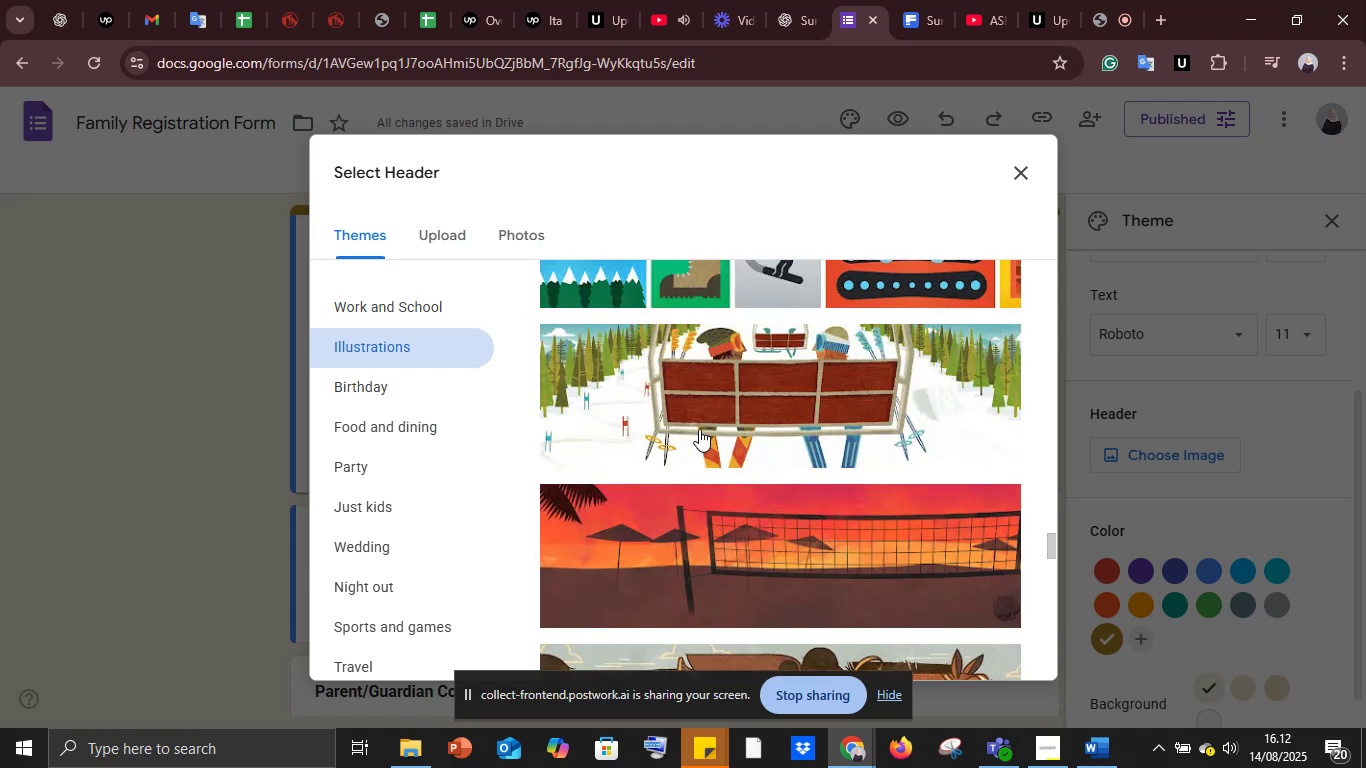 
scroll: coordinate [699, 429], scroll_direction: down, amount: 31.0
 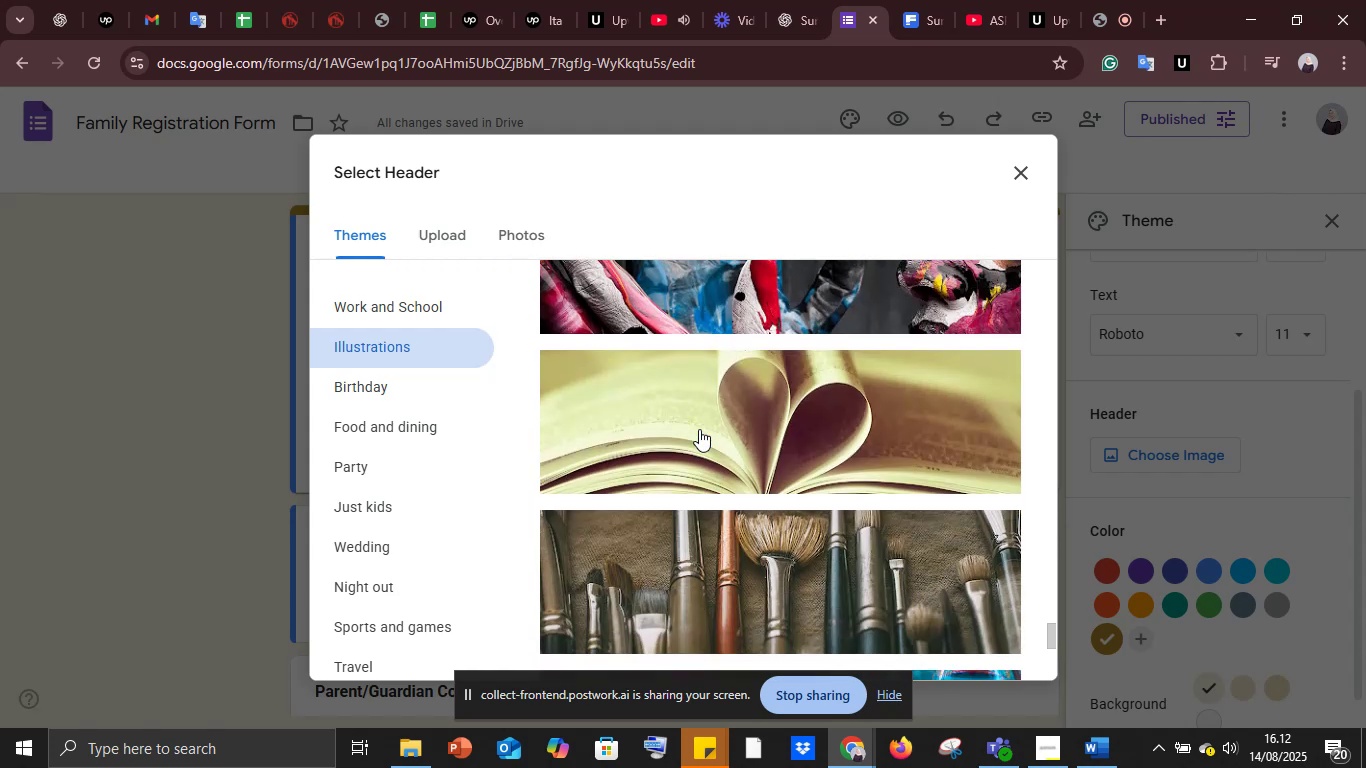 
scroll: coordinate [699, 429], scroll_direction: up, amount: 3.0
 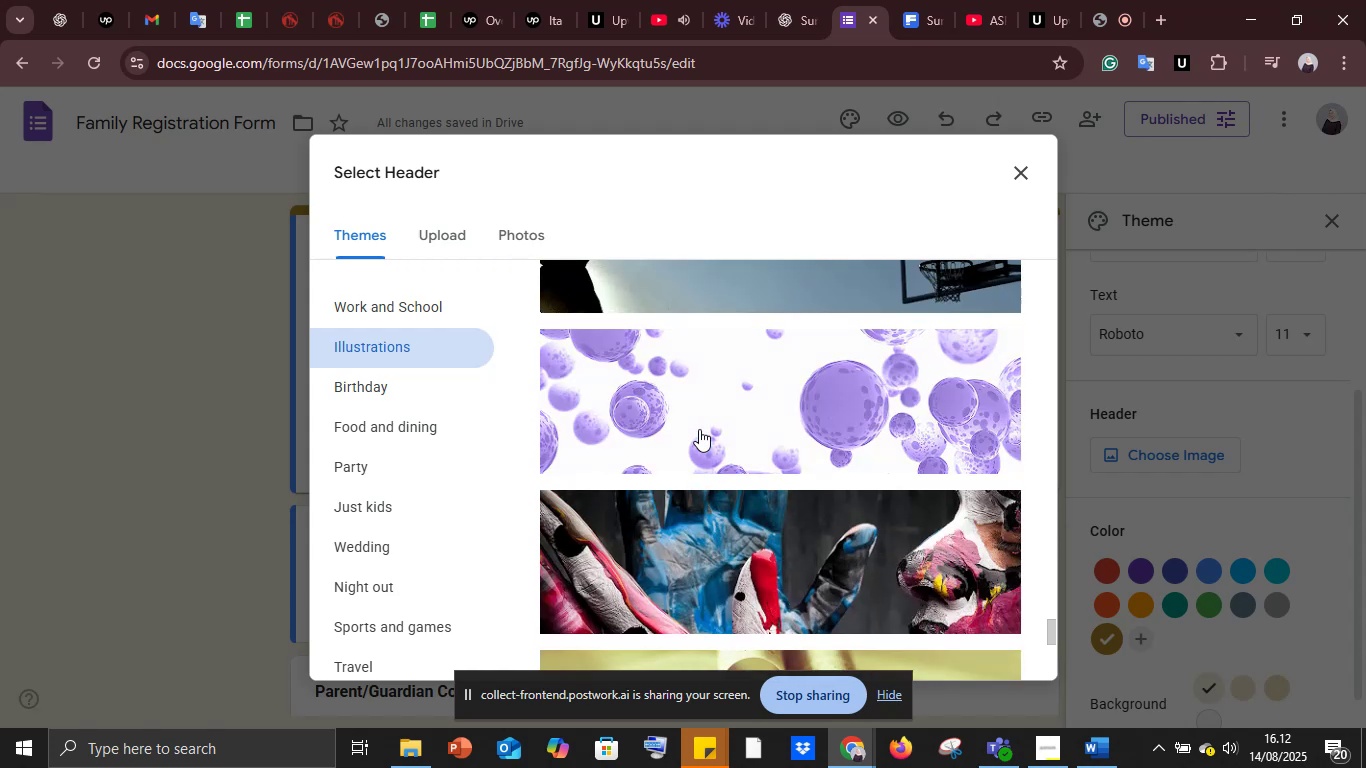 
scroll: coordinate [705, 443], scroll_direction: down, amount: 43.0
 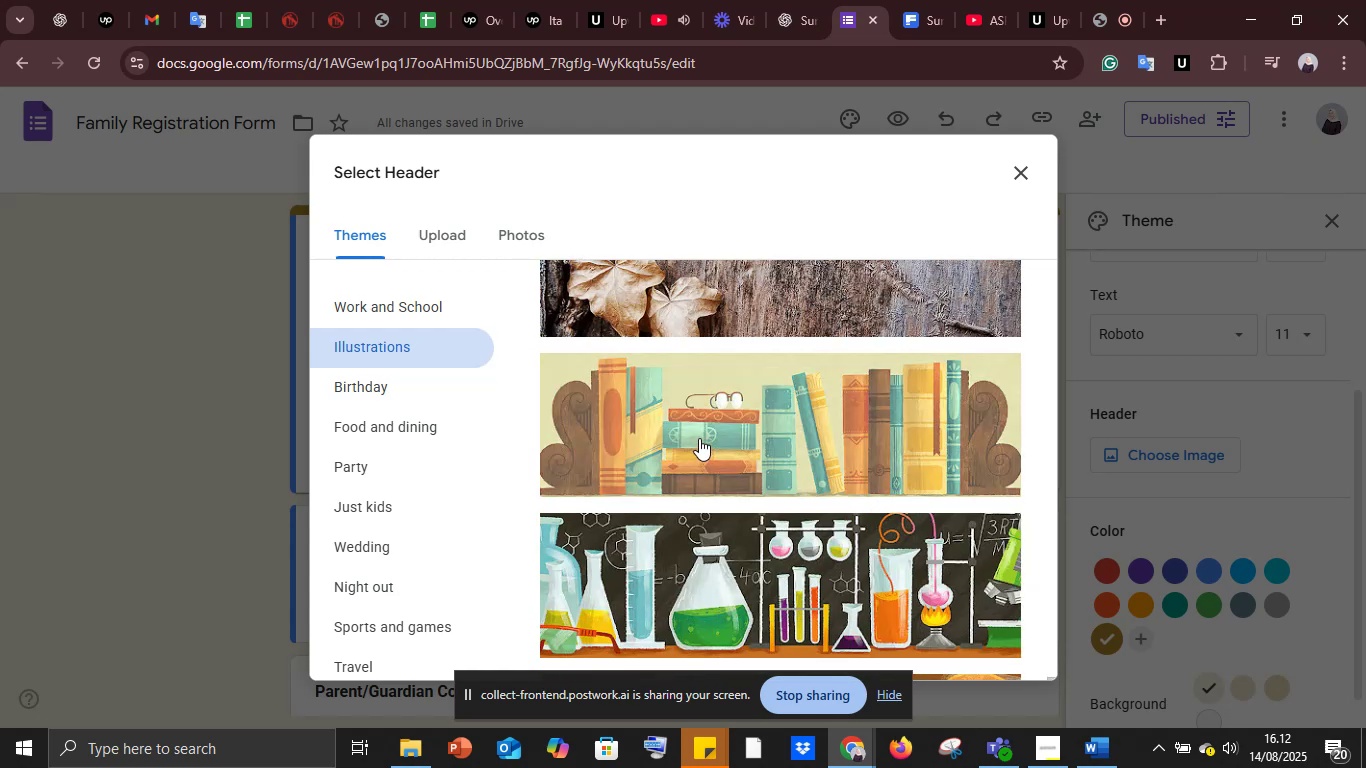 
scroll: coordinate [699, 433], scroll_direction: down, amount: 4.0
 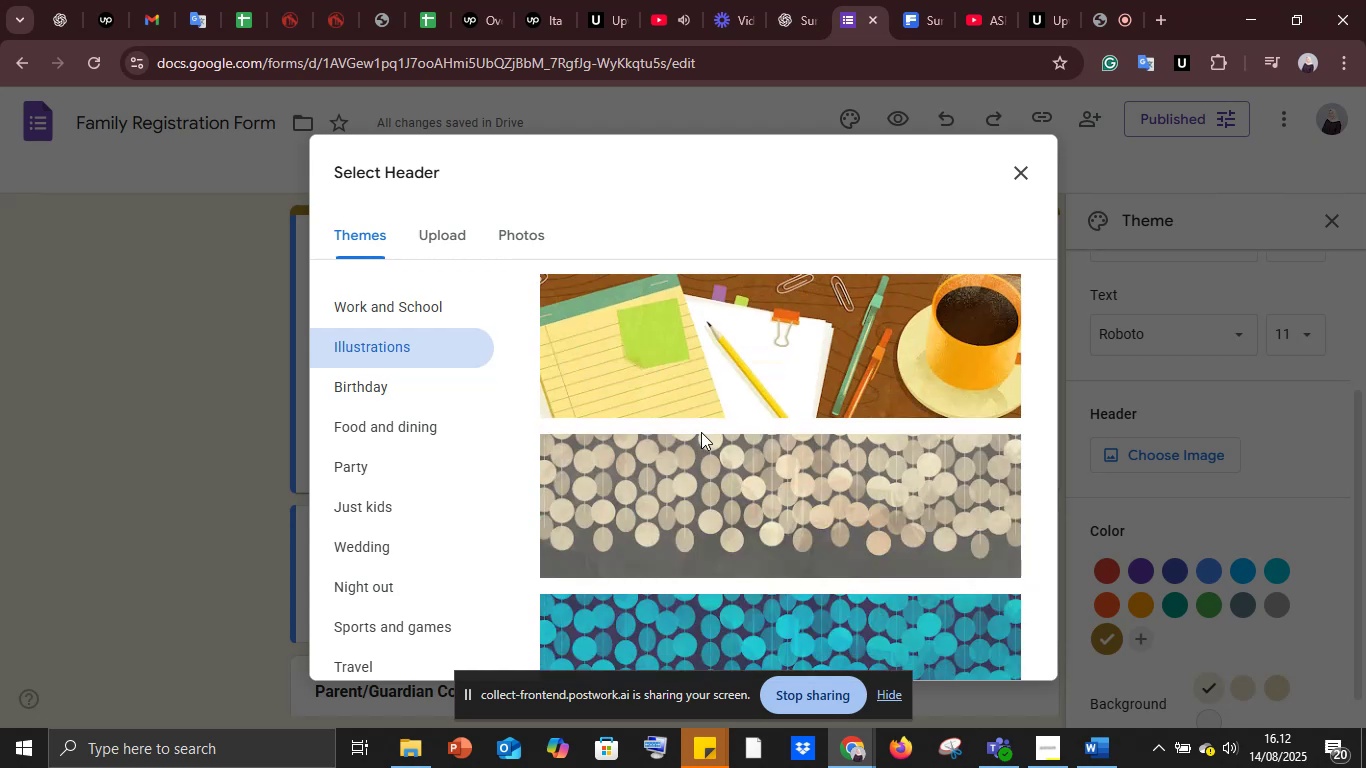 
scroll: coordinate [701, 432], scroll_direction: up, amount: 5.0
 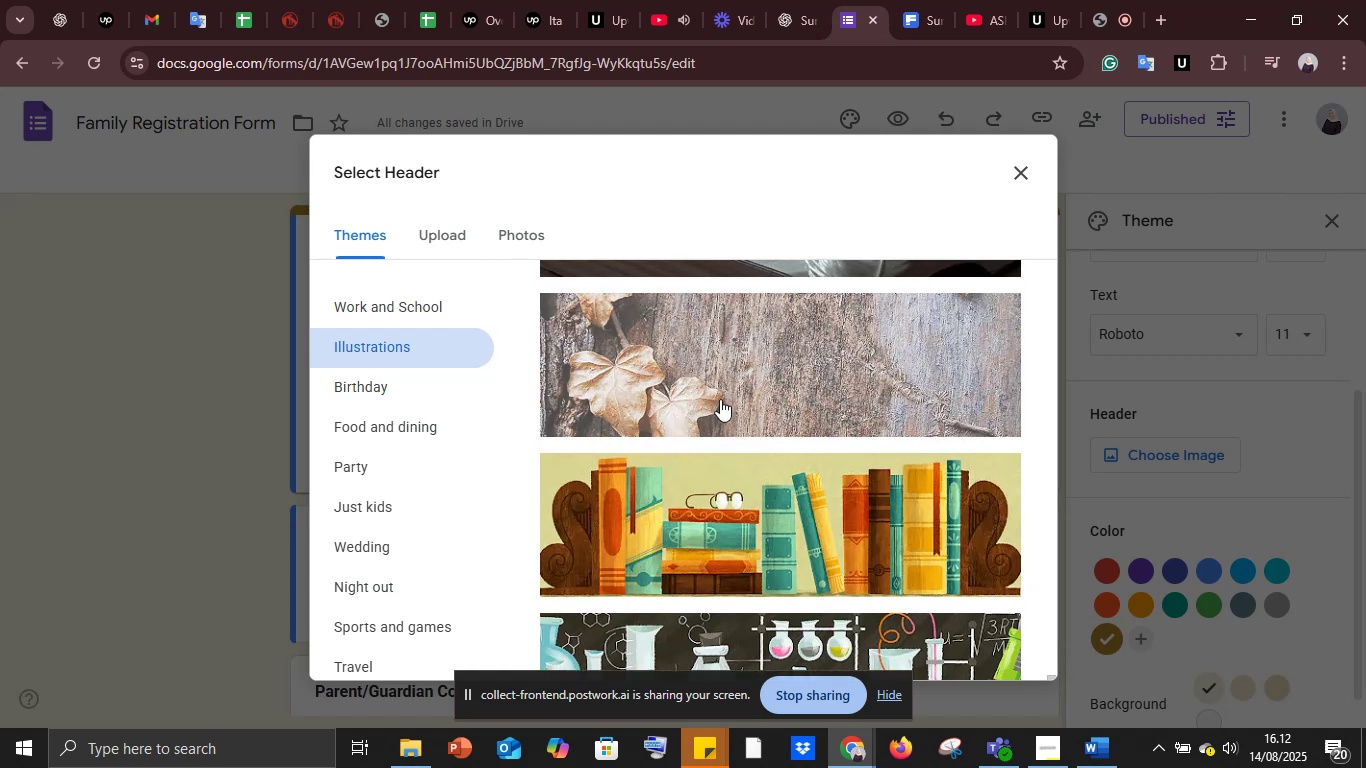 
left_click([727, 381])
 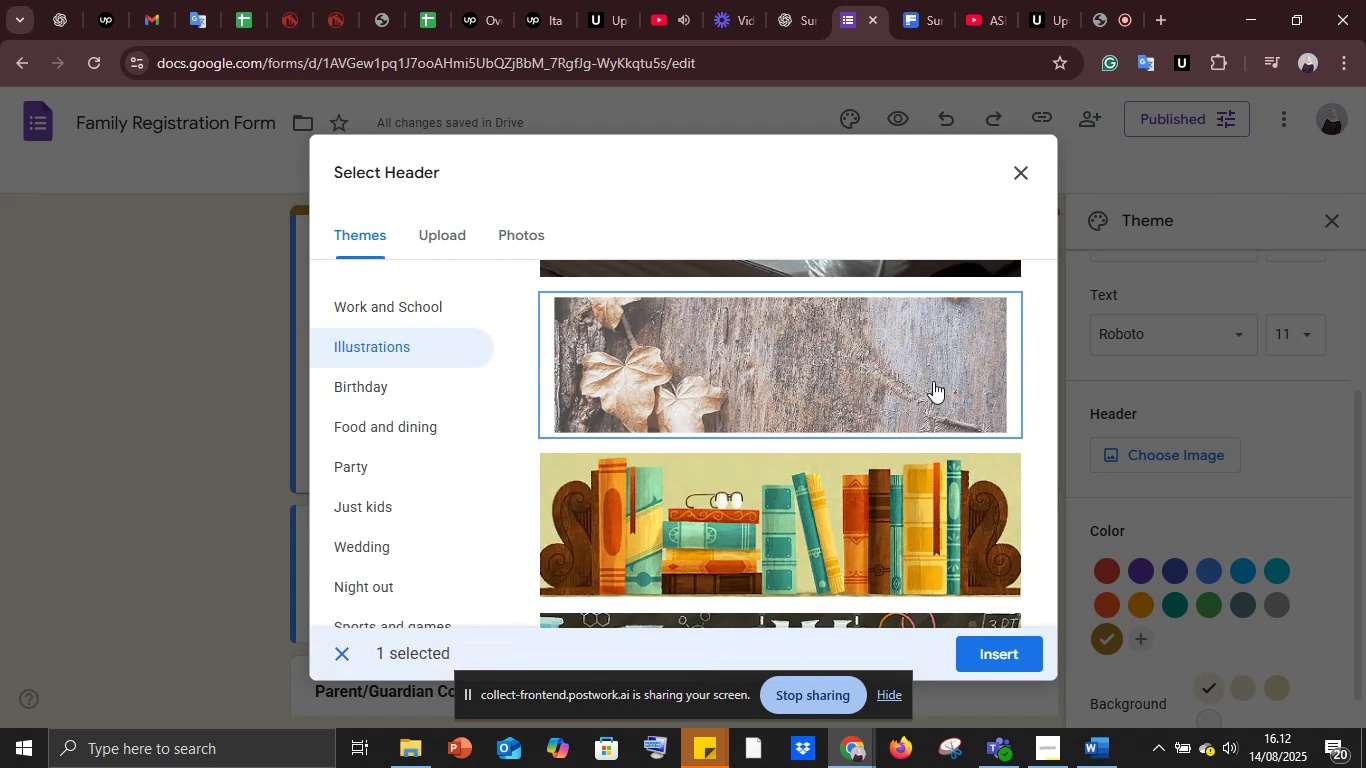 
scroll: coordinate [945, 446], scroll_direction: down, amount: 50.0
 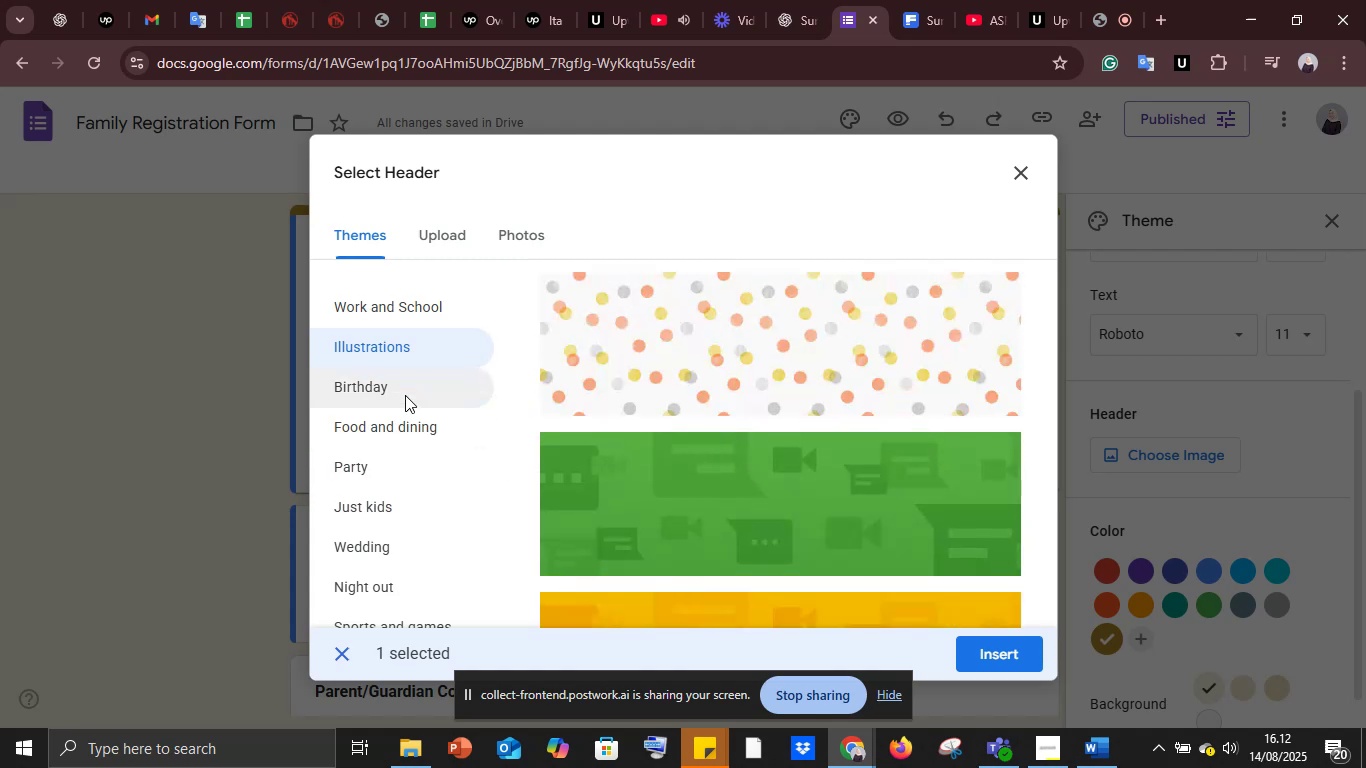 
left_click([405, 394])
 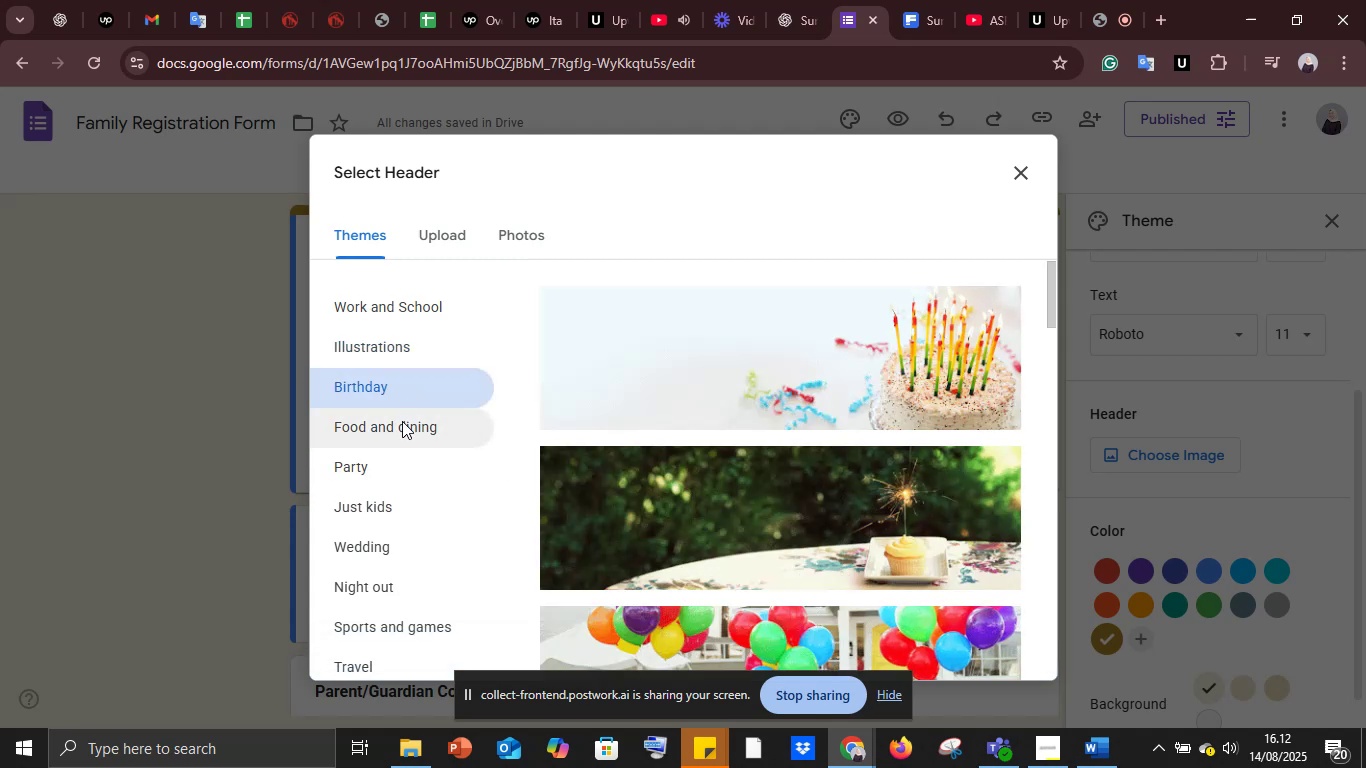 
left_click([402, 421])
 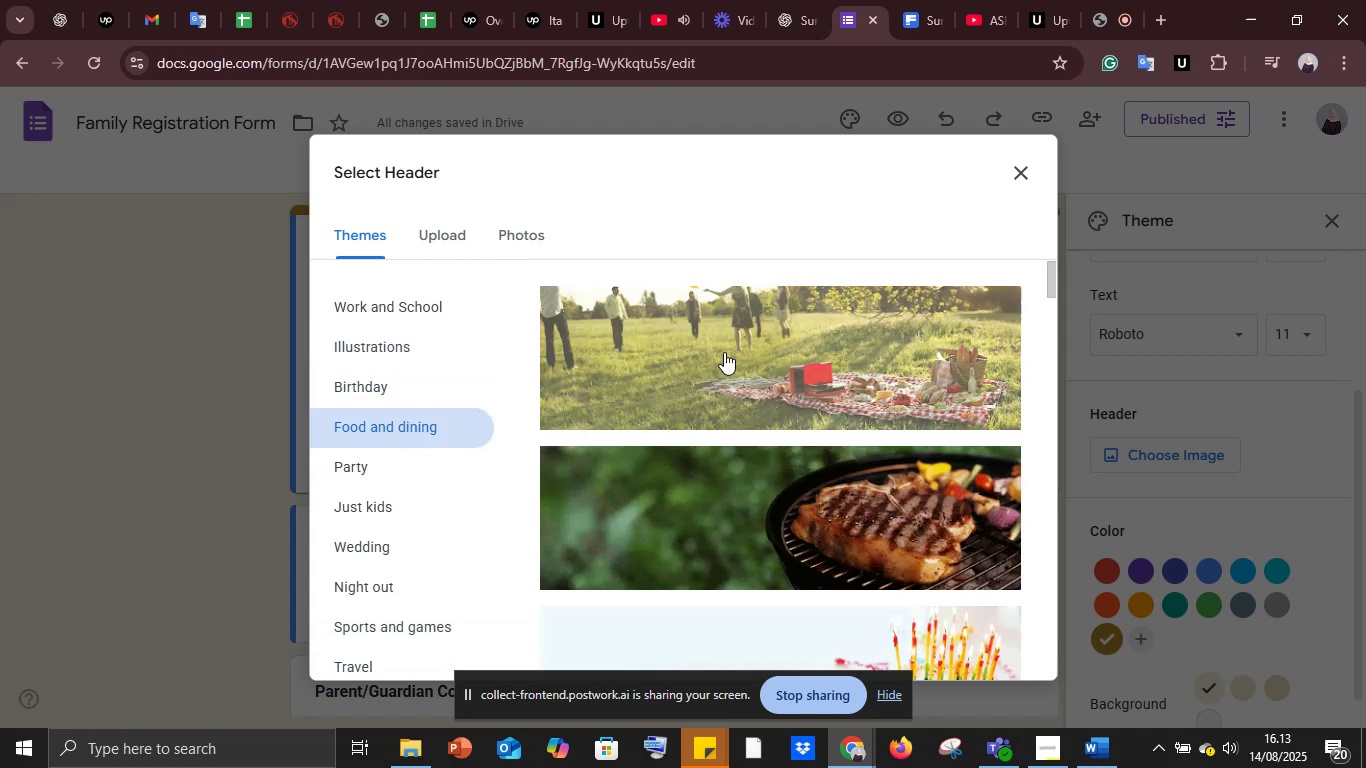 
scroll: coordinate [736, 394], scroll_direction: down, amount: 14.0
 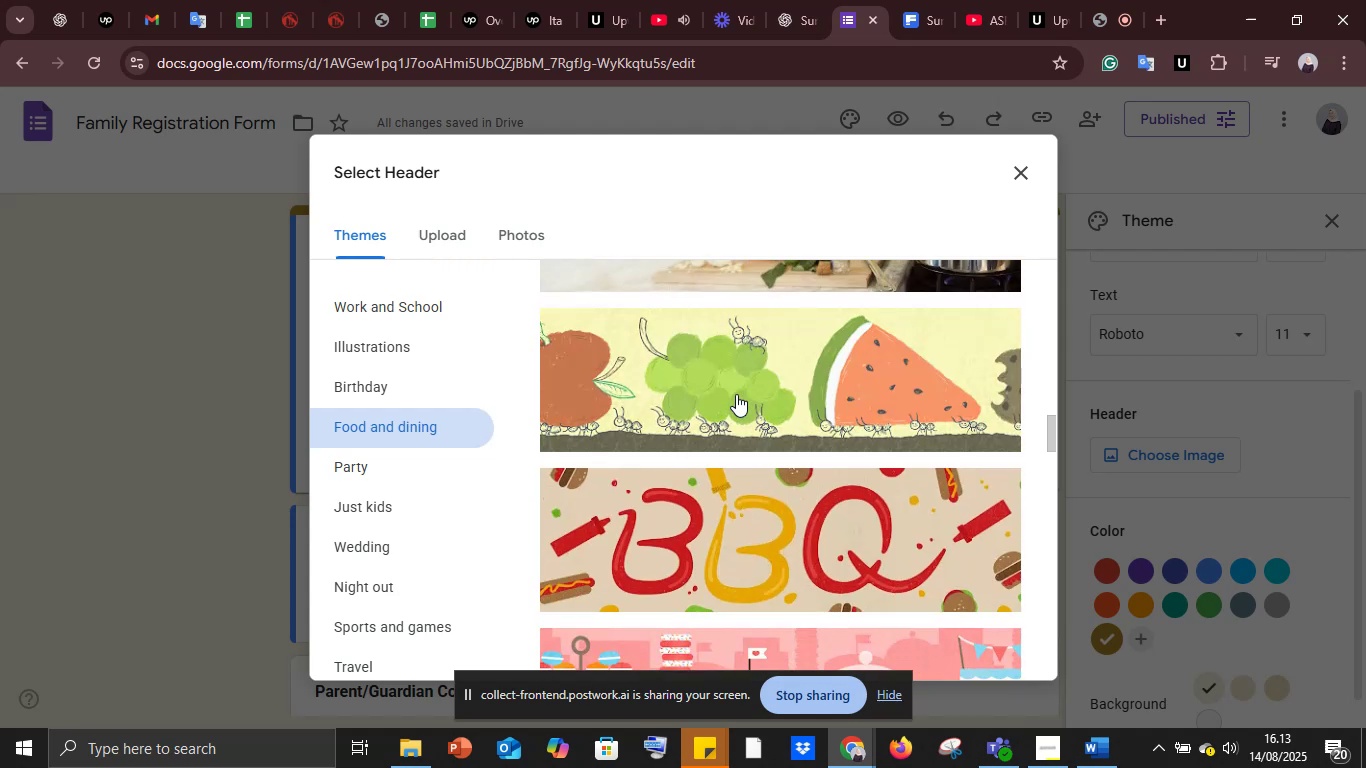 
scroll: coordinate [731, 390], scroll_direction: up, amount: 18.0
 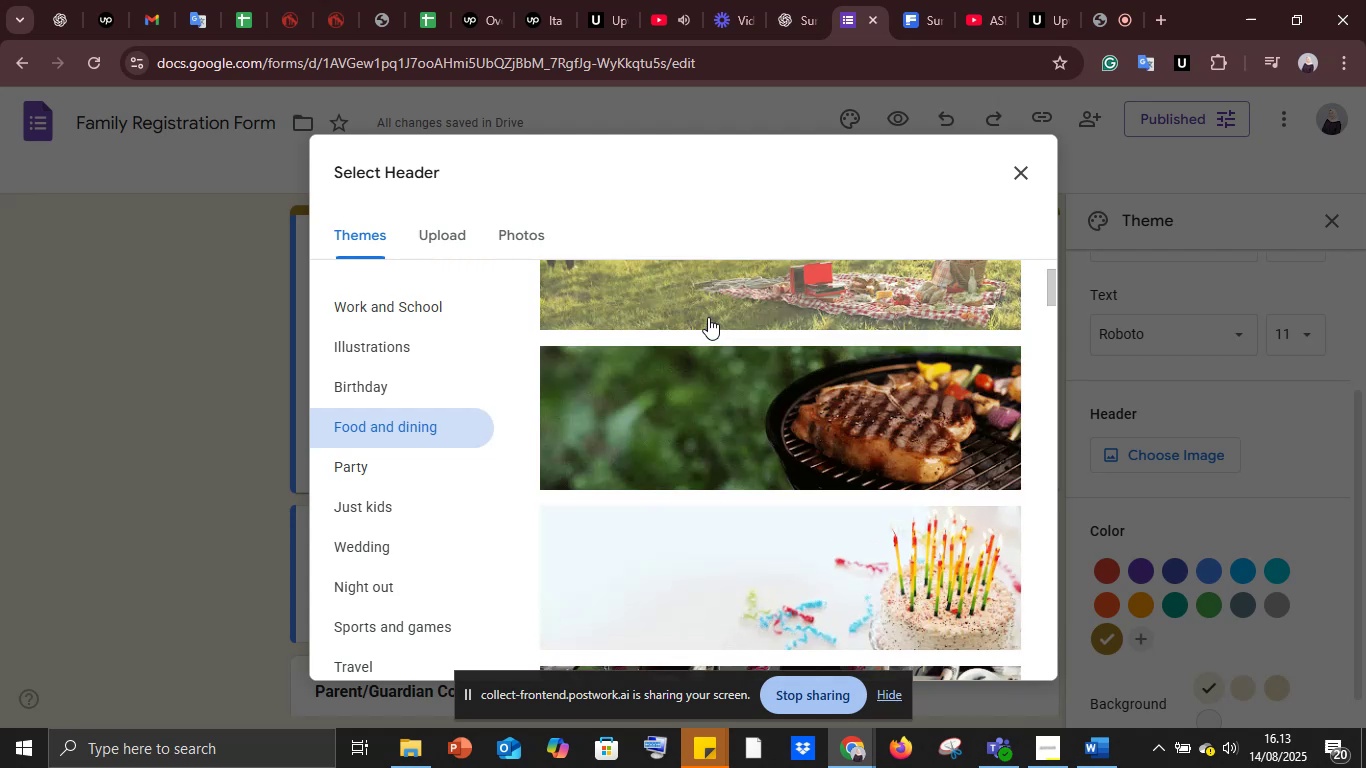 
left_click([704, 304])
 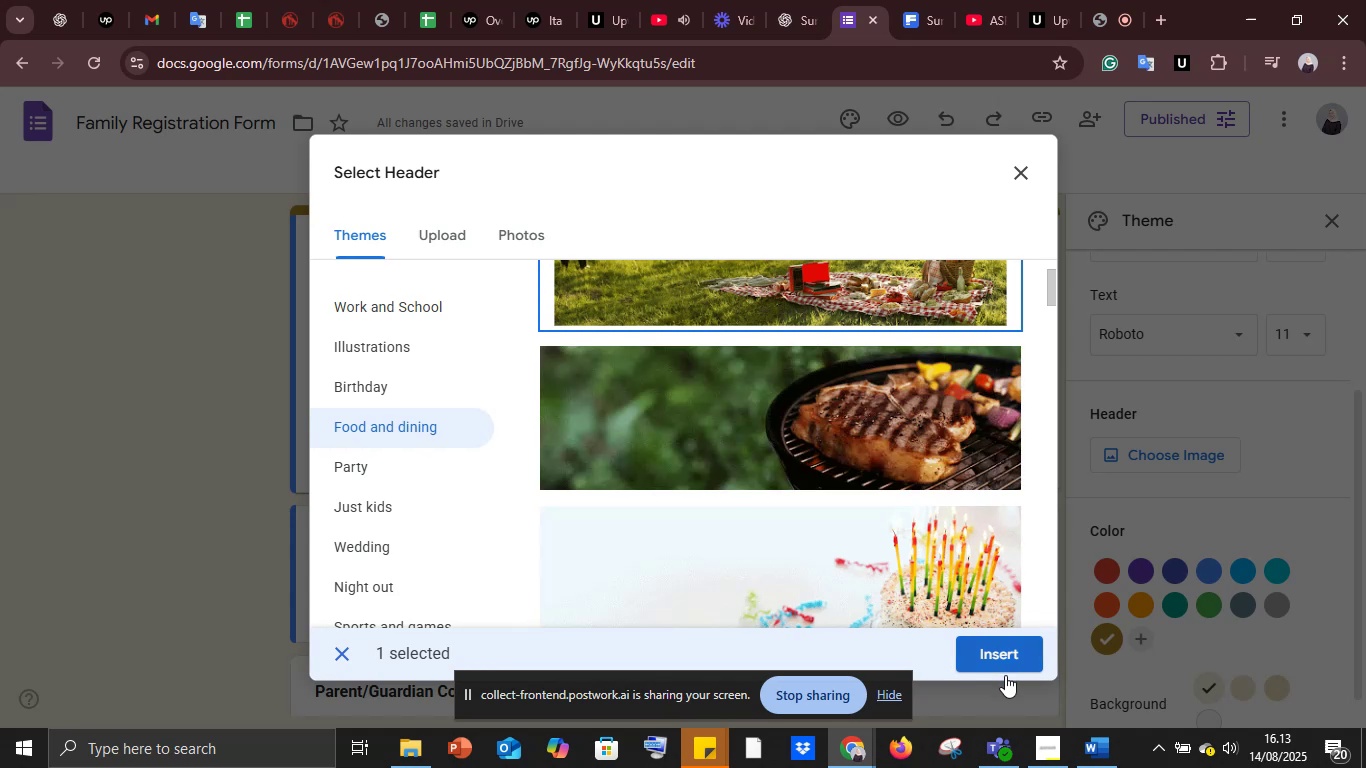 
left_click([995, 654])
 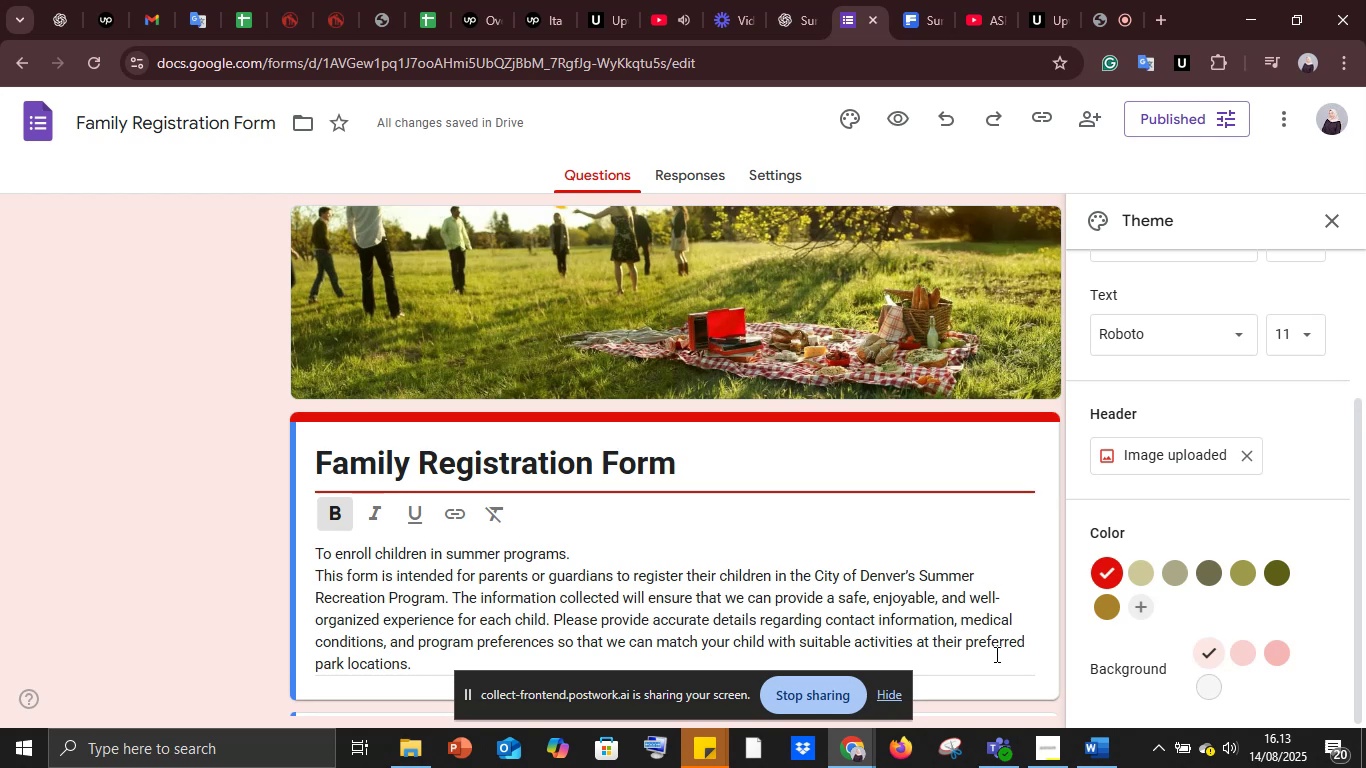 
wait(16.41)
 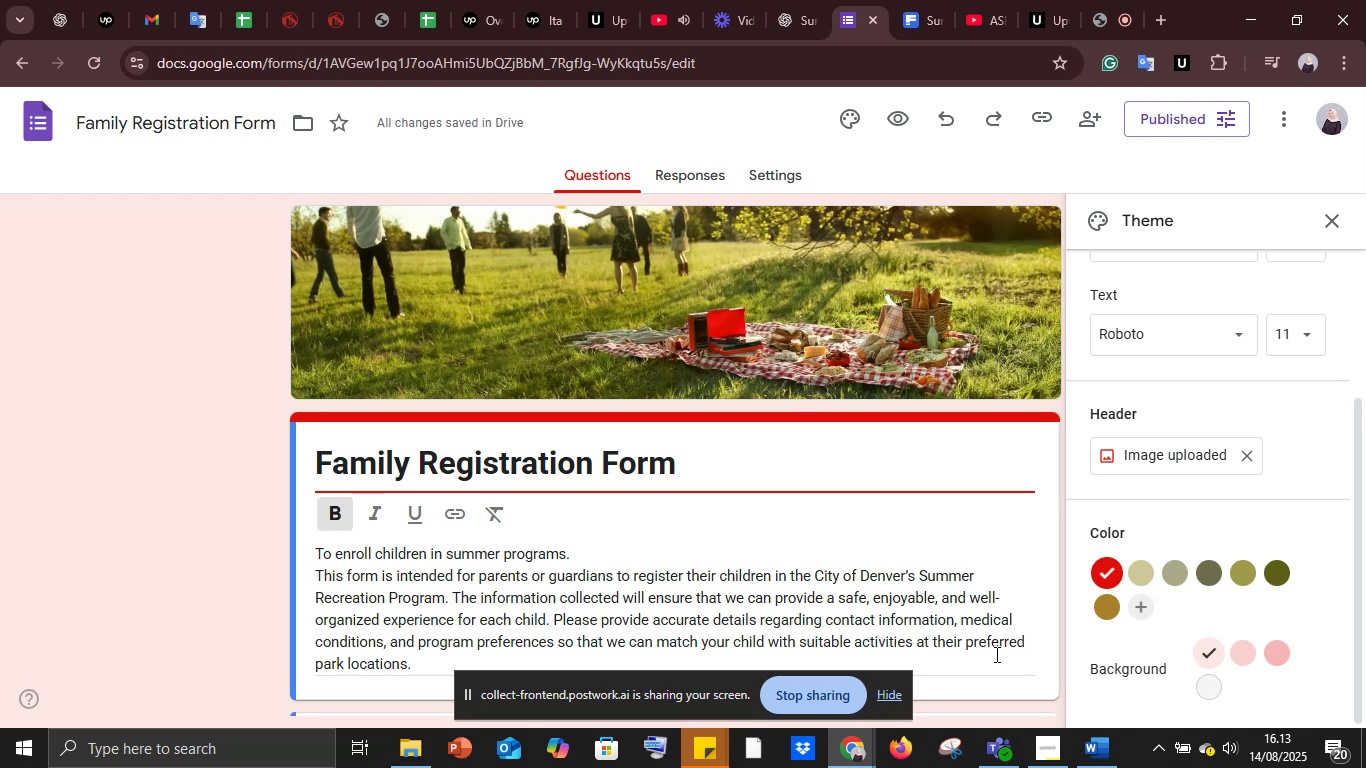 
left_click([1337, 215])
 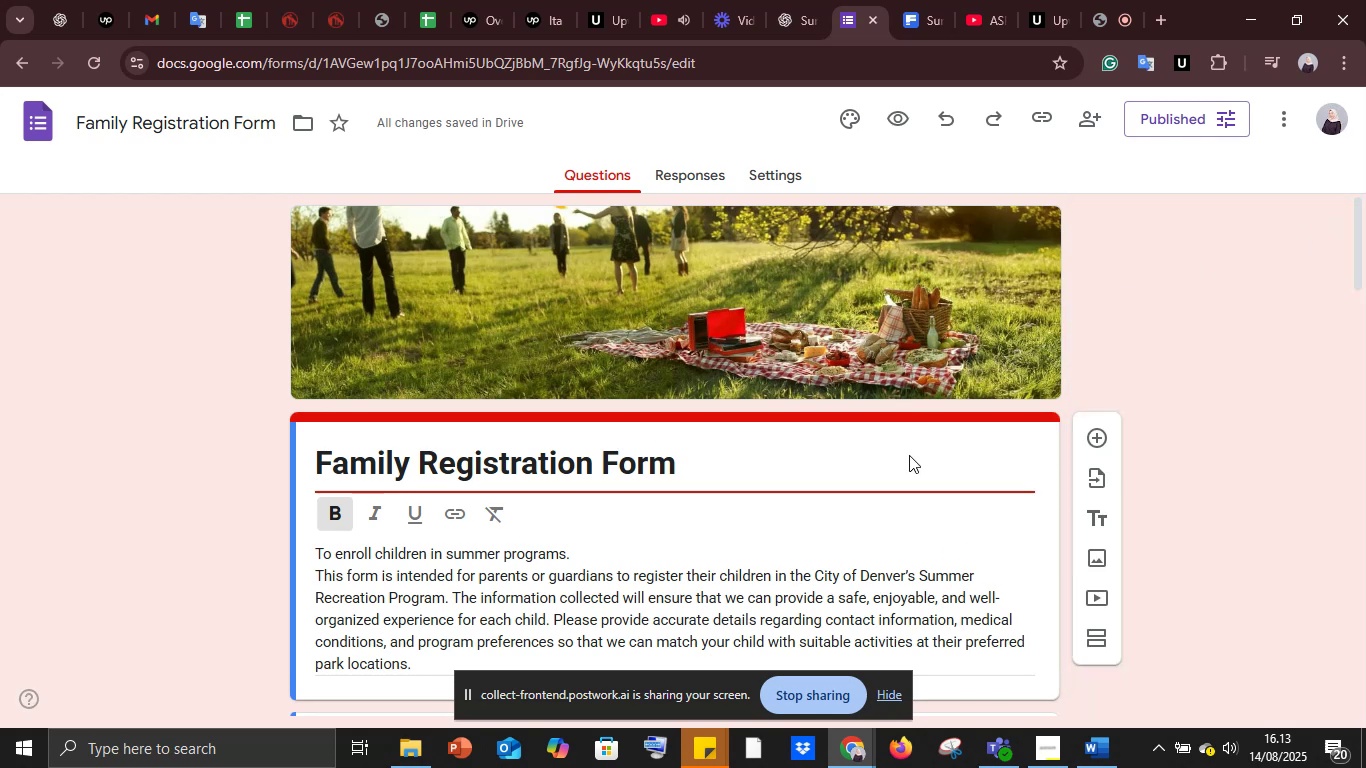 
scroll: coordinate [174, 132], scroll_direction: down, amount: 6.0
 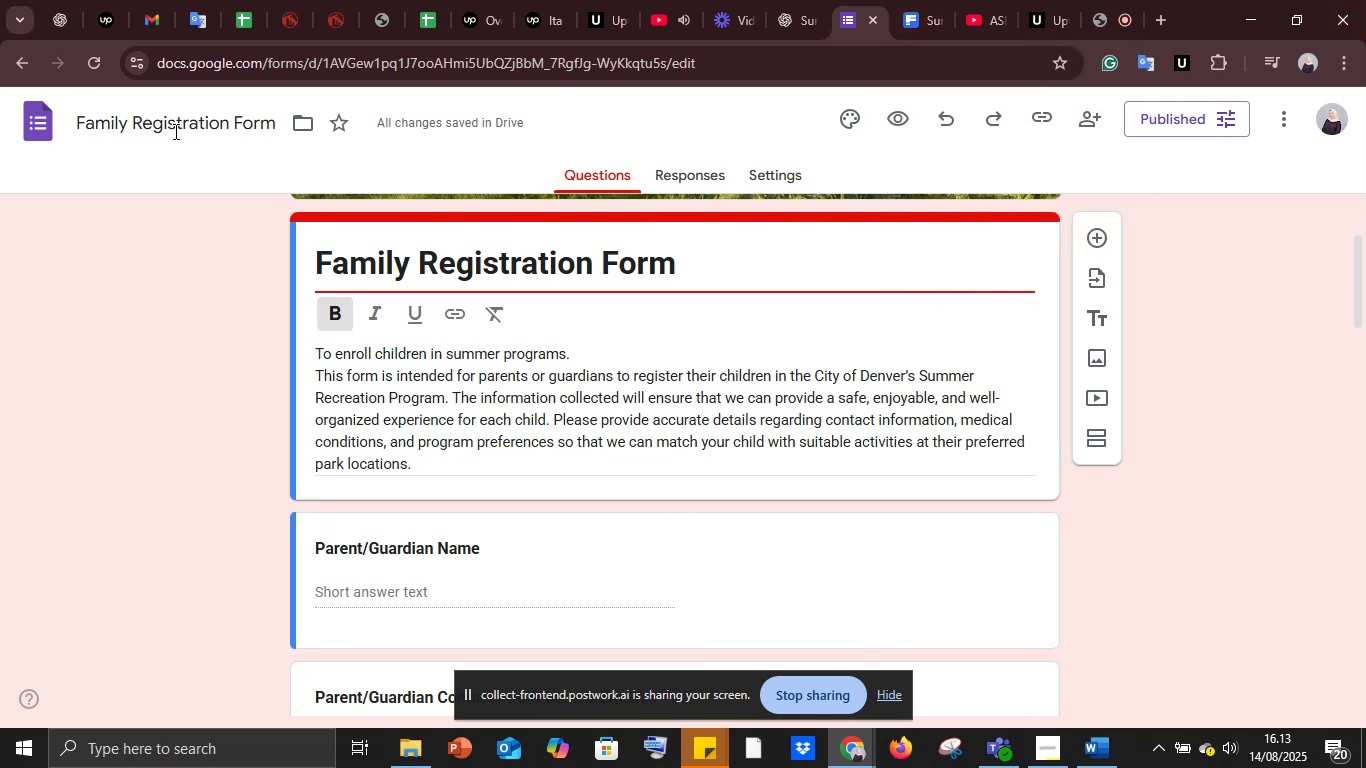 
scroll: coordinate [174, 130], scroll_direction: up, amount: 3.0
 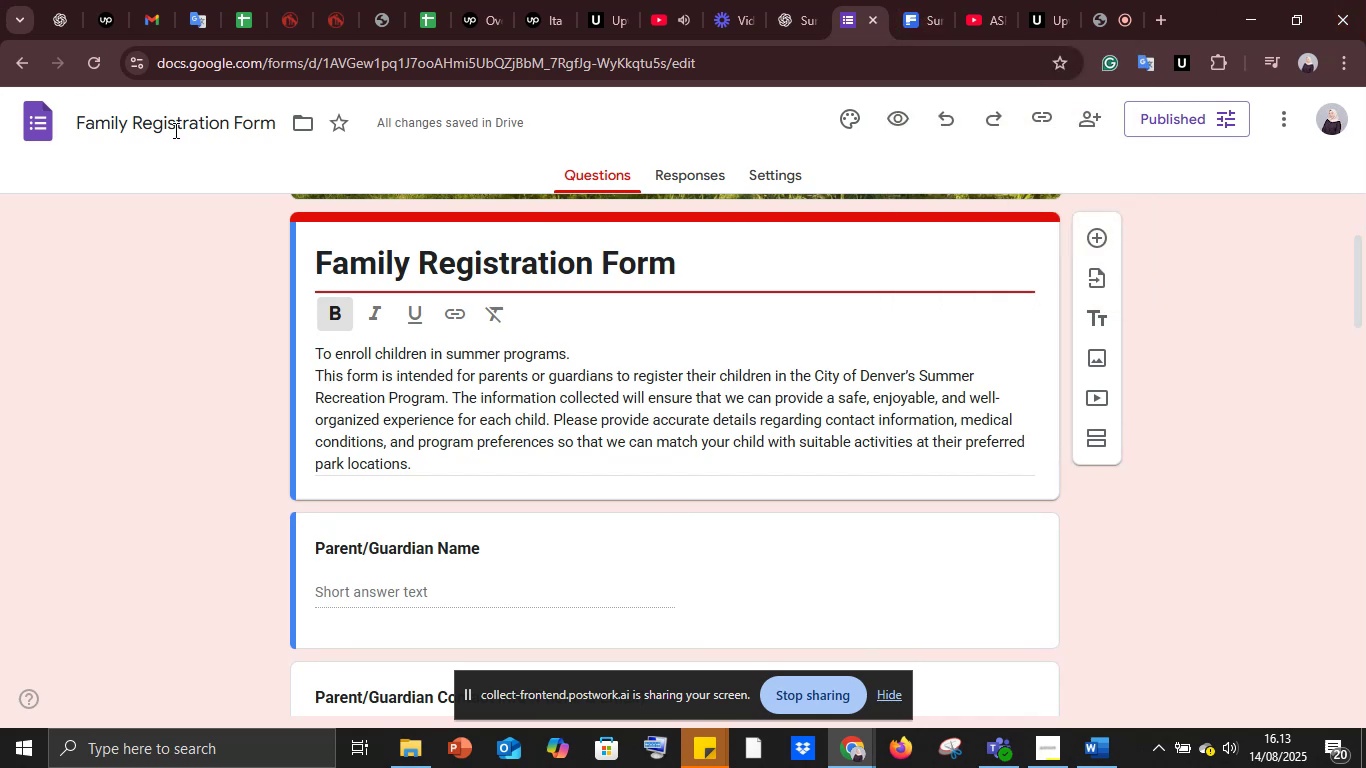 
scroll: coordinate [174, 130], scroll_direction: down, amount: 3.0
 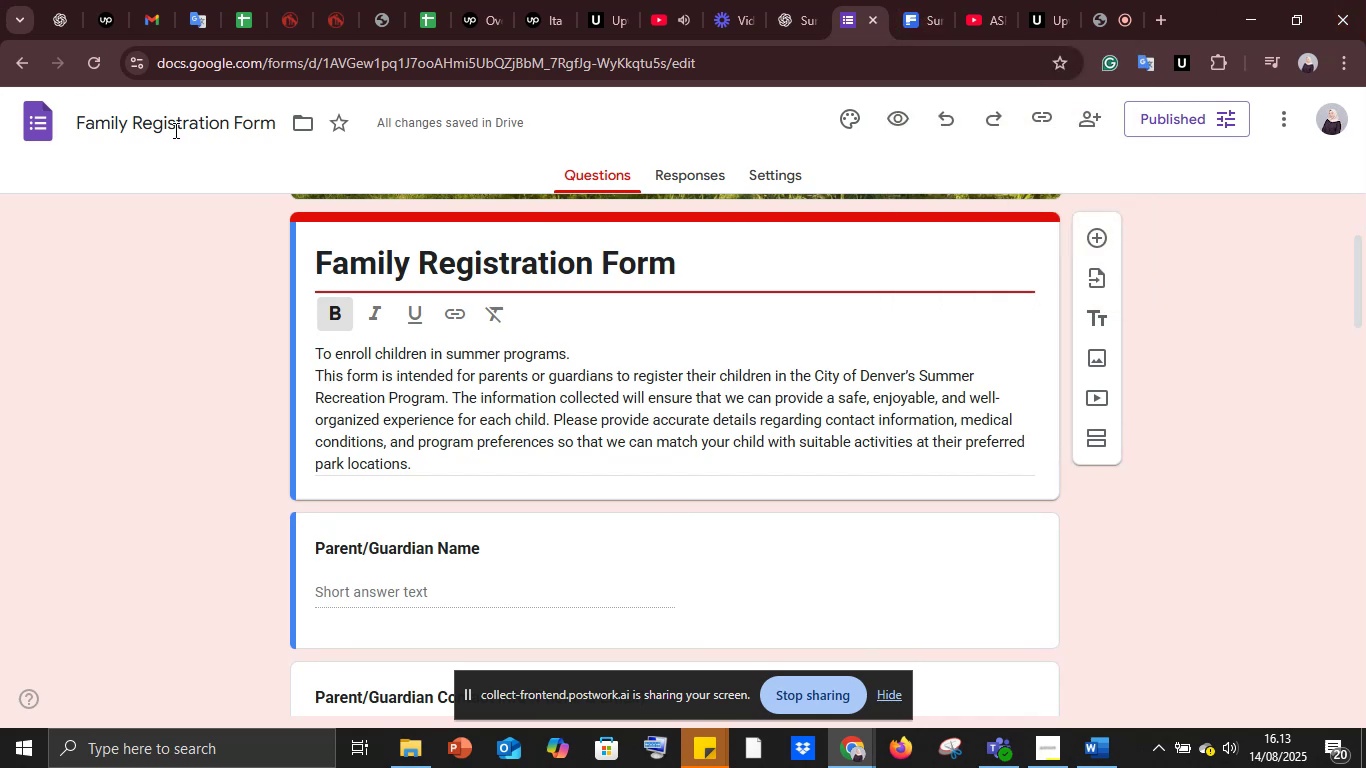 
scroll: coordinate [890, 436], scroll_direction: none, amount: 0.0
 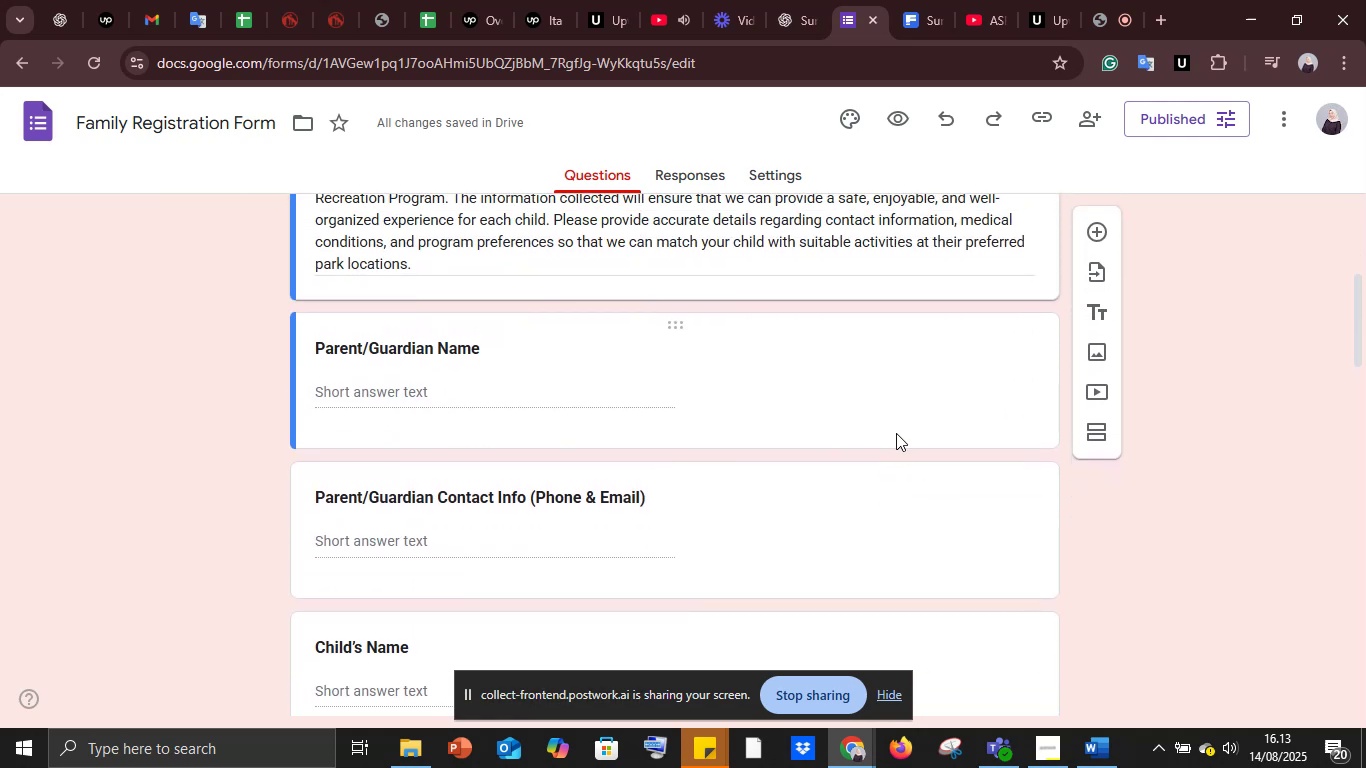 
scroll: coordinate [892, 447], scroll_direction: down, amount: 5.0
 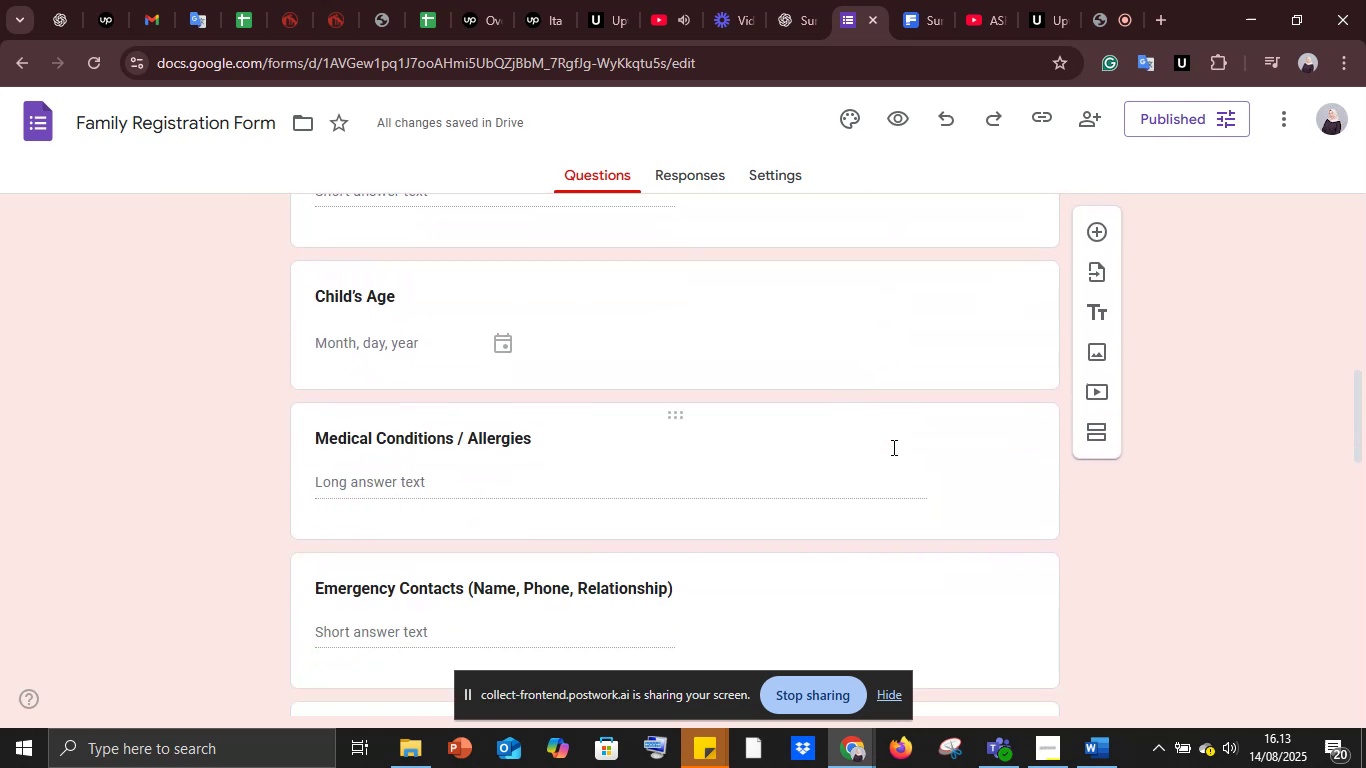 
scroll: coordinate [892, 447], scroll_direction: up, amount: 1.0
 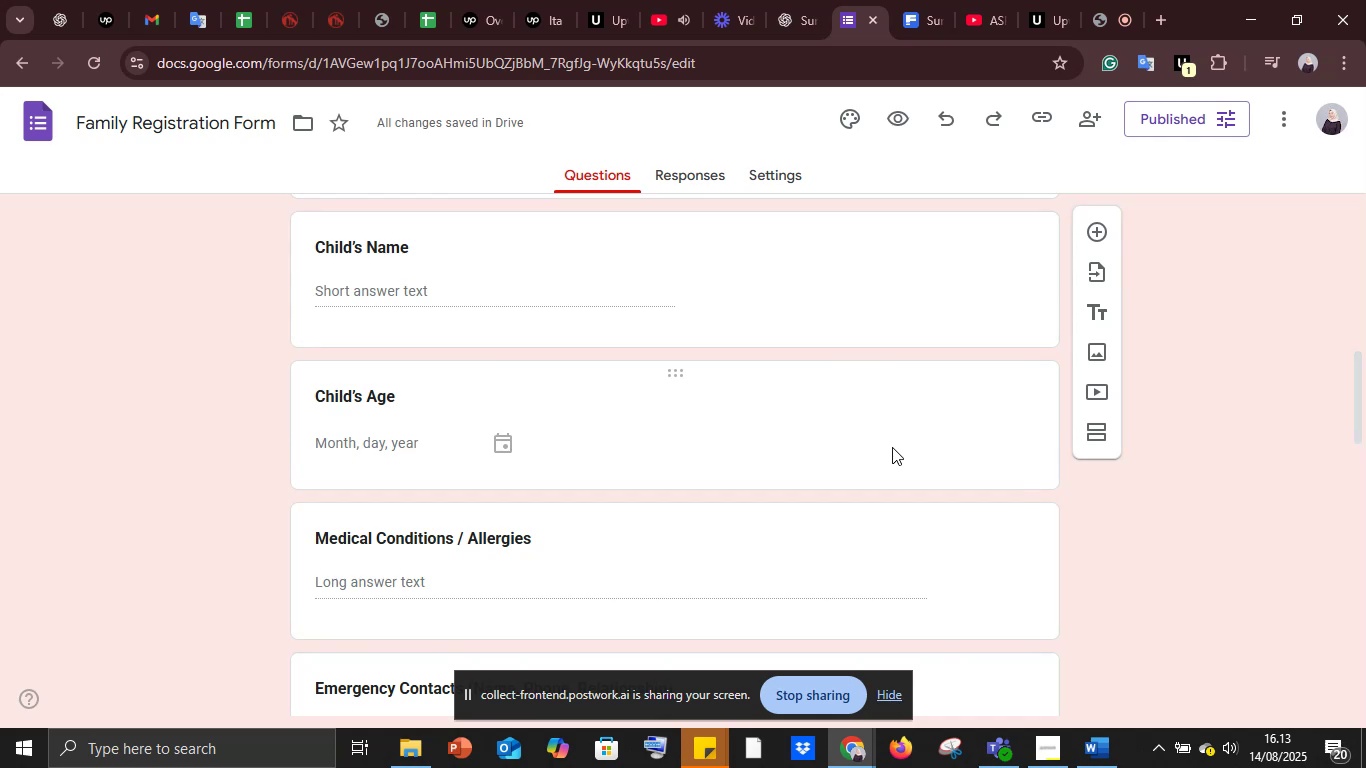 
scroll: coordinate [892, 447], scroll_direction: down, amount: 2.0
 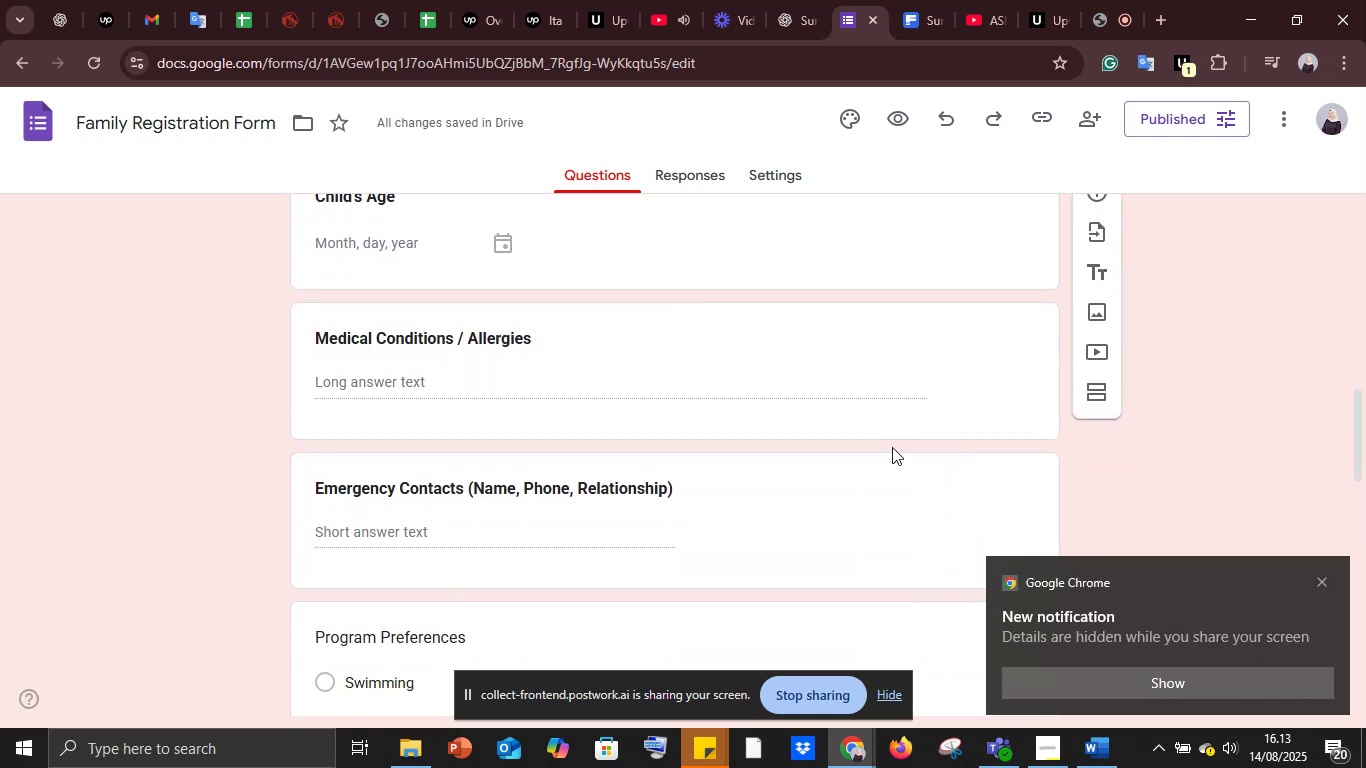 
scroll: coordinate [892, 447], scroll_direction: up, amount: 2.0
 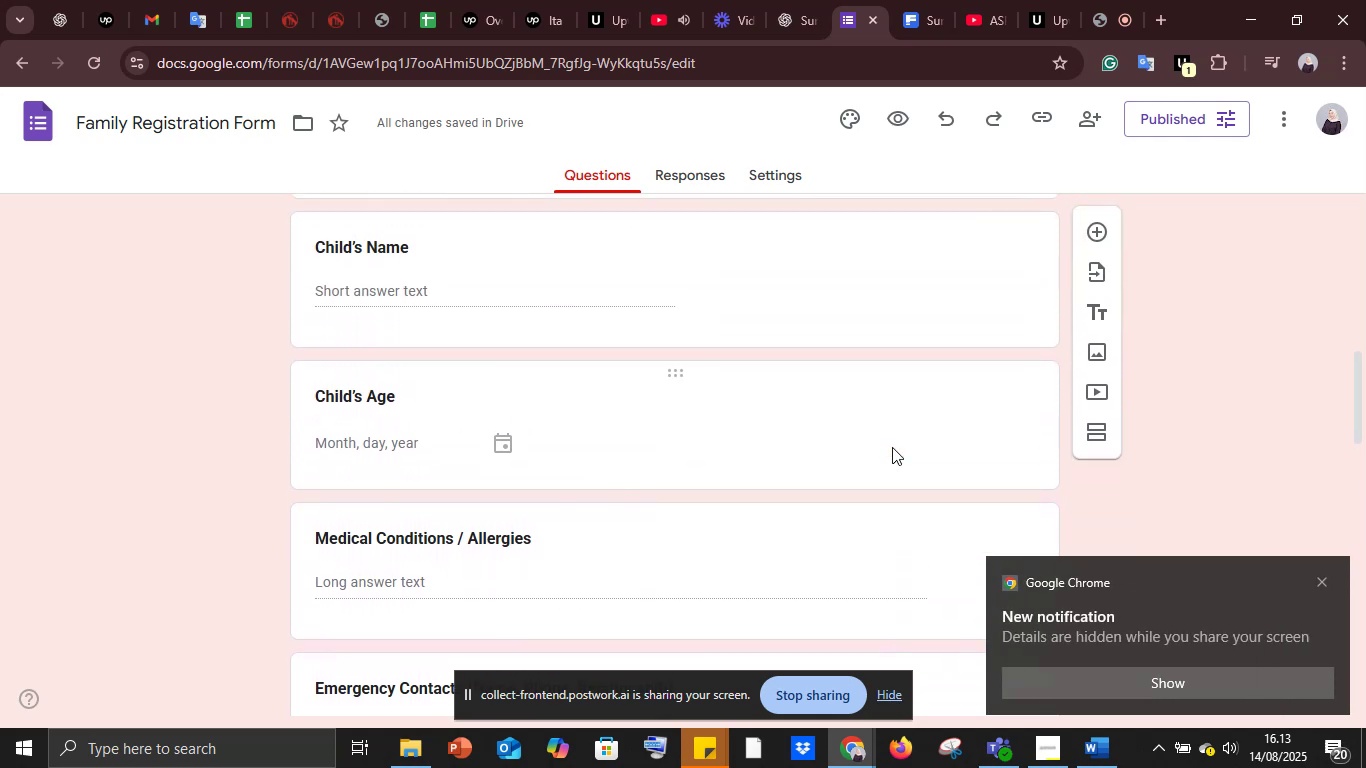 
scroll: coordinate [891, 448], scroll_direction: down, amount: 5.0
 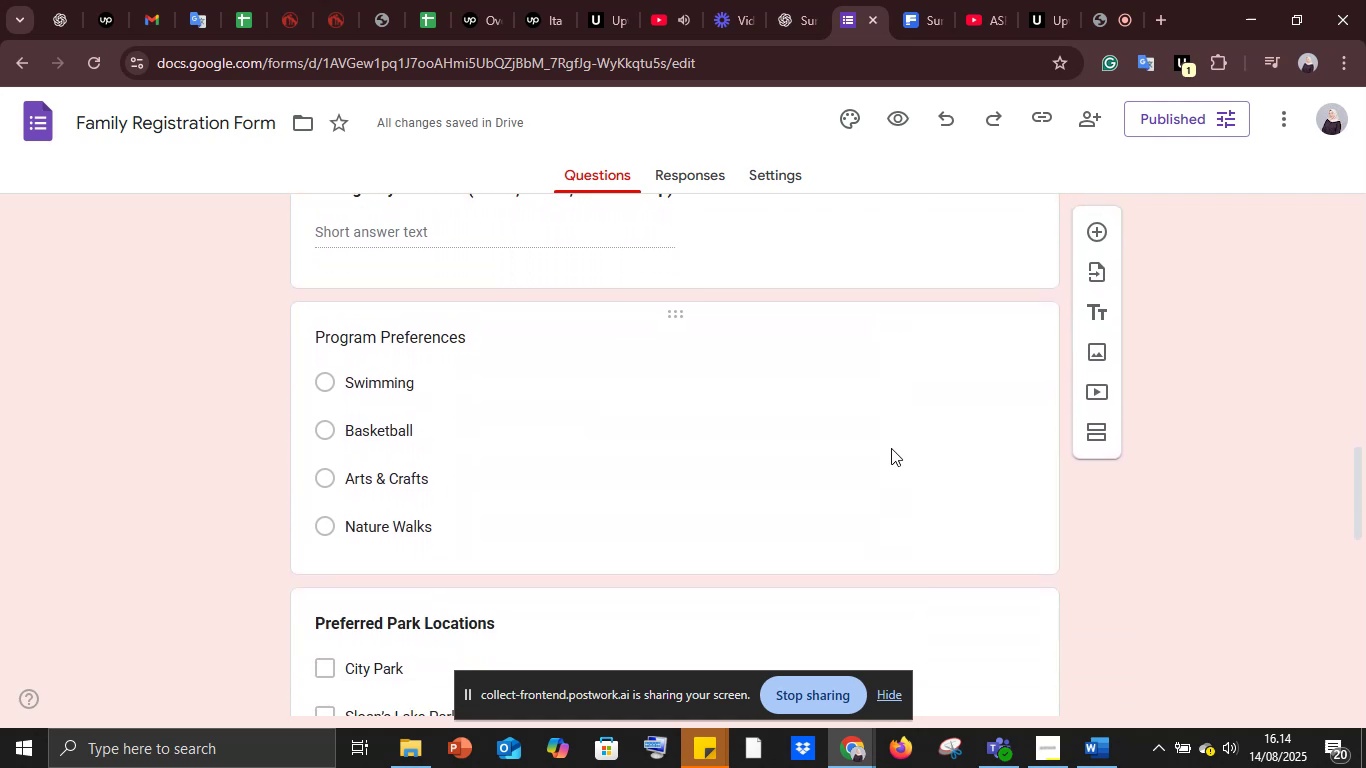 
scroll: coordinate [891, 448], scroll_direction: down, amount: 5.0
 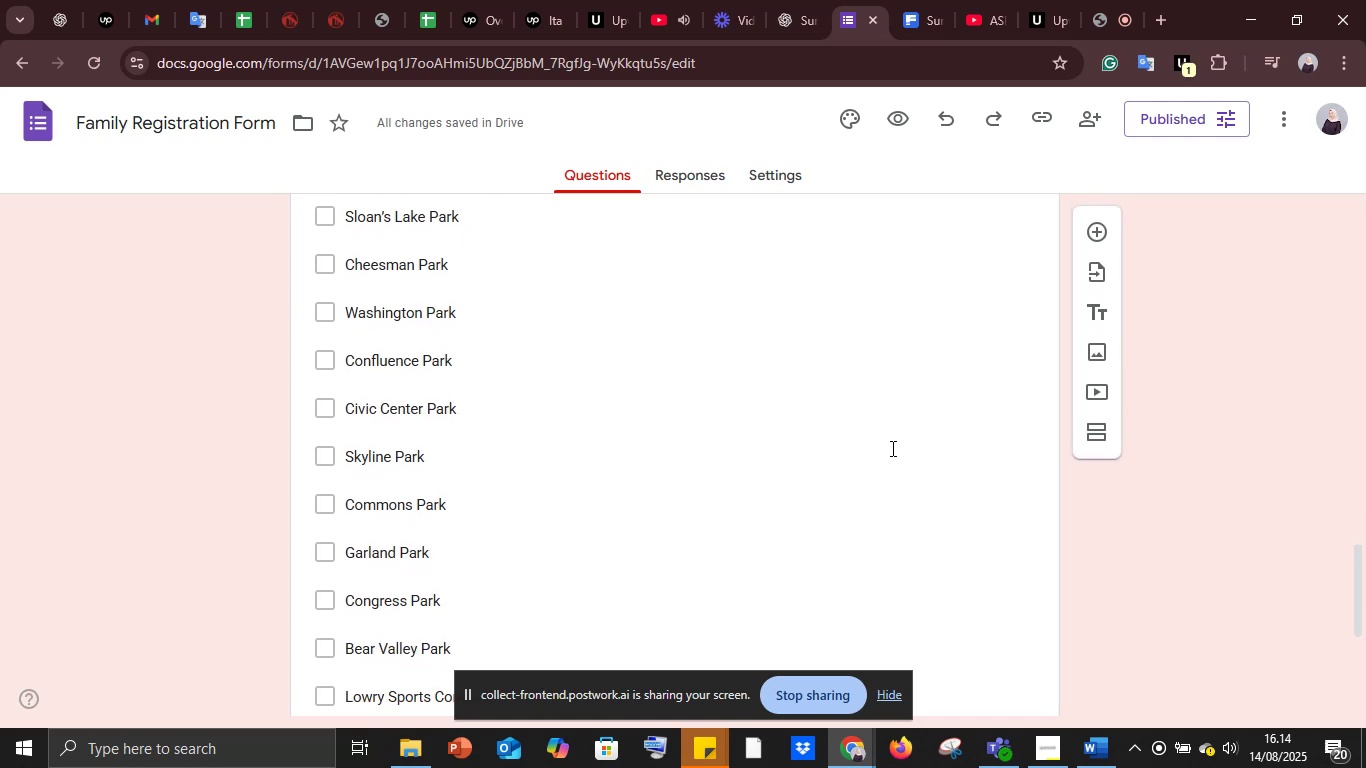 
scroll: coordinate [891, 448], scroll_direction: down, amount: 1.0
 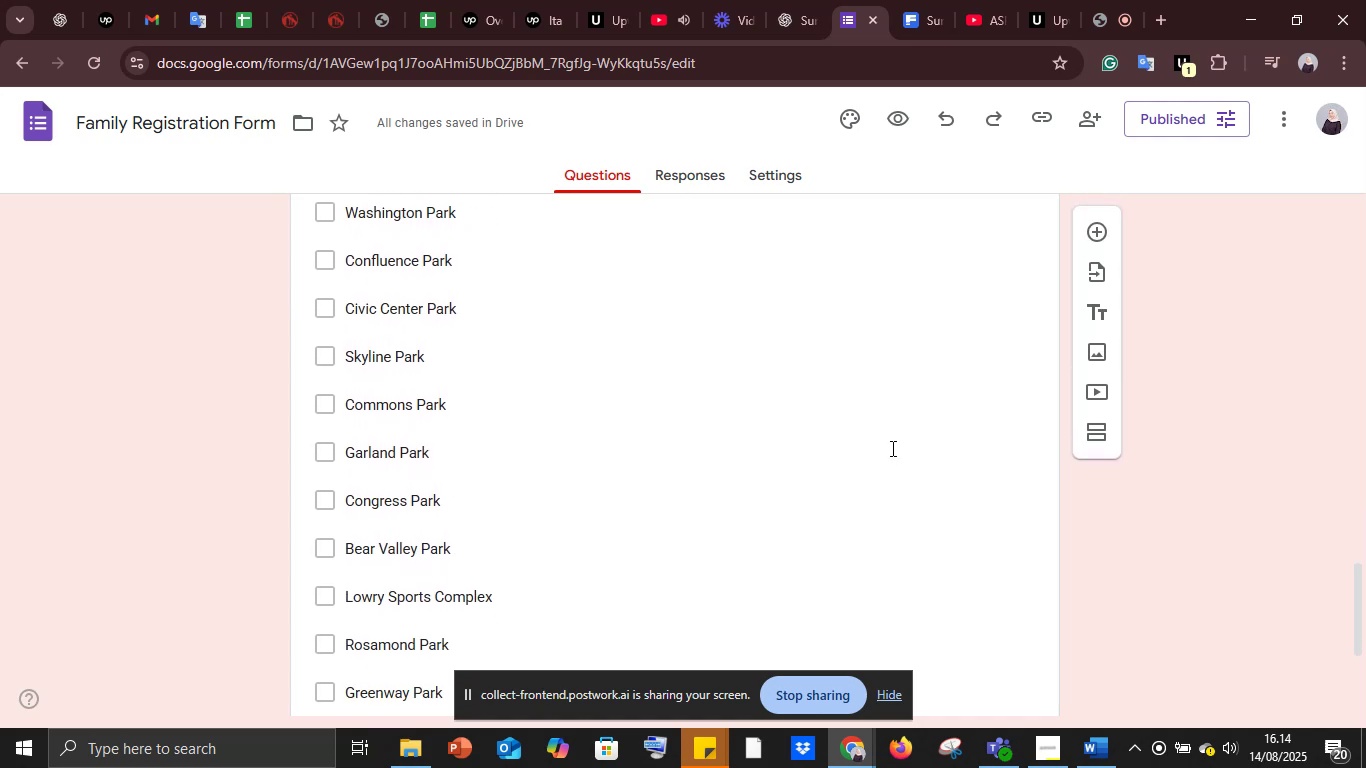 
scroll: coordinate [891, 448], scroll_direction: up, amount: 2.0
 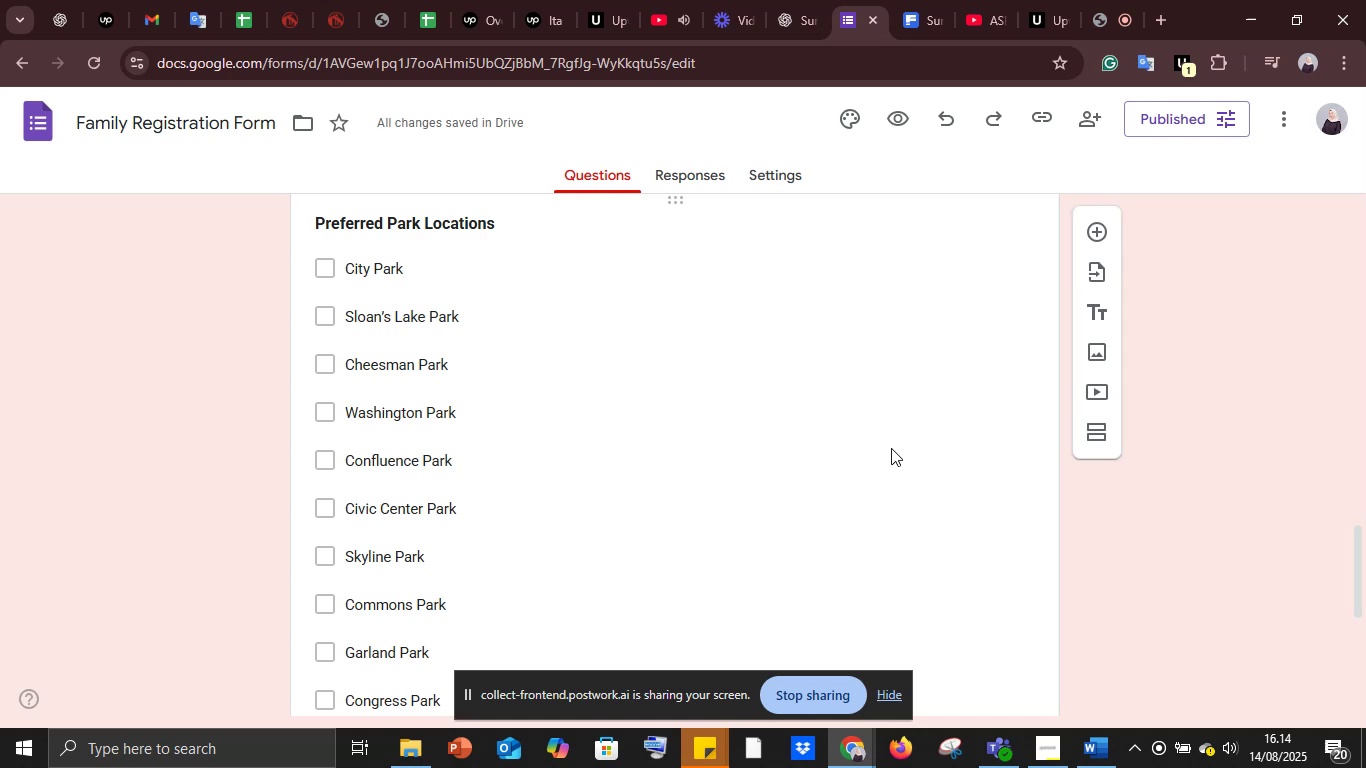 
wait(8.39)
 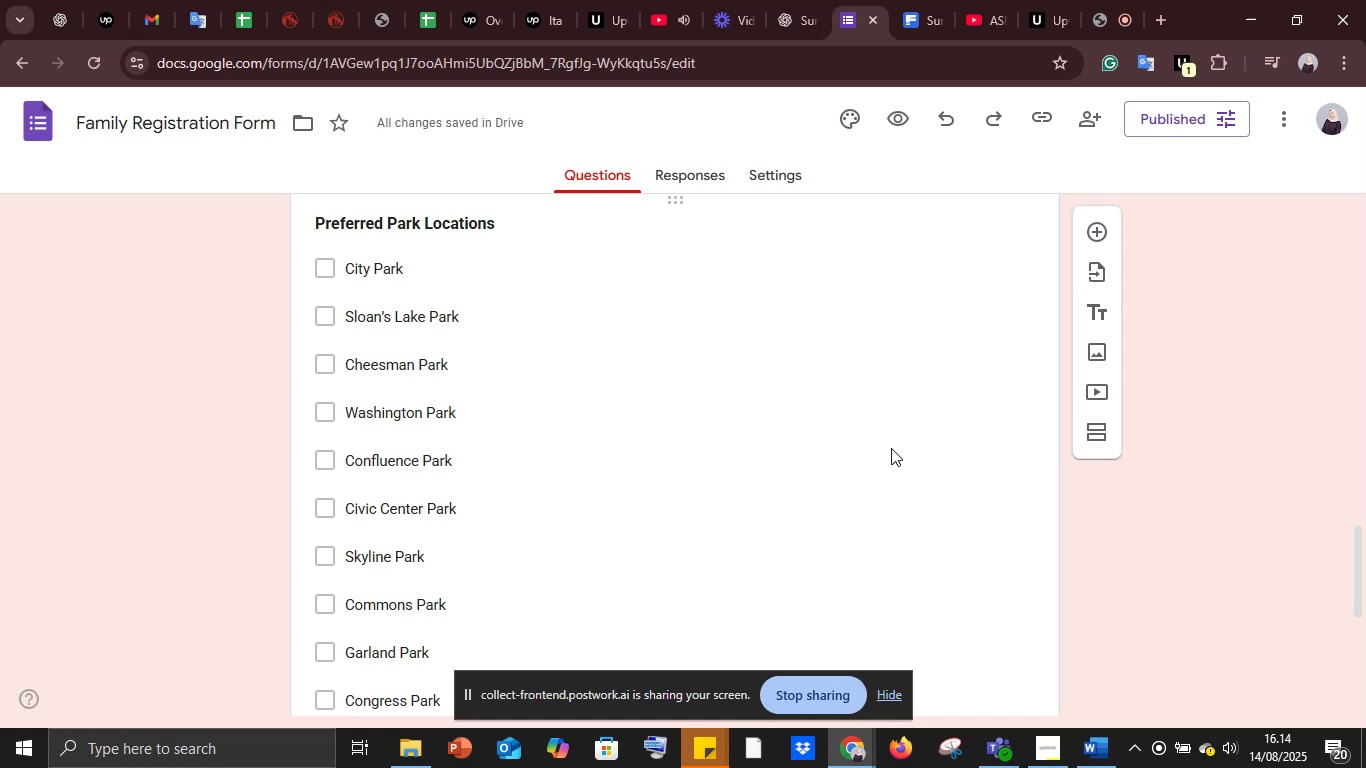 
scroll: coordinate [935, 332], scroll_direction: down, amount: 5.0
 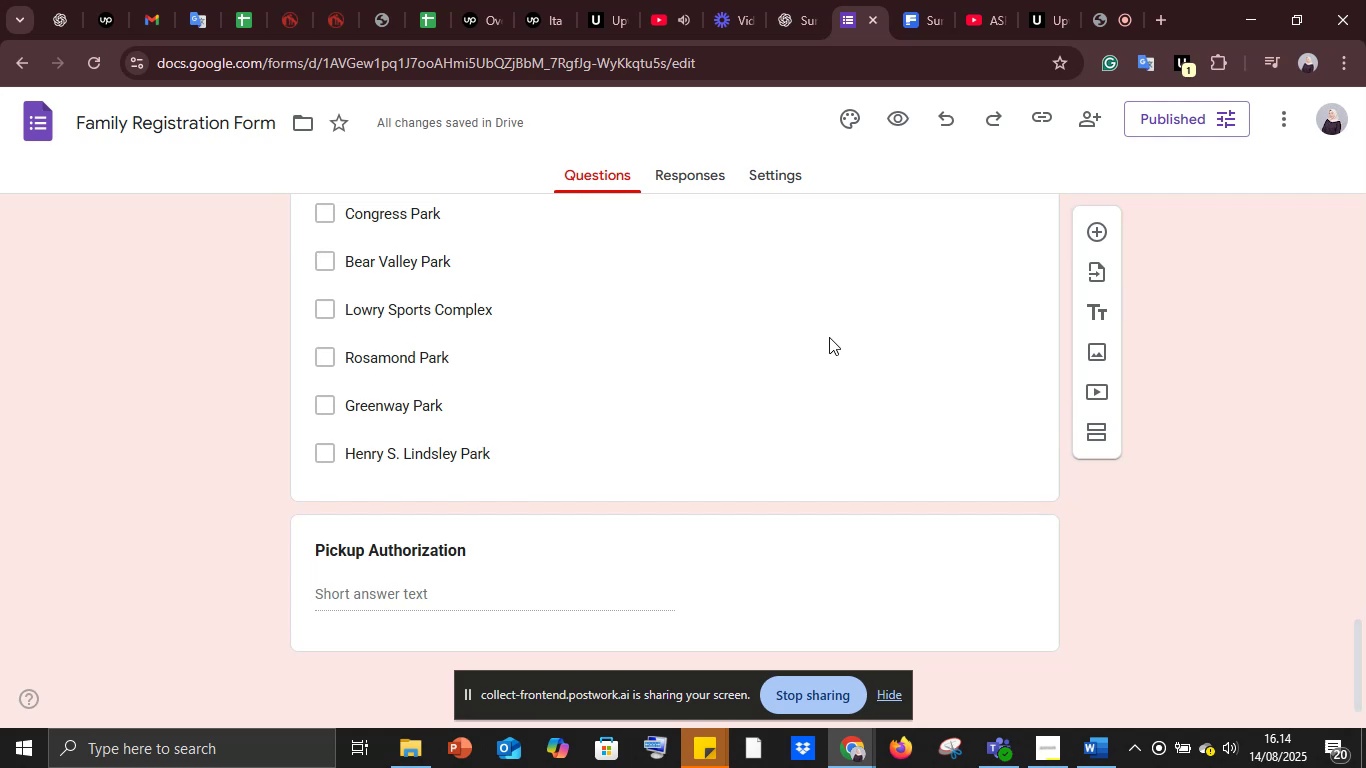 
wait(5.52)
 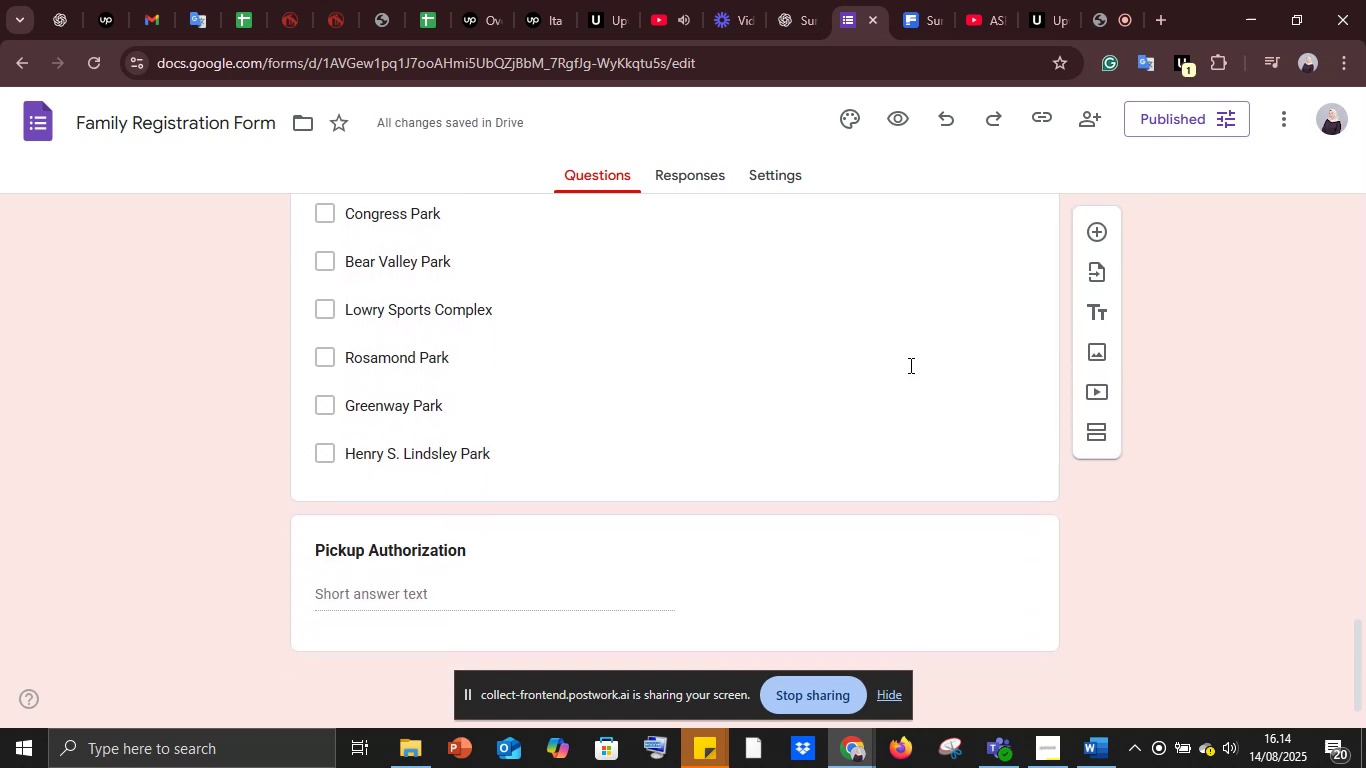 
mouse_move([243, 37])
 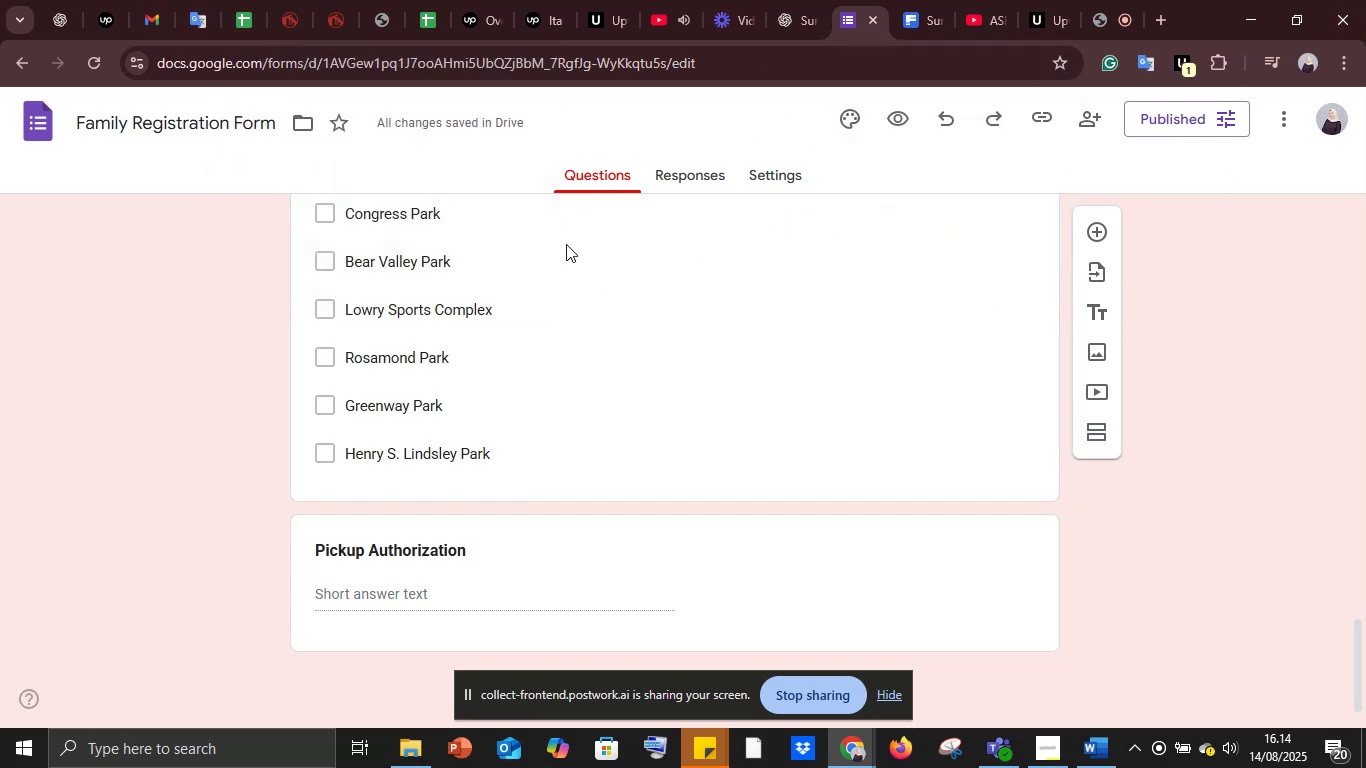 
scroll: coordinate [728, 394], scroll_direction: up, amount: 21.0
 